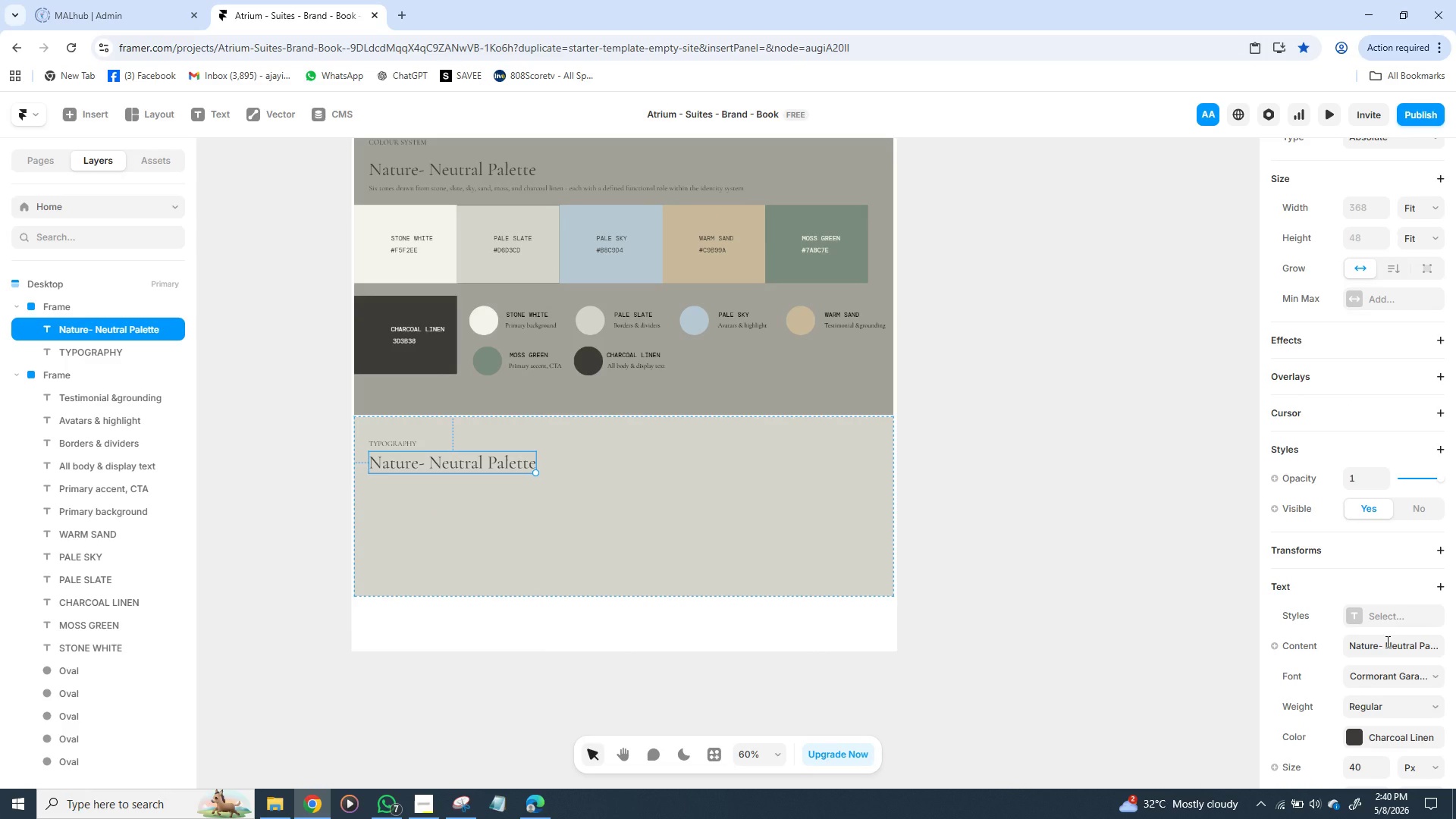 
left_click([1391, 646])
 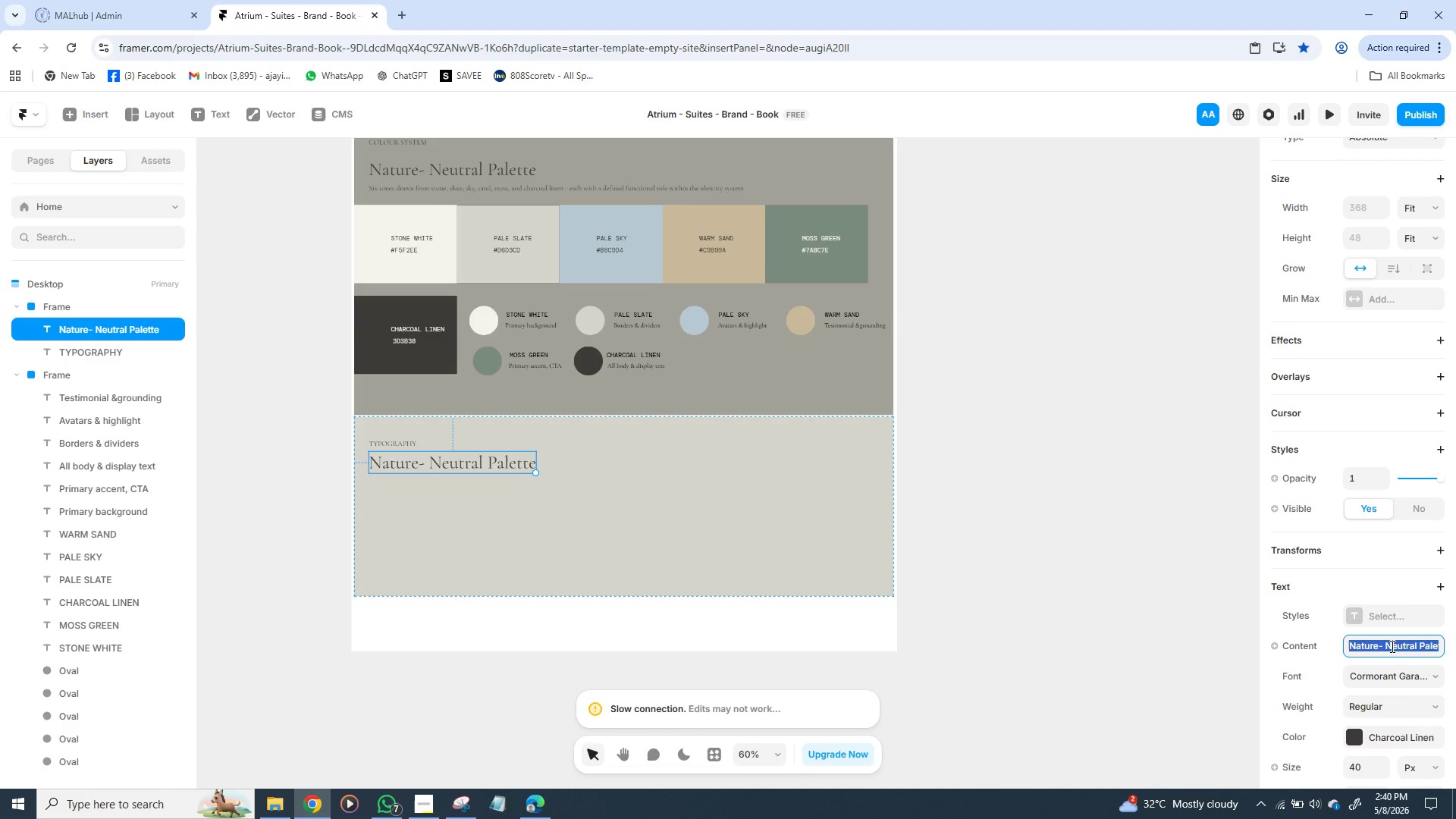 
type(Type )
 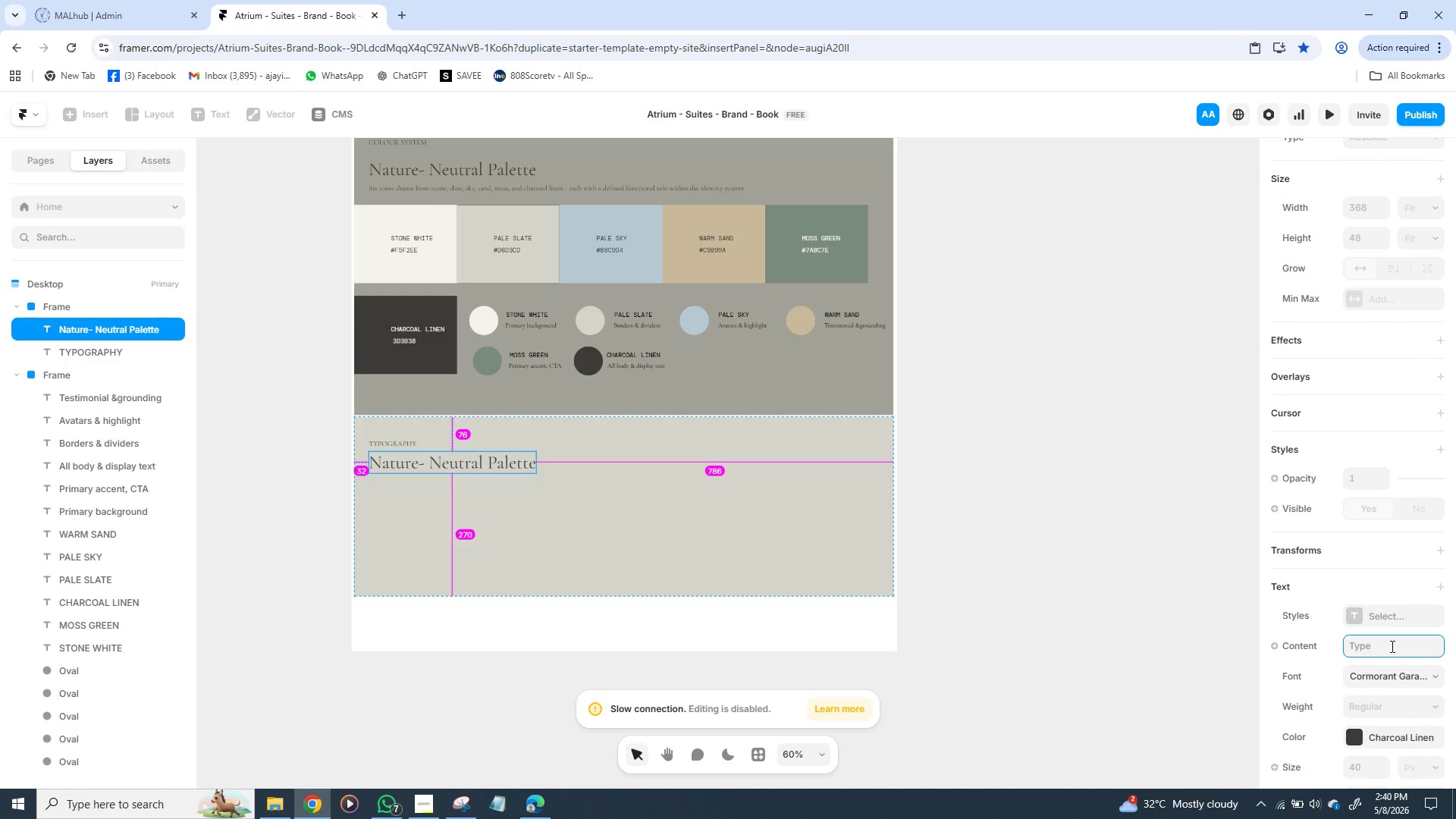 
wait(5.09)
 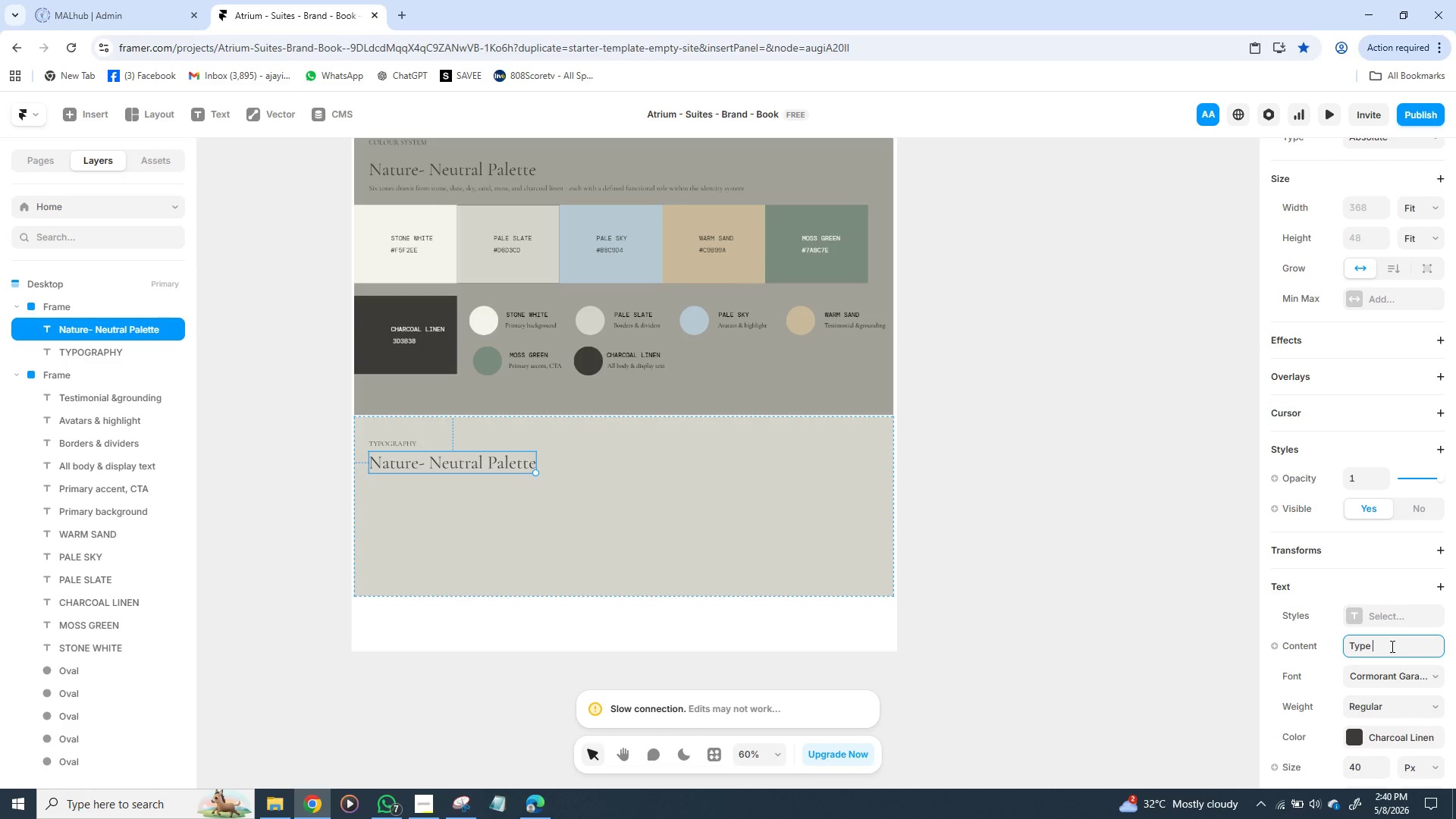 
key(S)
 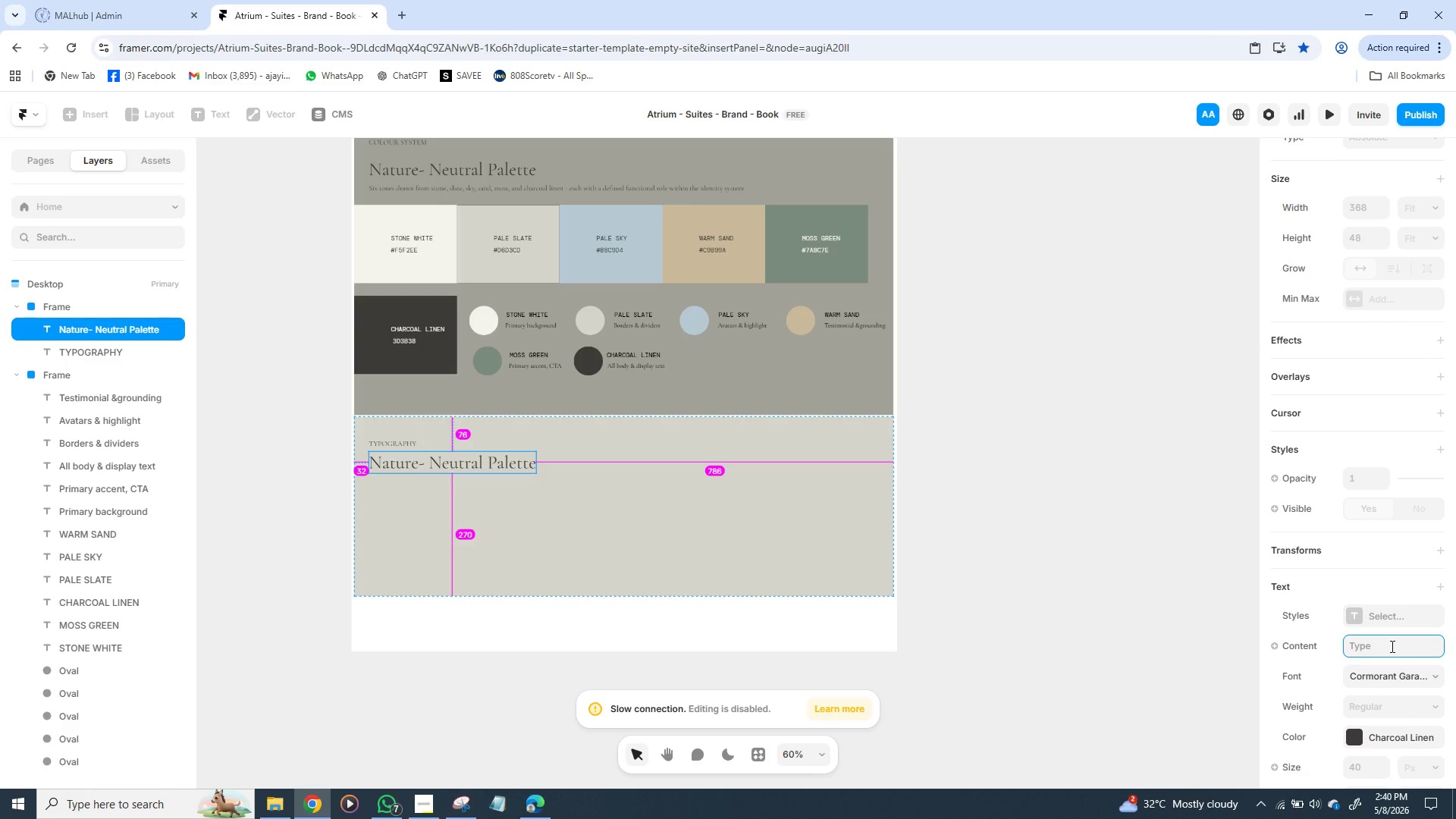 
left_click([1391, 646])
 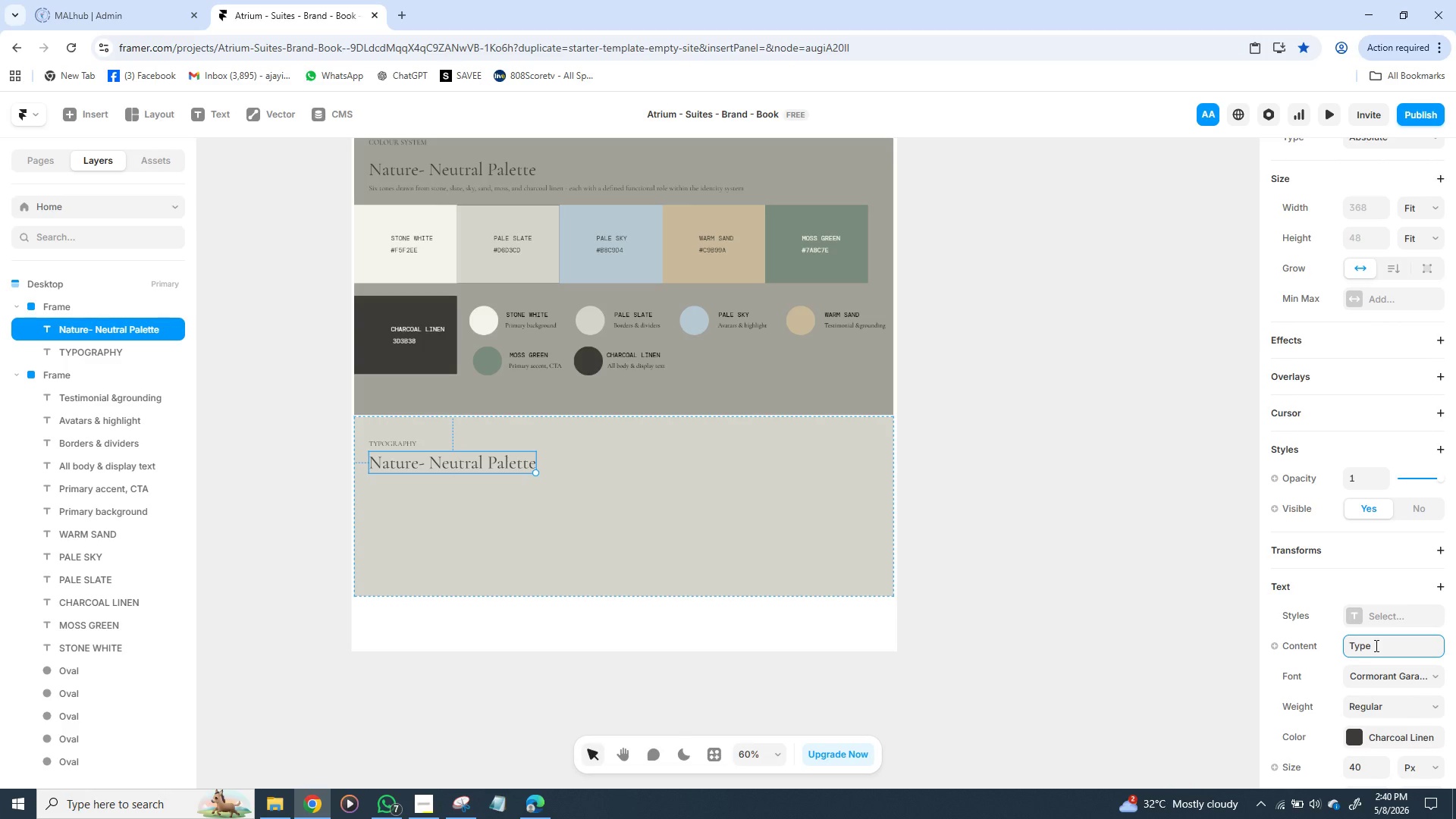 
type( )
key(Backspace)
key(Backspace)
type( System)
 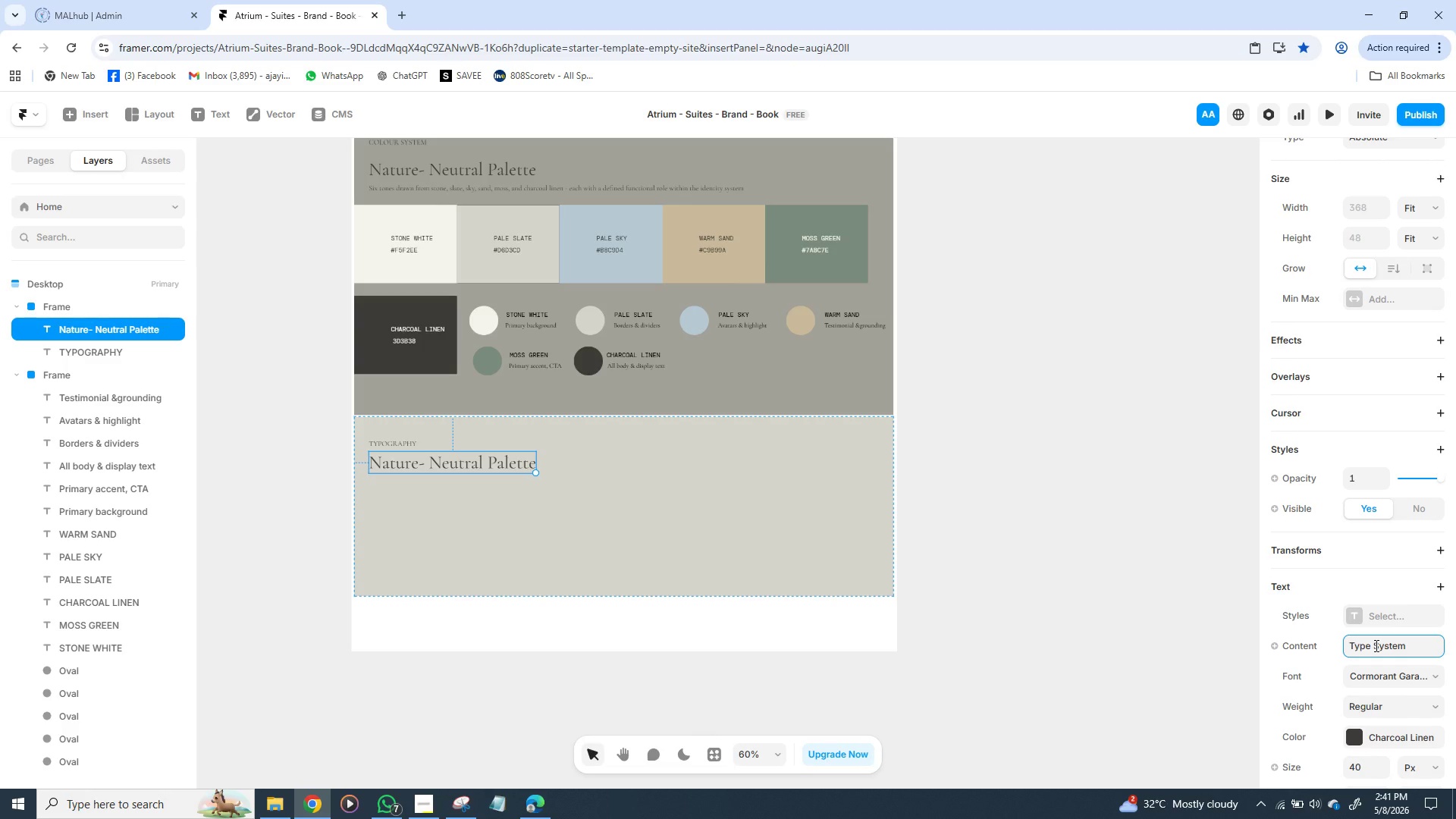 
key(Enter)
 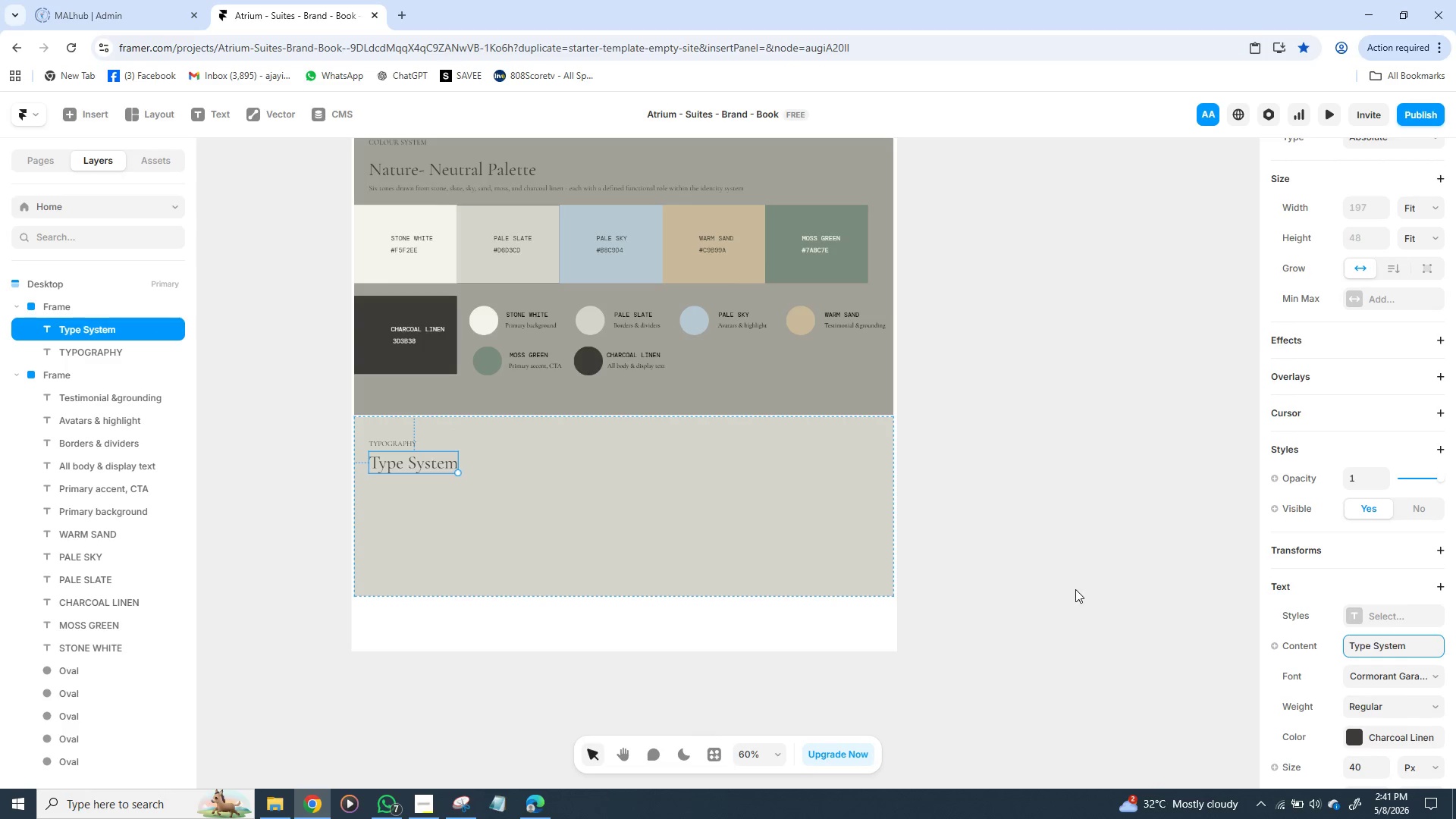 
left_click([1085, 597])
 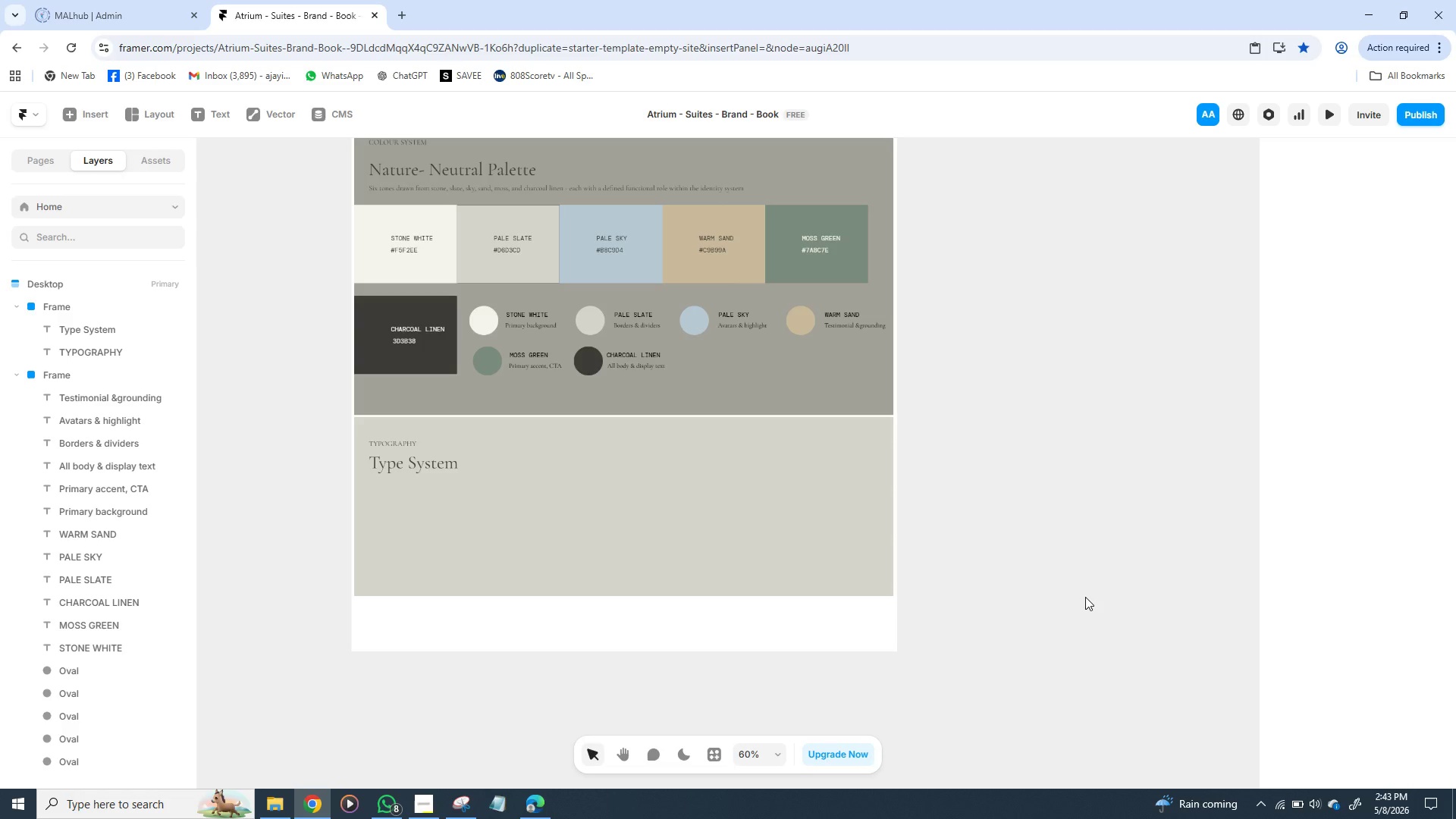 
wait(172.03)
 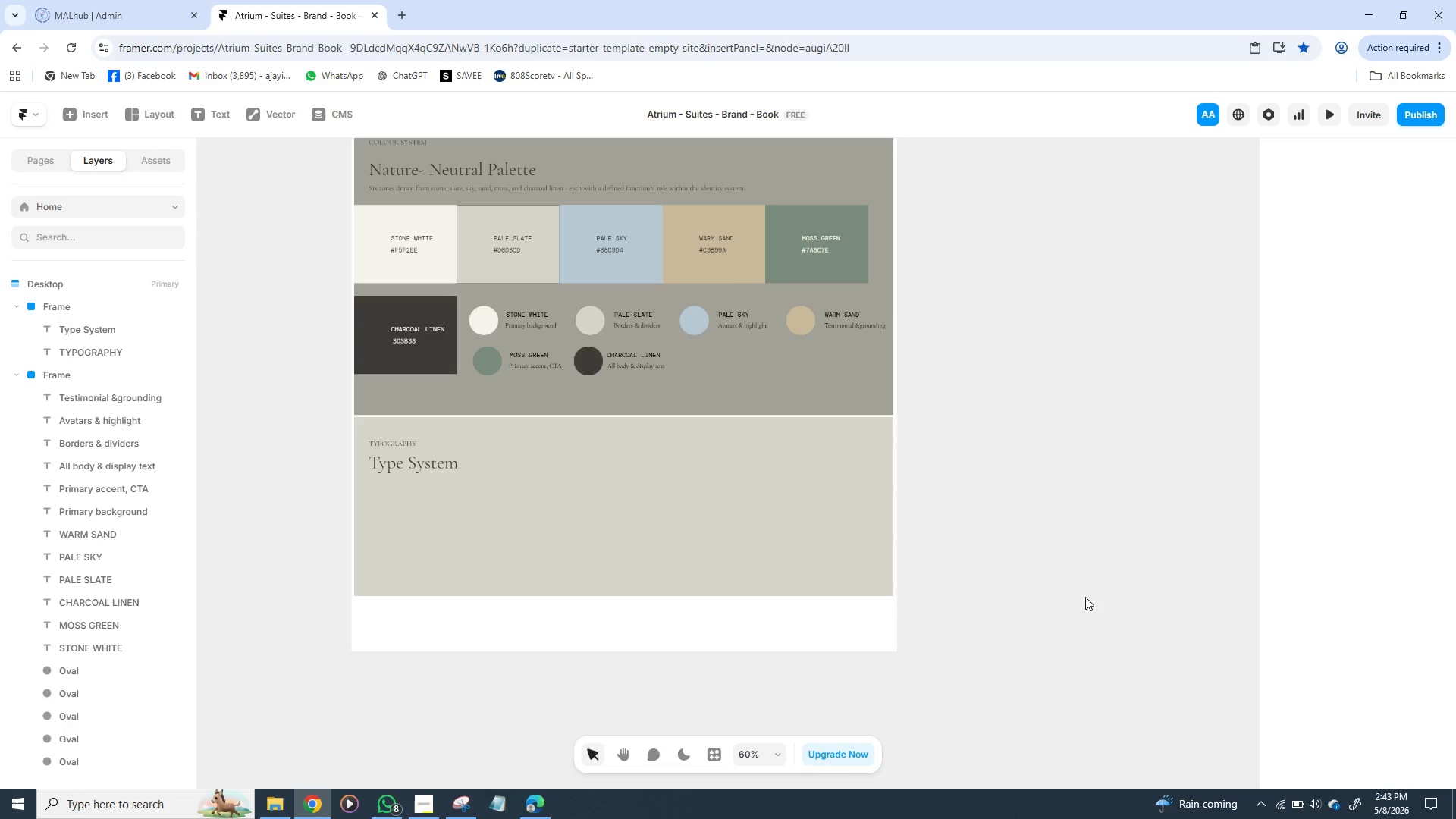 
left_click([540, 189])
 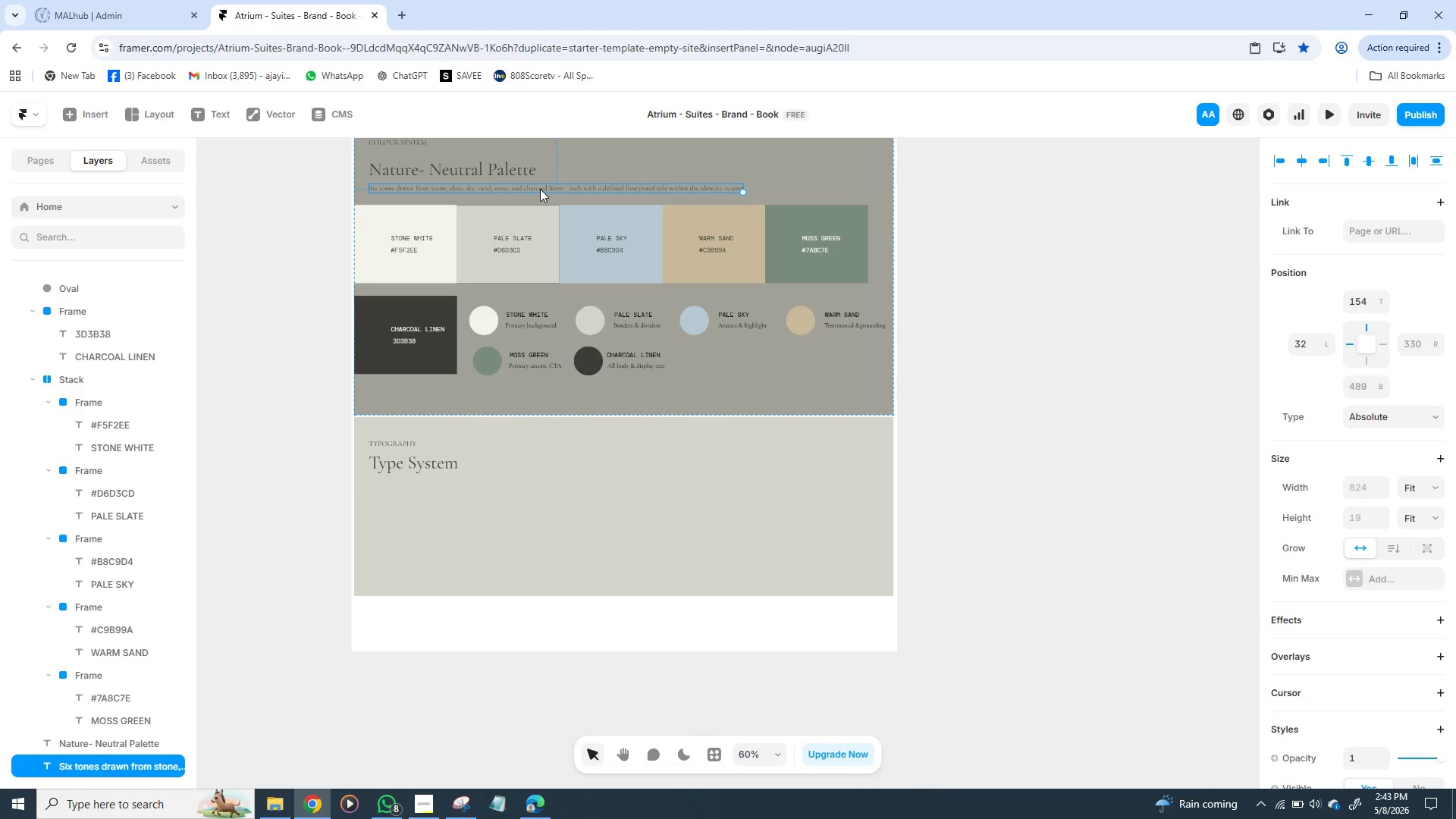 
key(Control+D)
 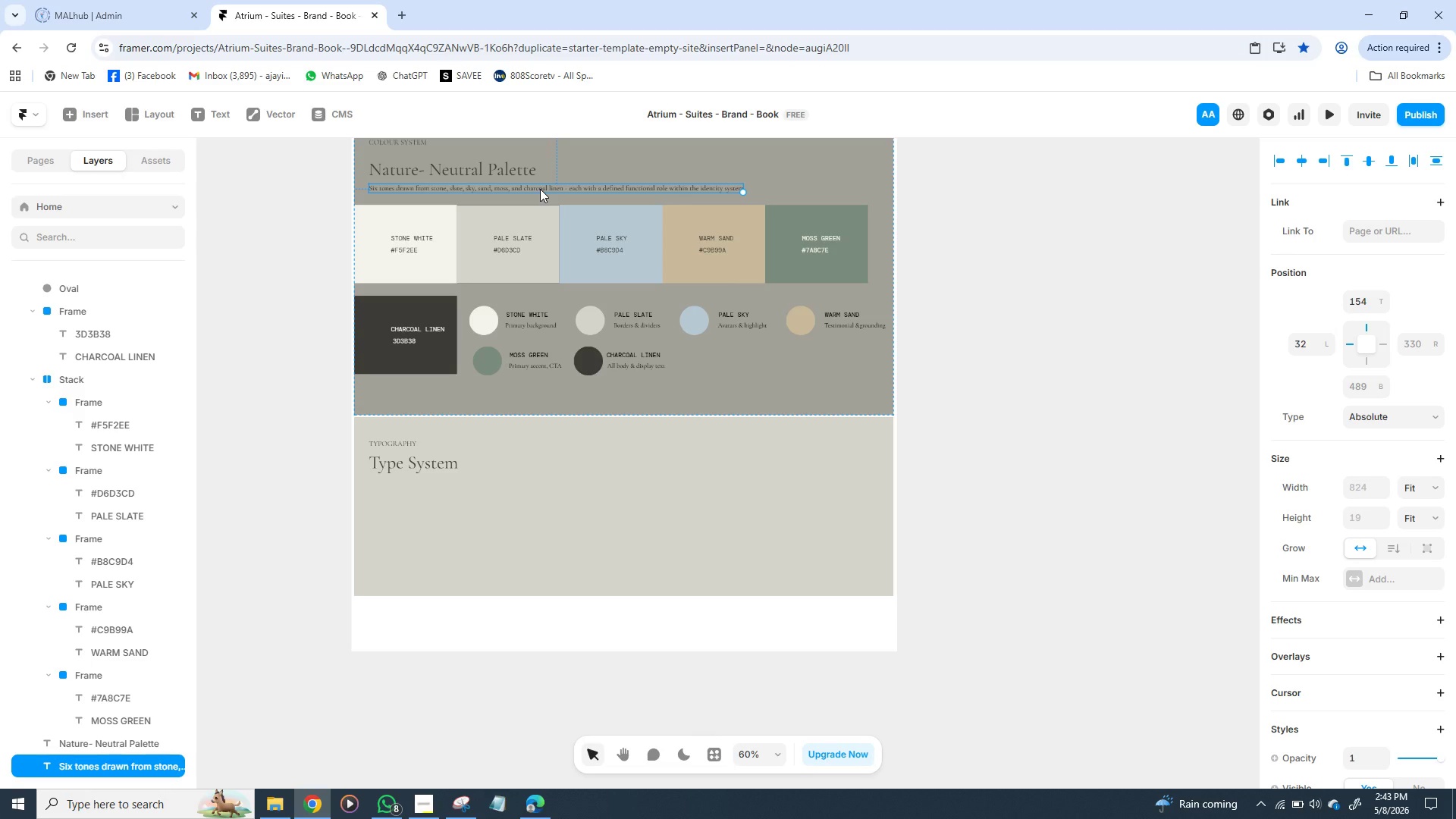 
left_click_drag(start_coordinate=[540, 189], to_coordinate=[541, 483])
 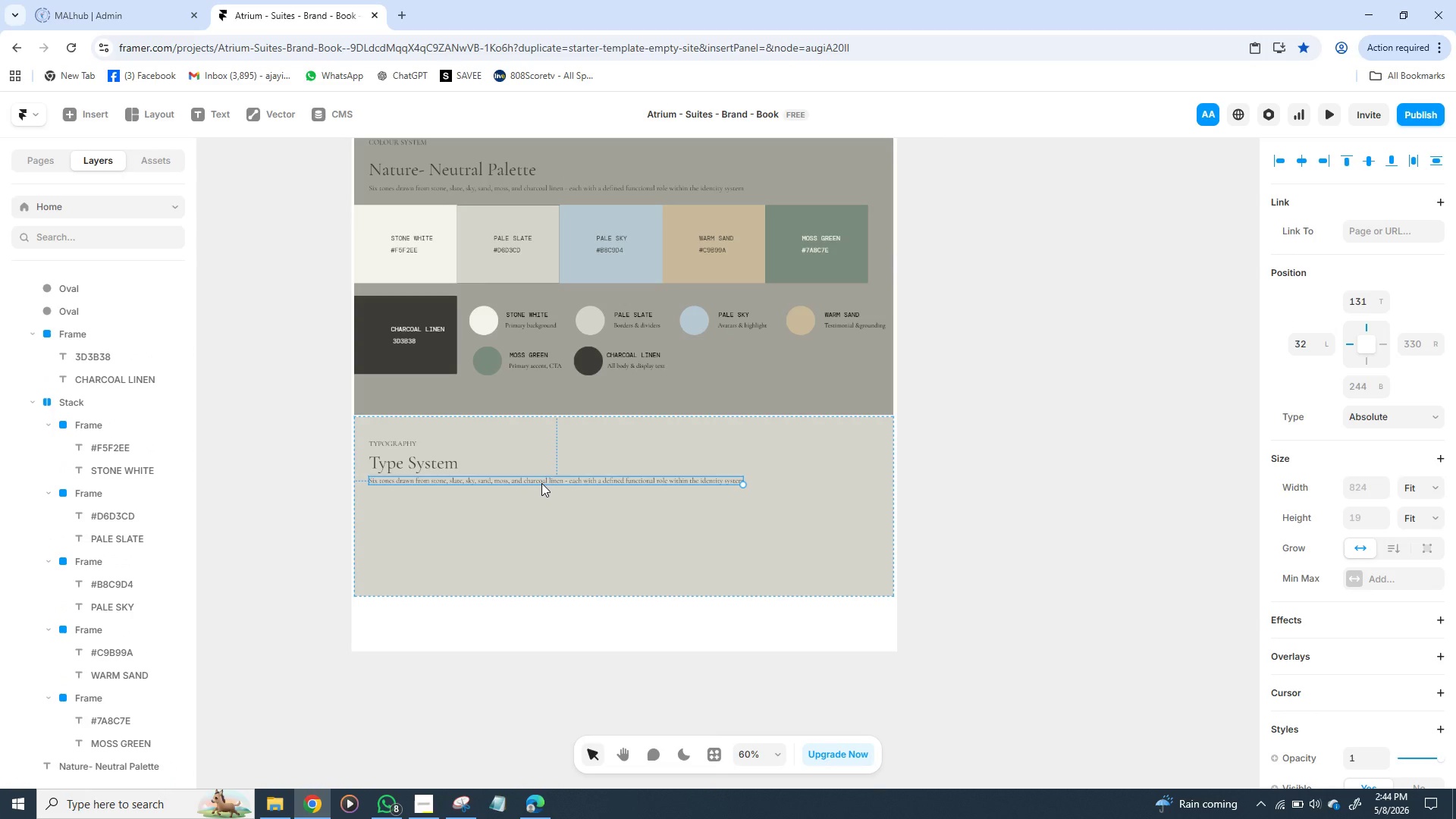 
double_click([541, 483])
 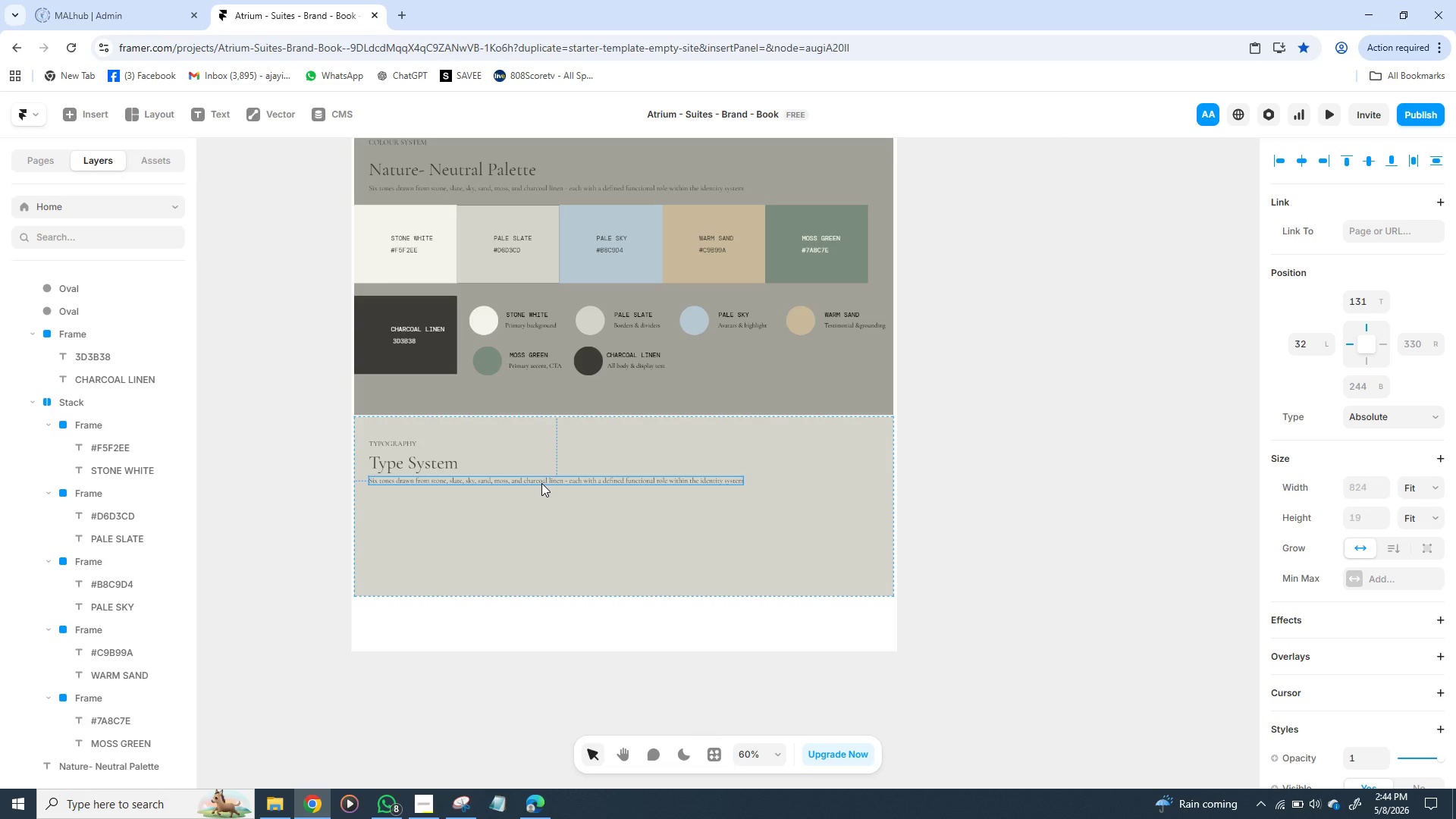 
triple_click([541, 483])
 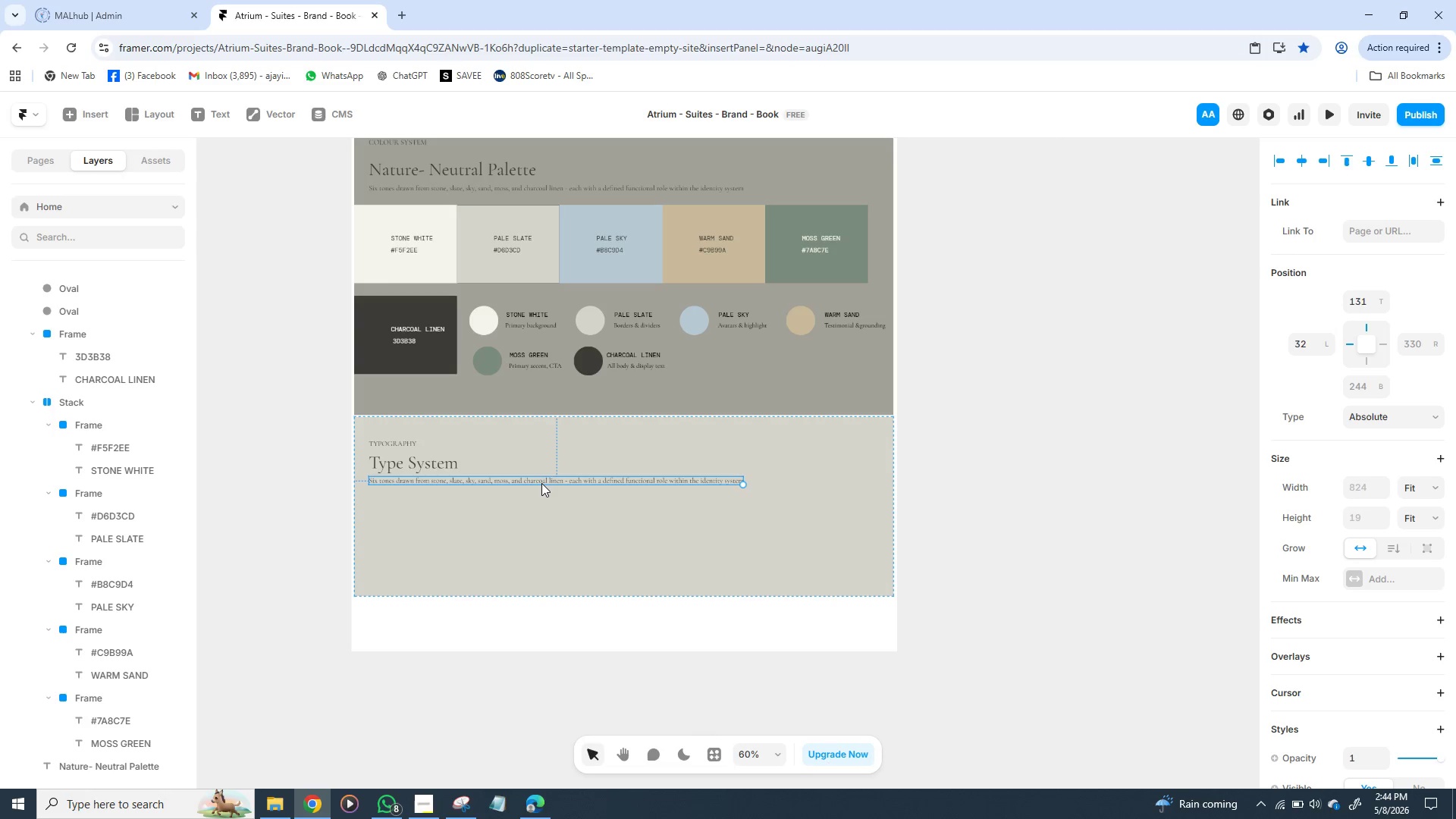 
triple_click([541, 483])
 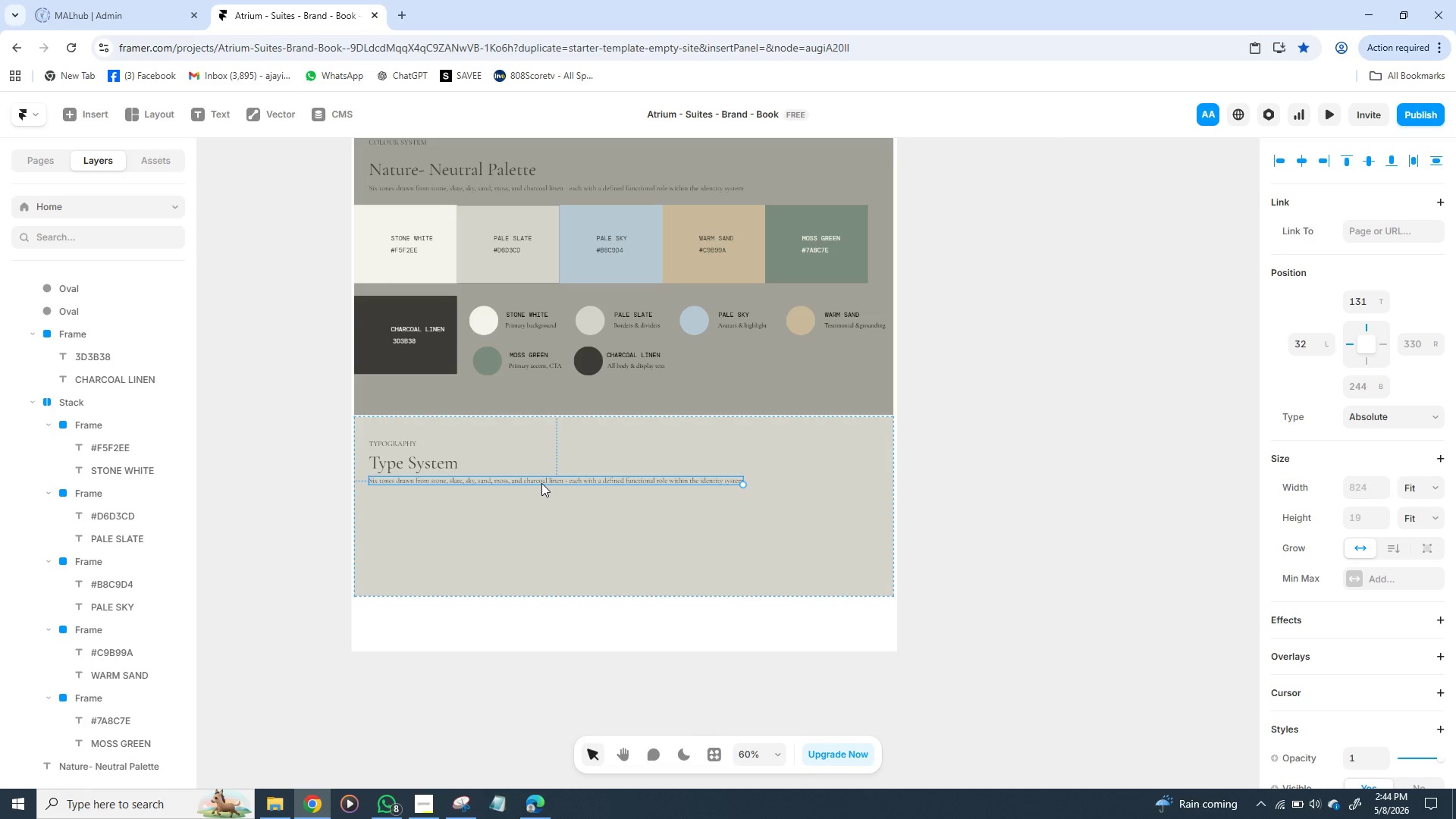 
triple_click([541, 483])
 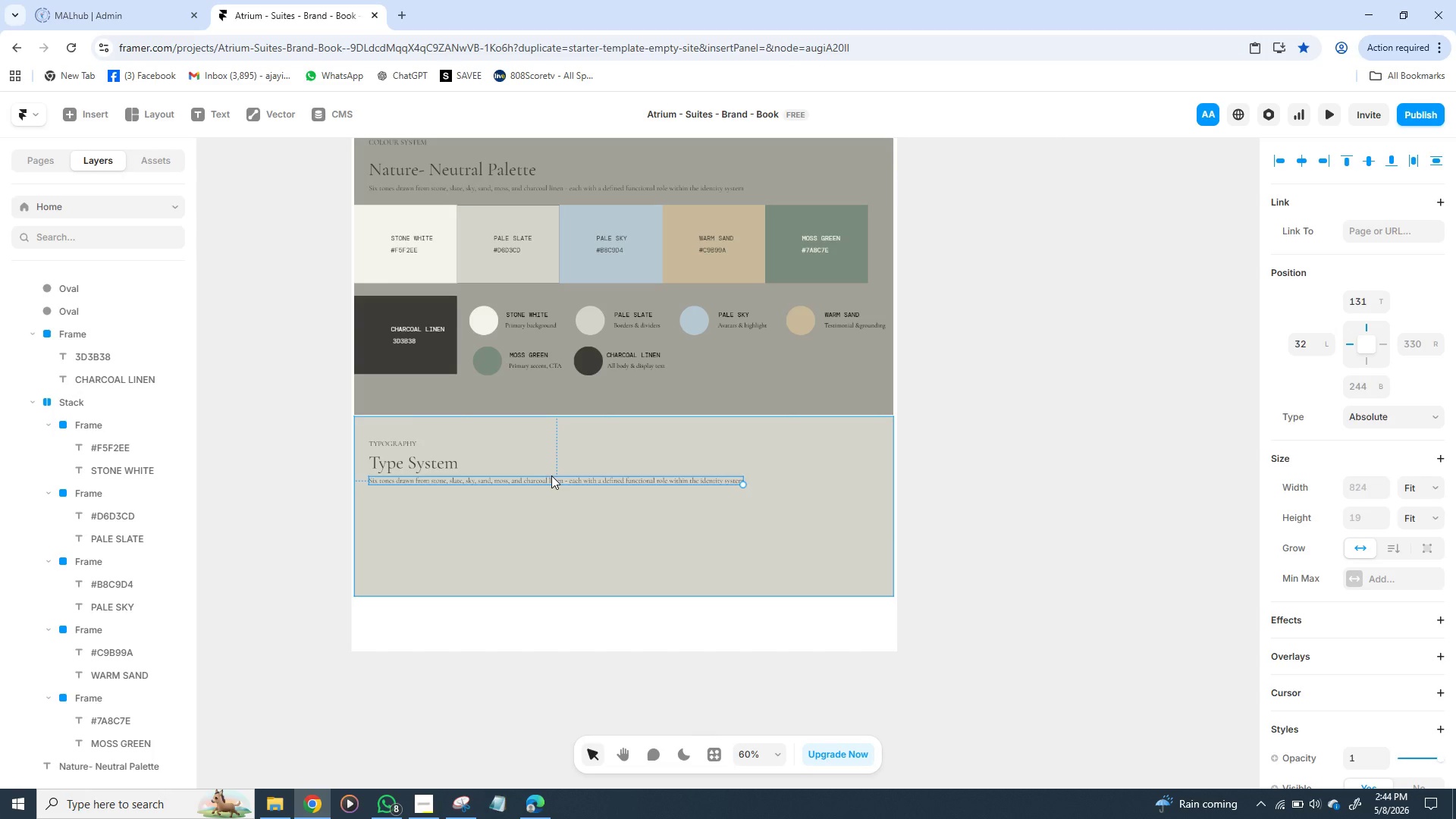 
double_click([551, 475])
 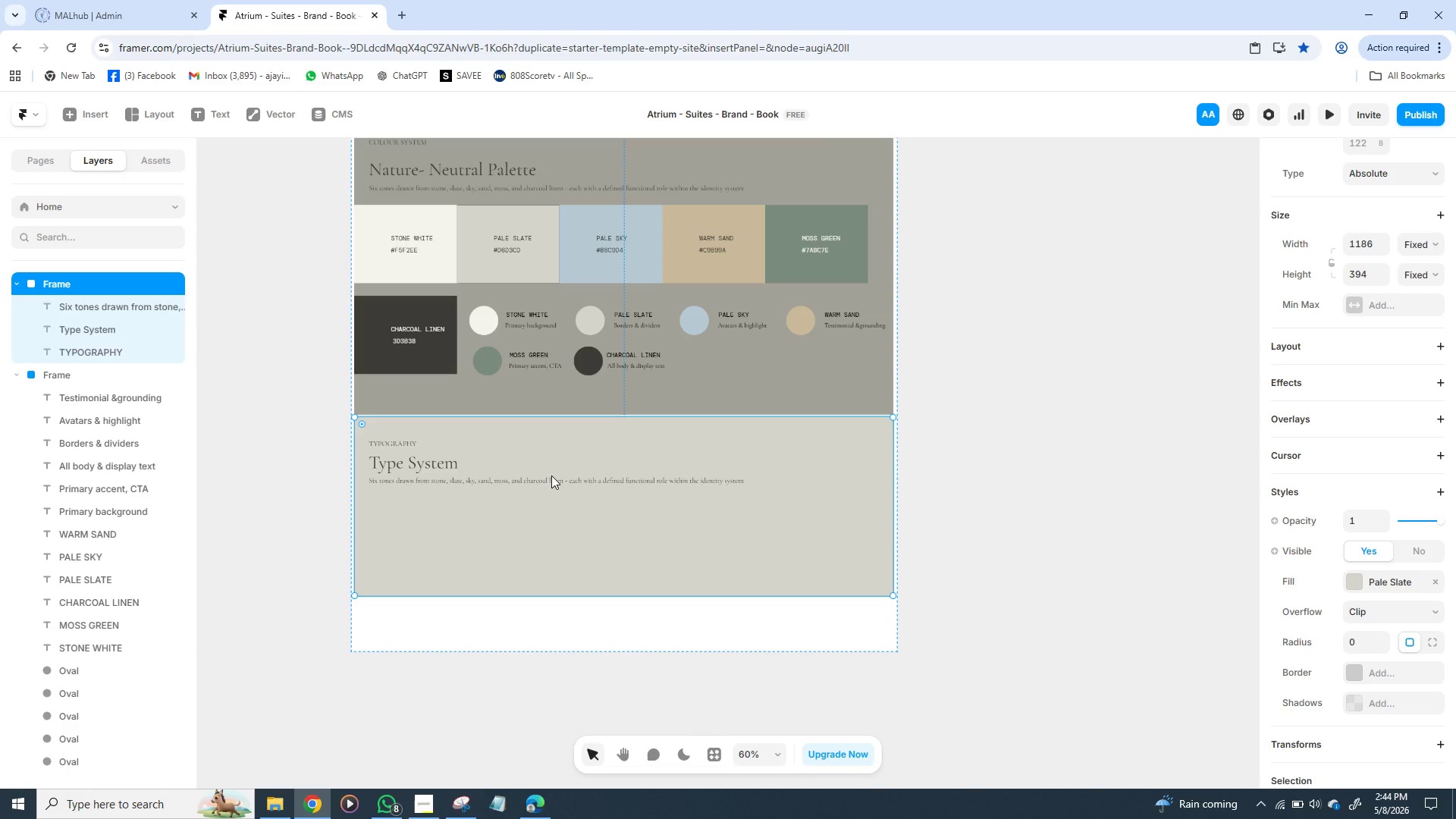 
triple_click([551, 475])
 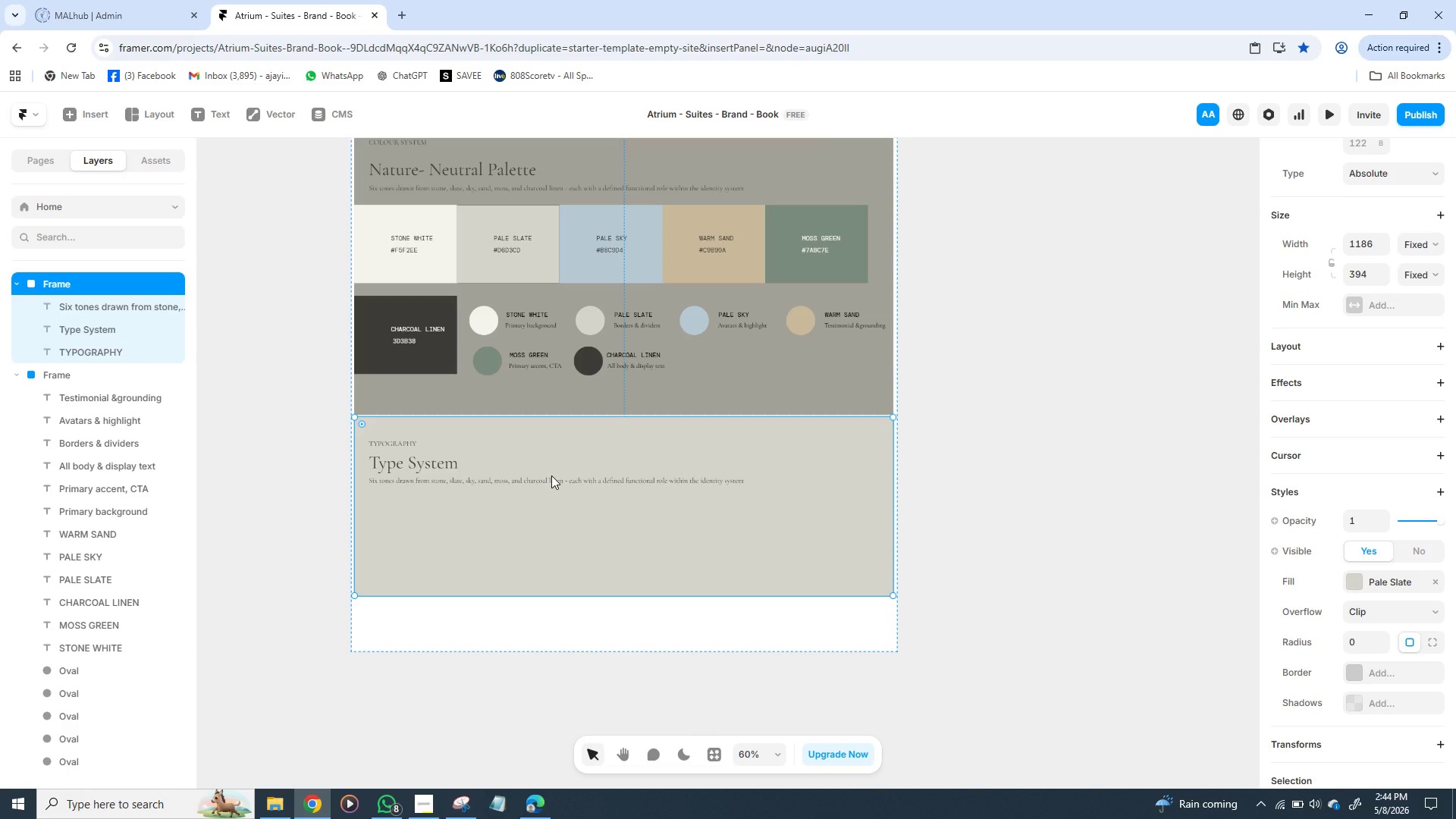 
triple_click([551, 475])
 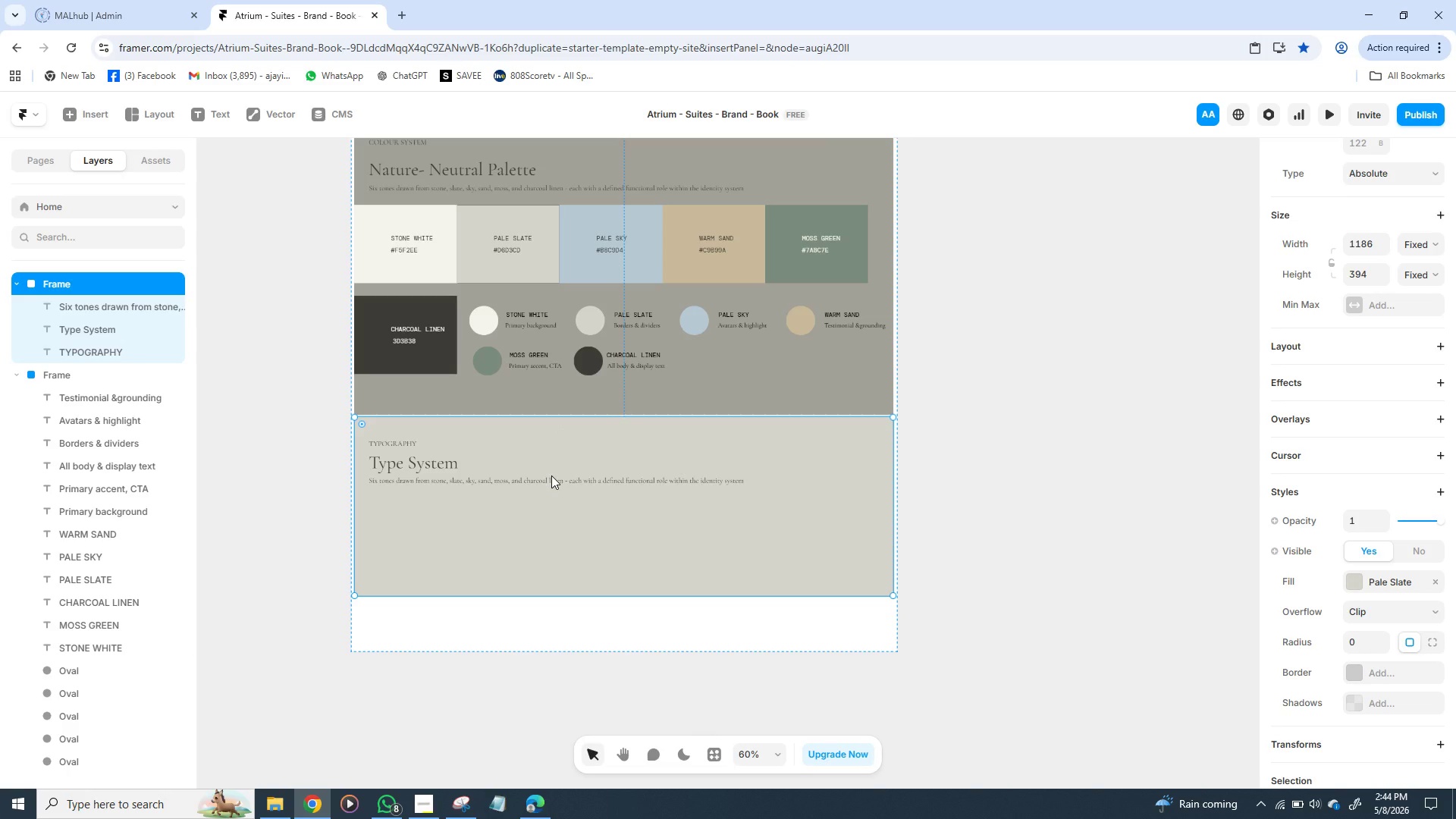 
triple_click([551, 475])
 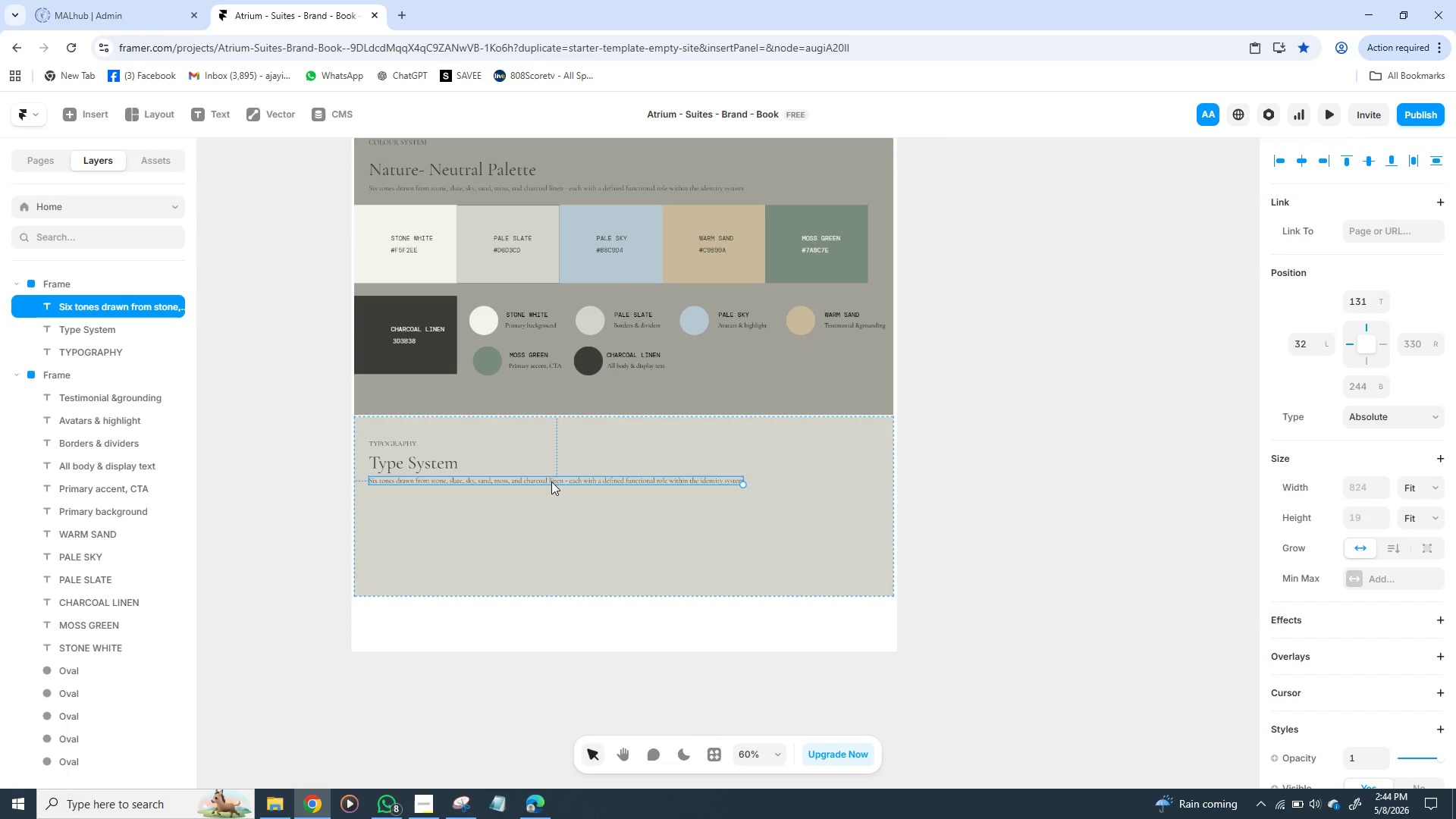 
double_click([551, 482])
 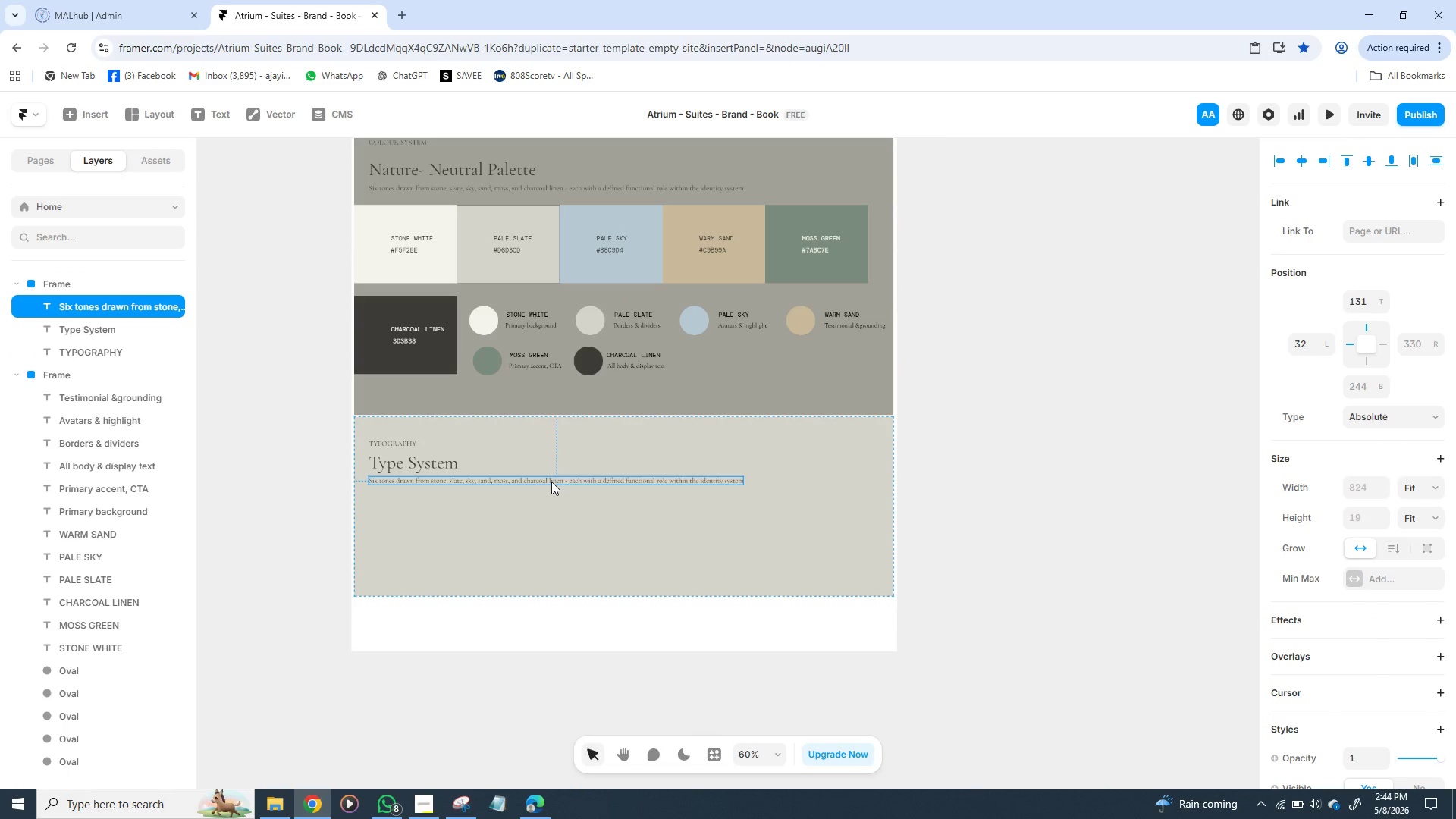 
triple_click([551, 482])
 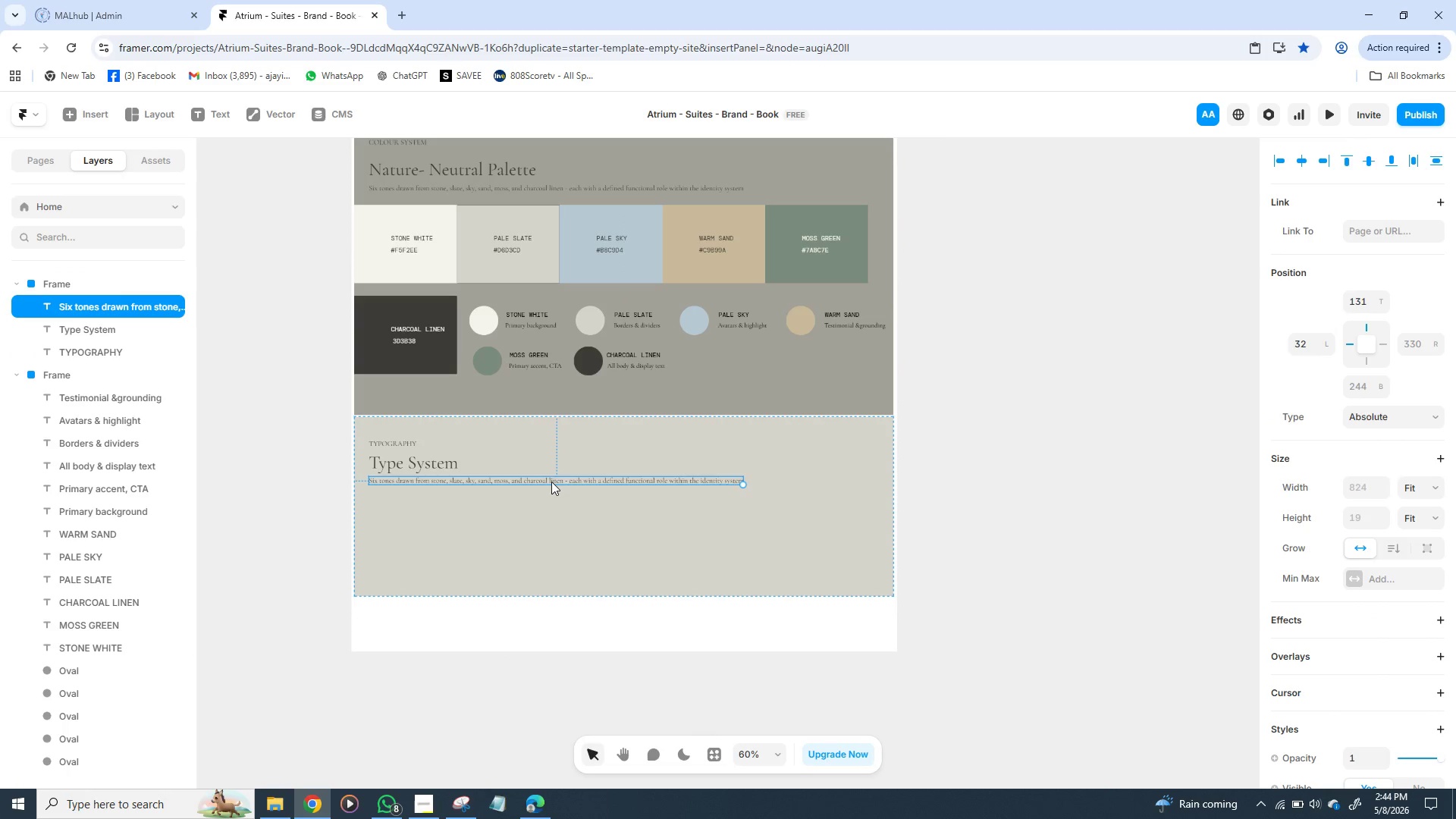 
triple_click([551, 482])
 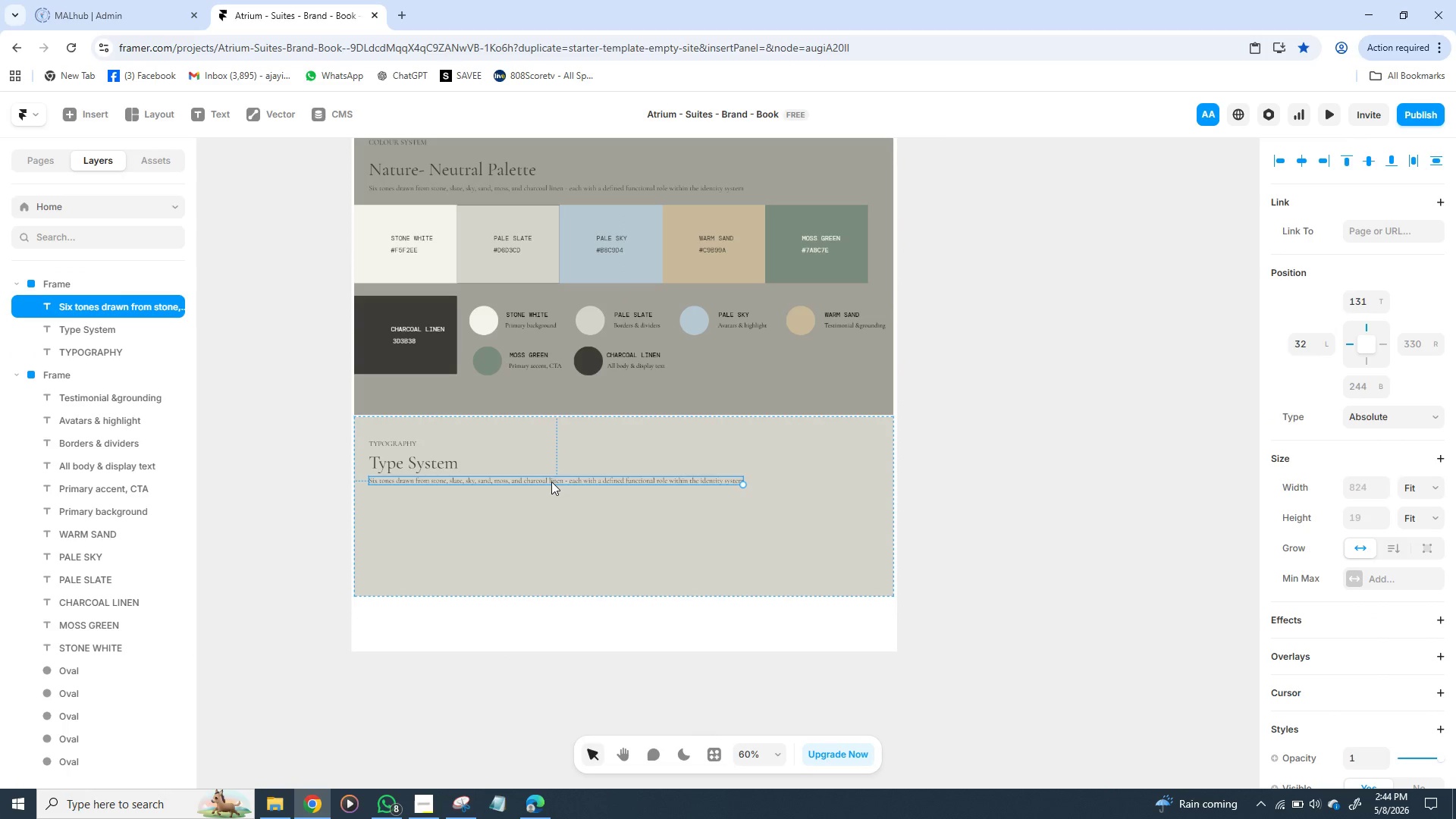 
triple_click([551, 482])
 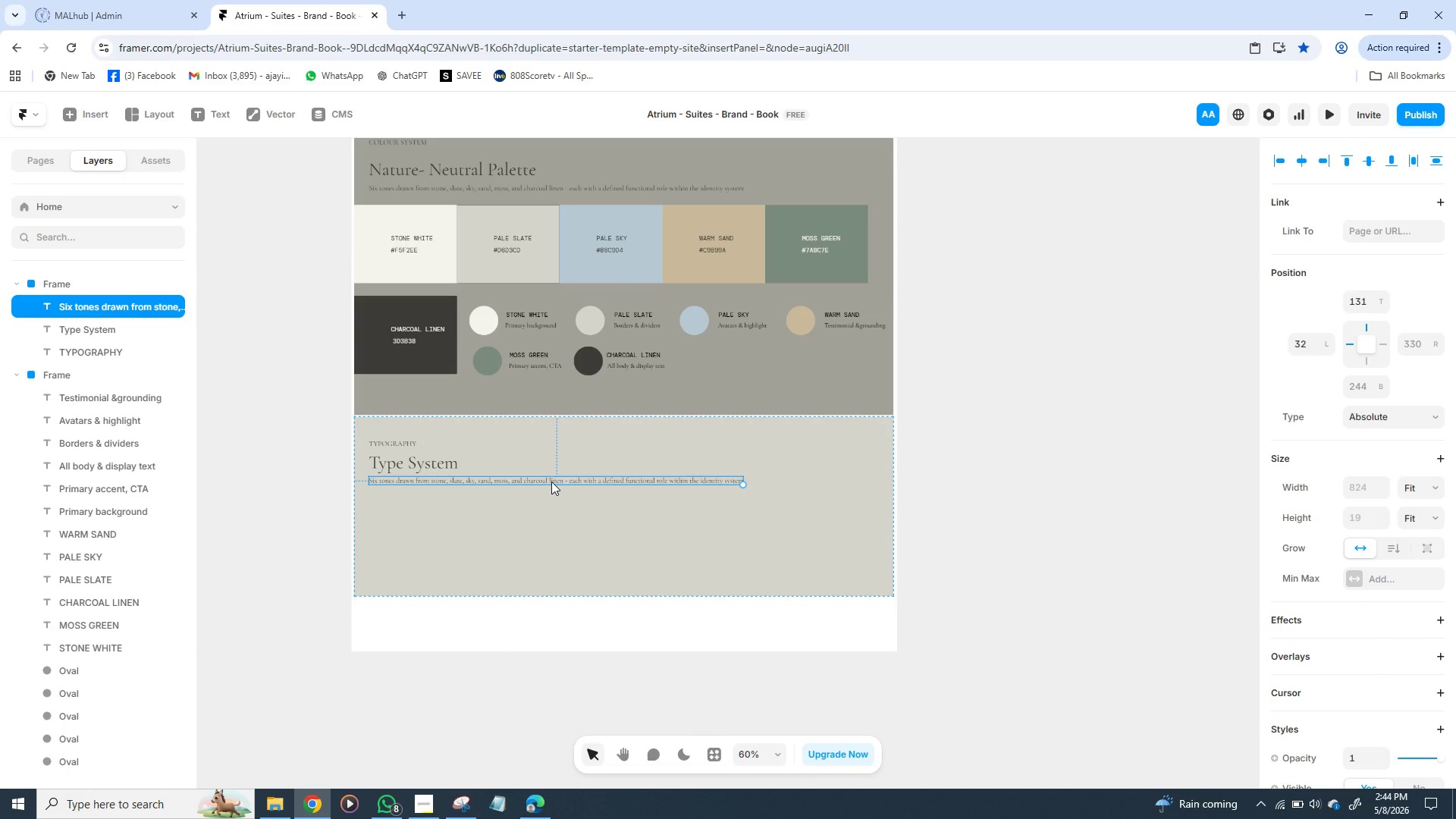 
triple_click([551, 482])
 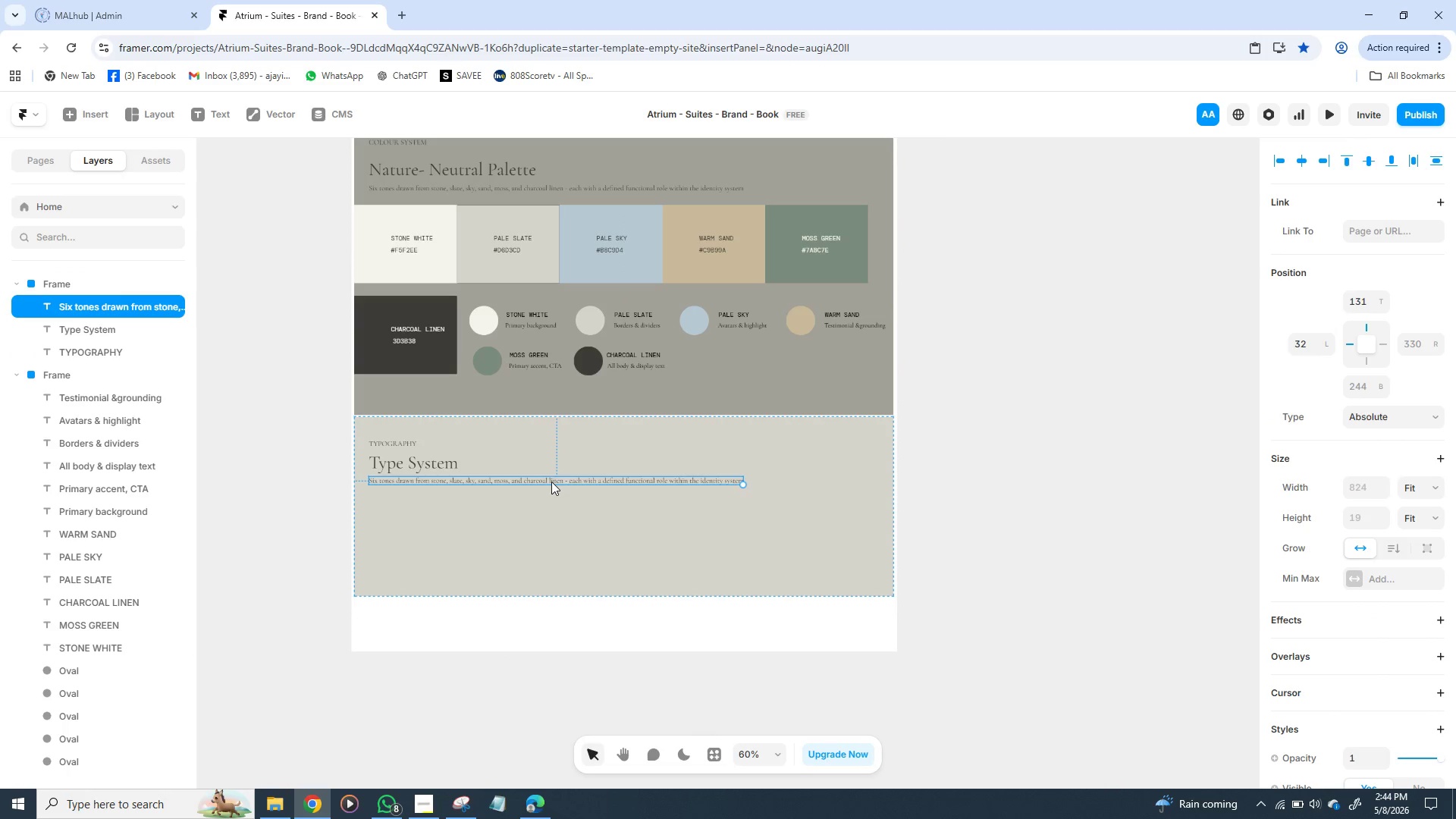 
triple_click([551, 482])
 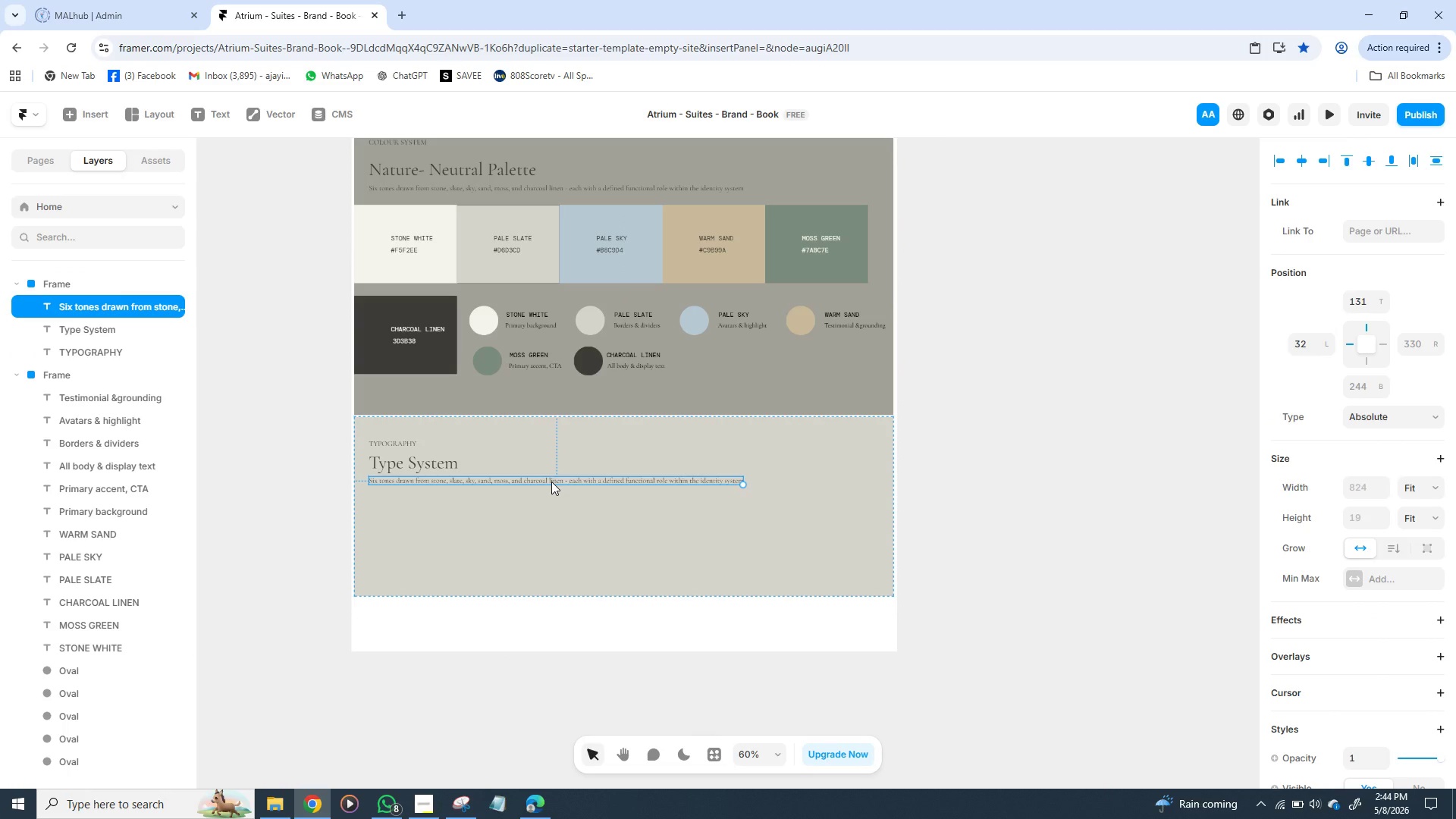 
triple_click([551, 482])
 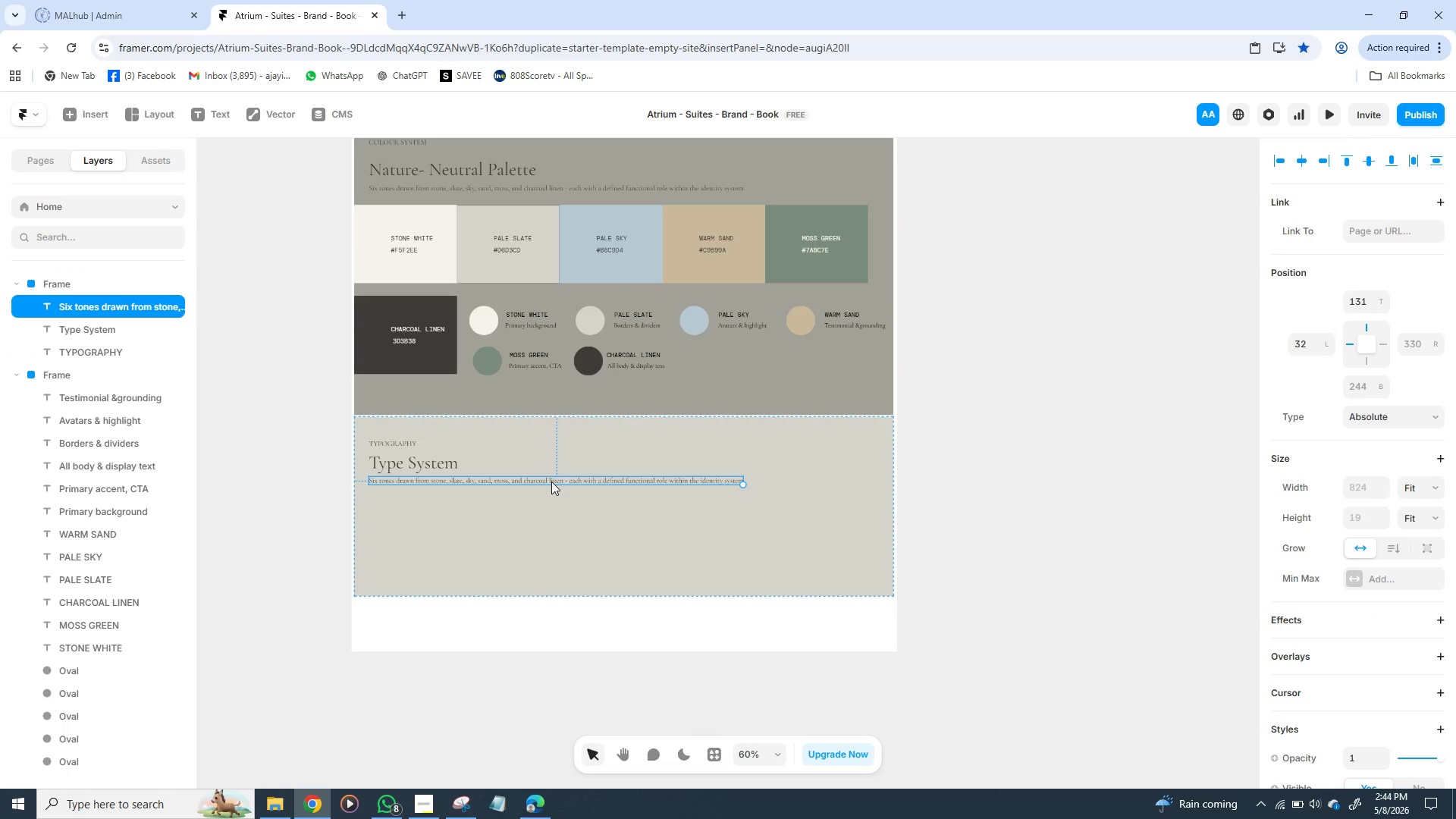 
triple_click([551, 482])
 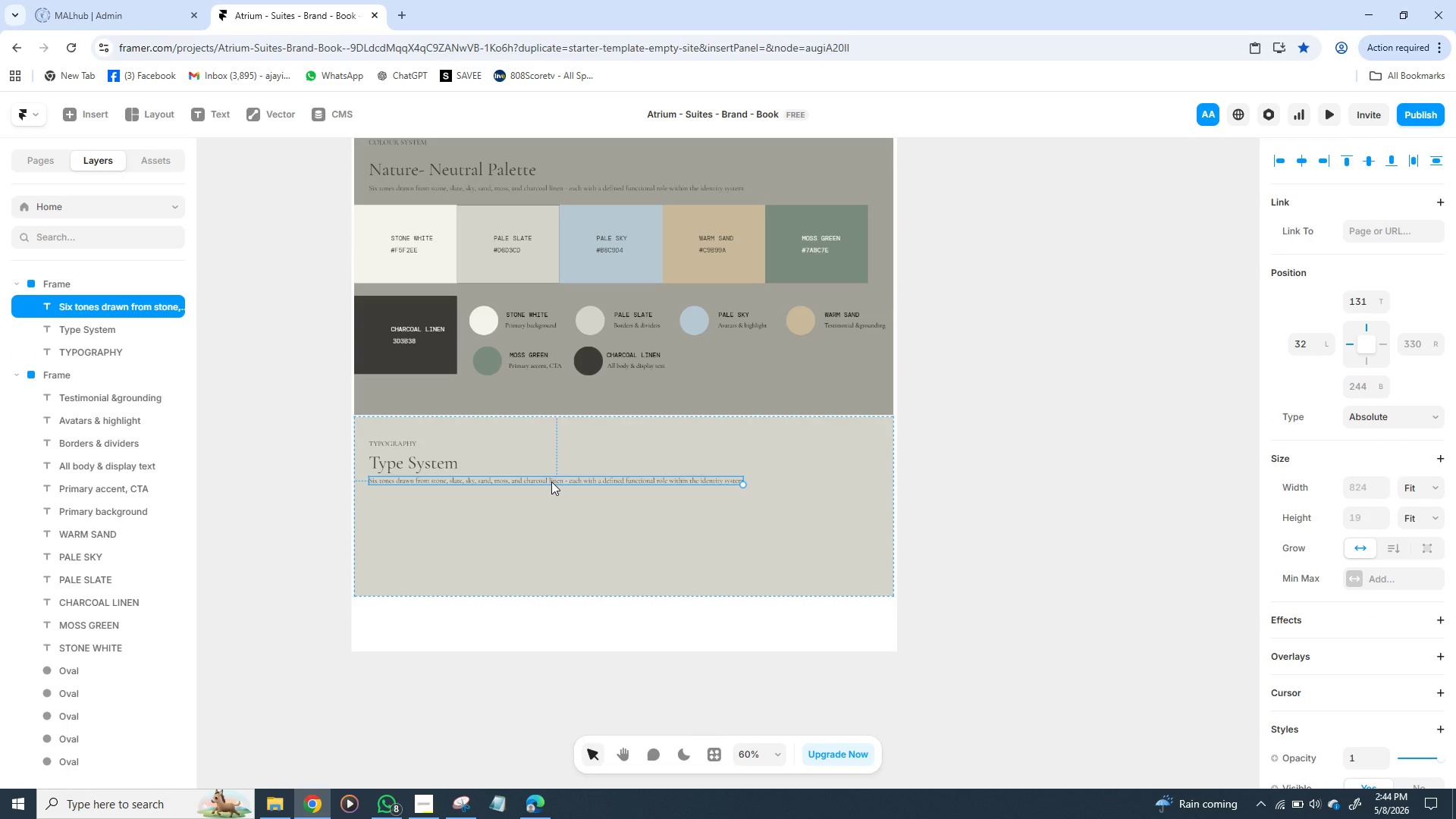 
triple_click([551, 482])
 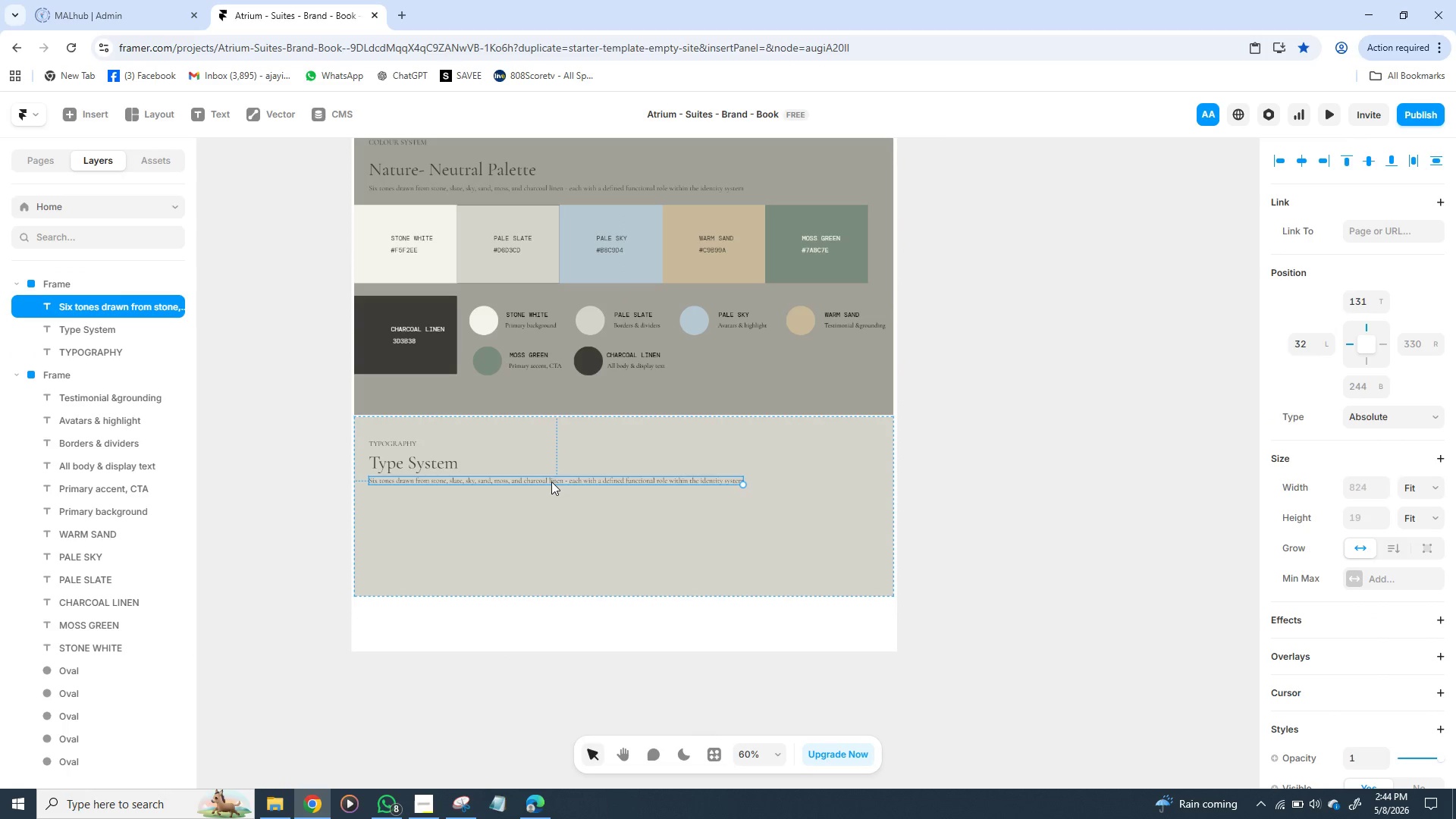 
triple_click([551, 482])
 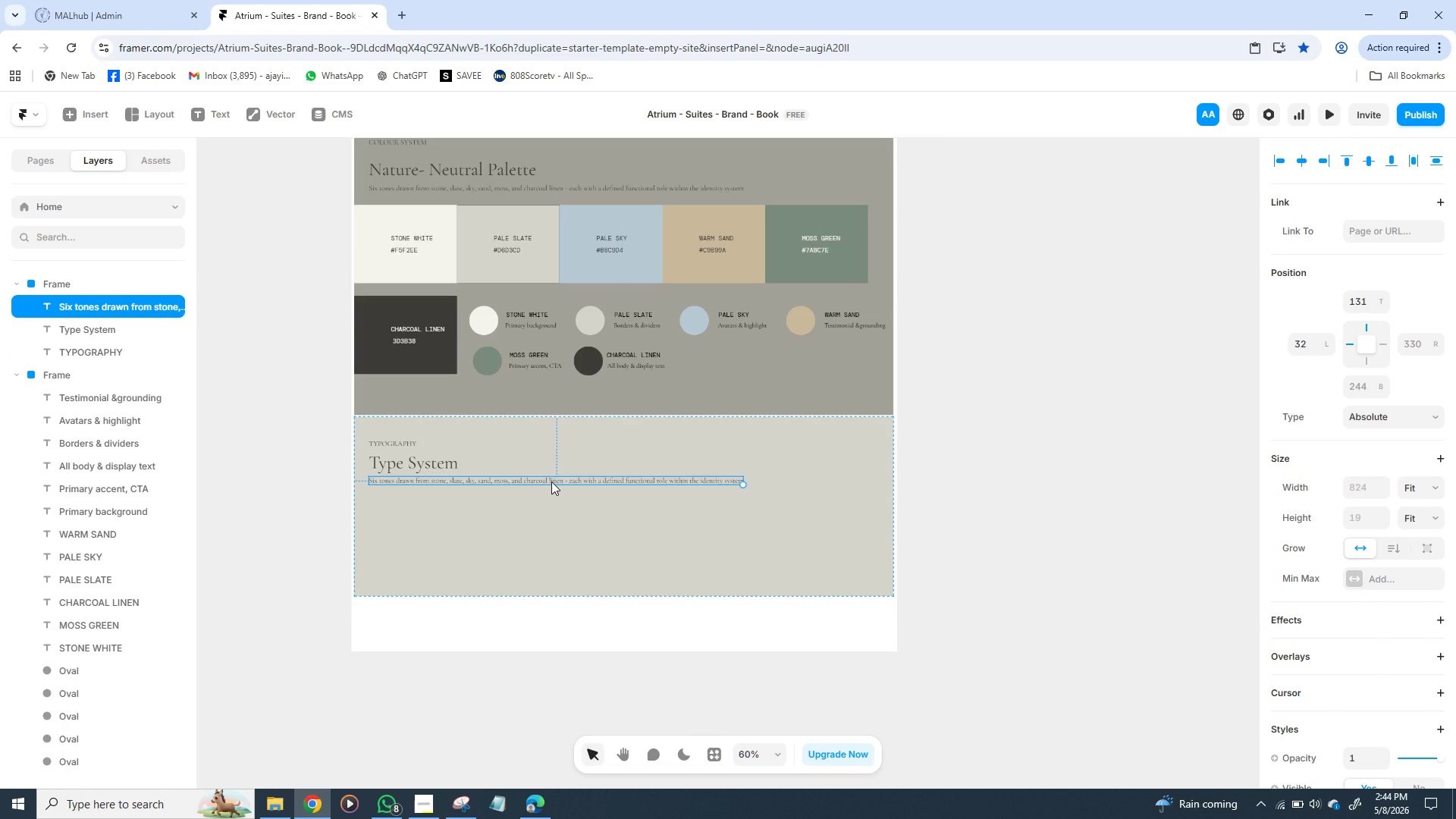 
triple_click([551, 482])
 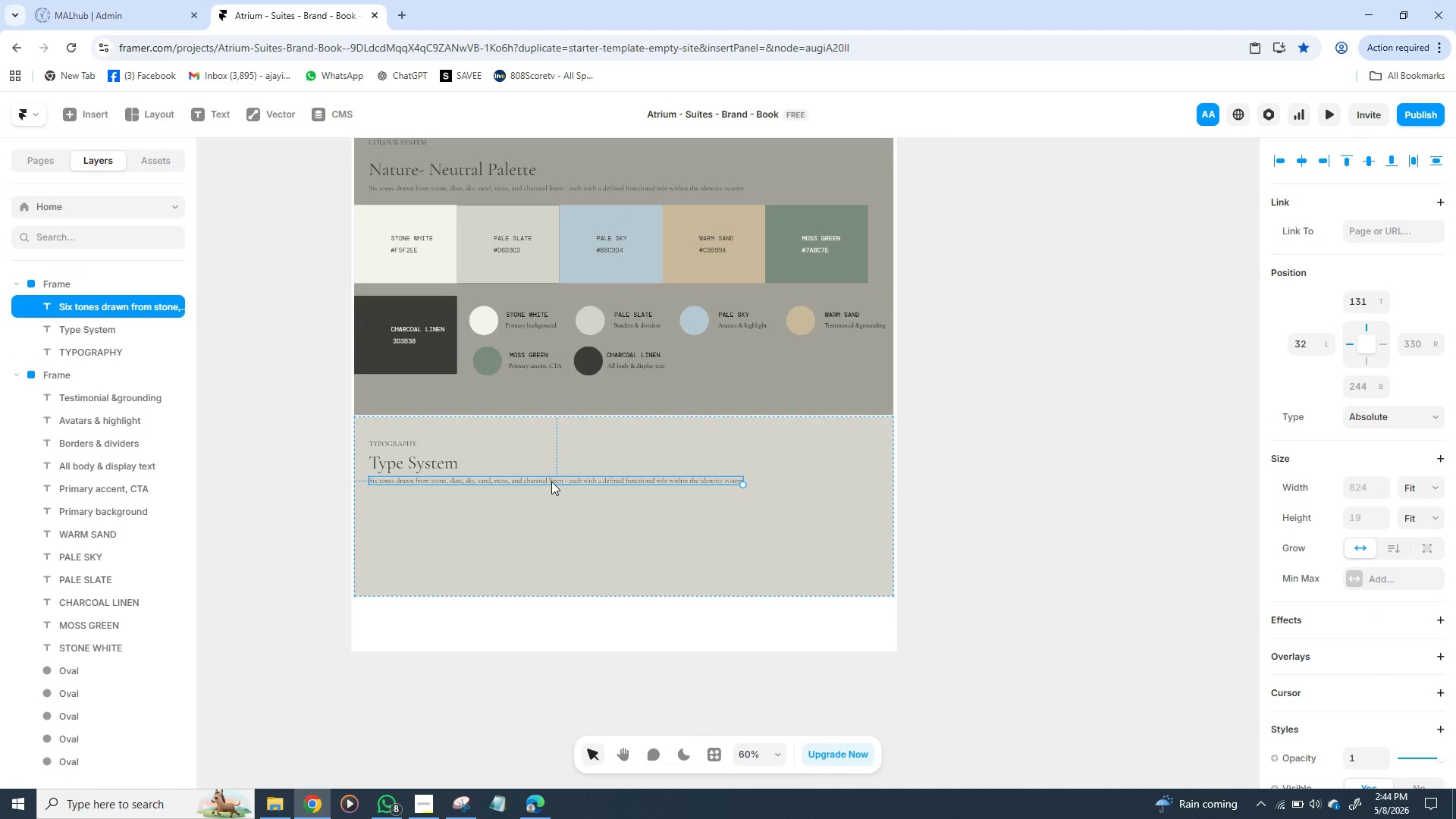 
triple_click([551, 482])
 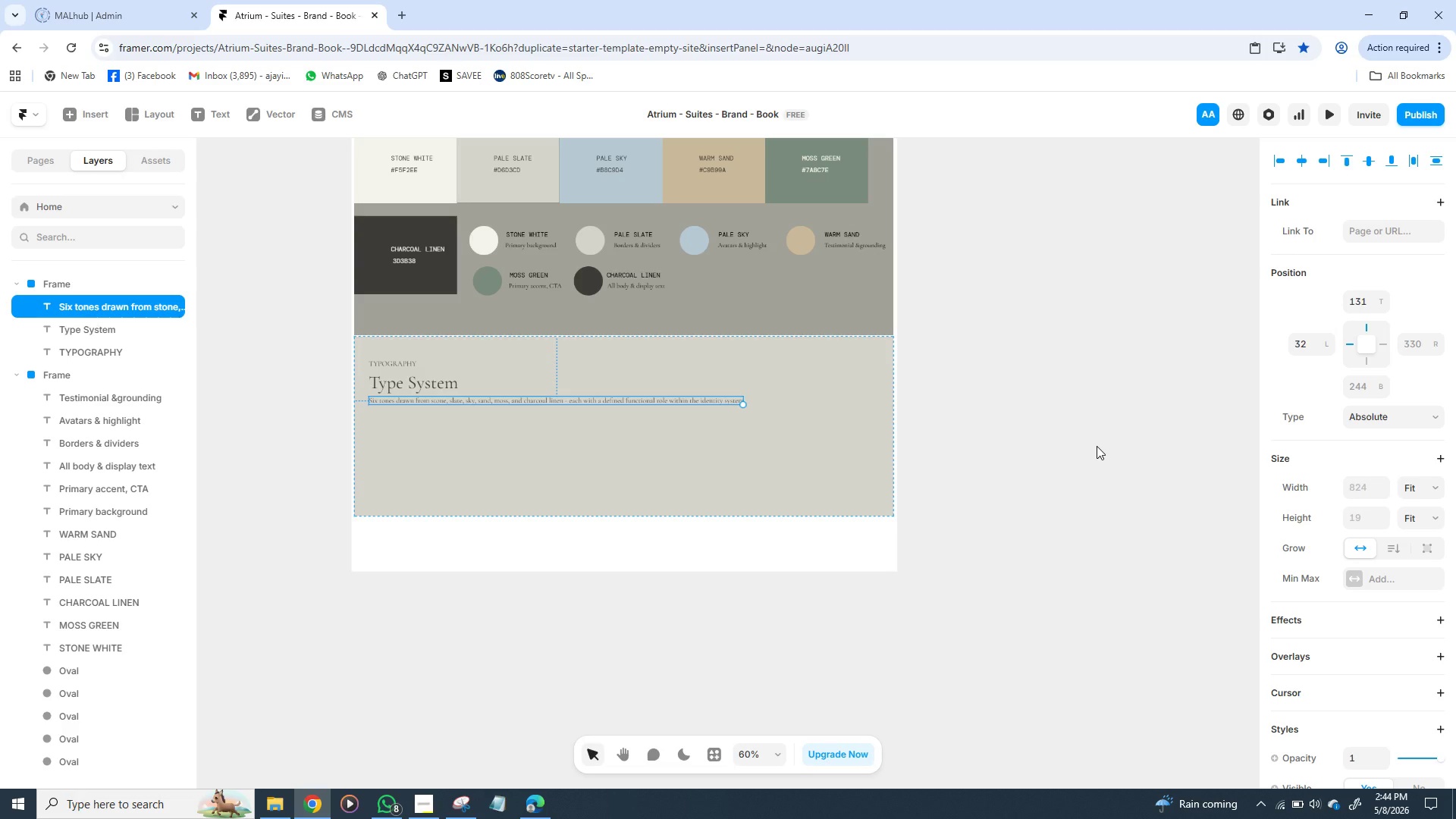 
wait(7.58)
 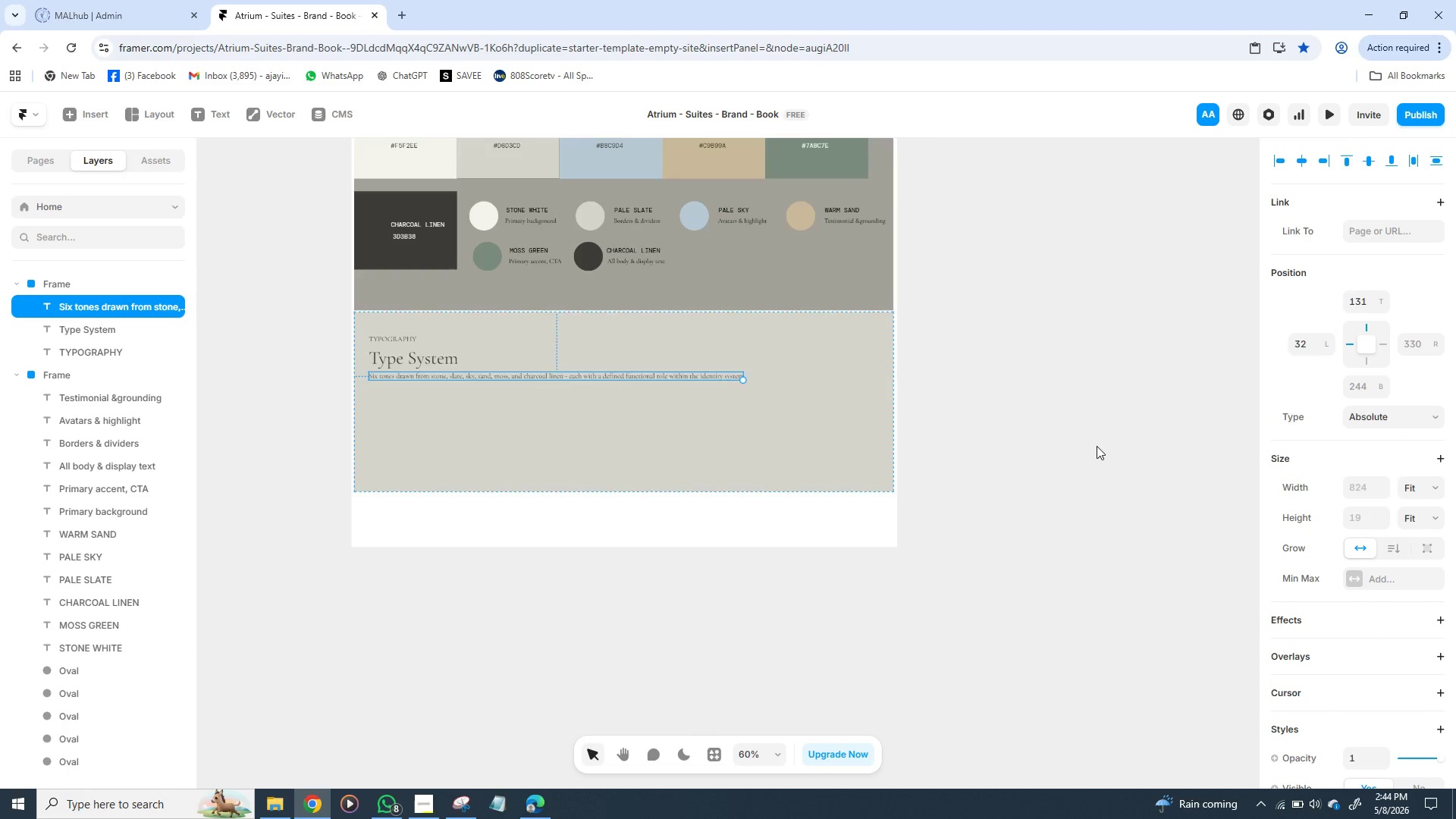 
mouse_move([1378, 592])
 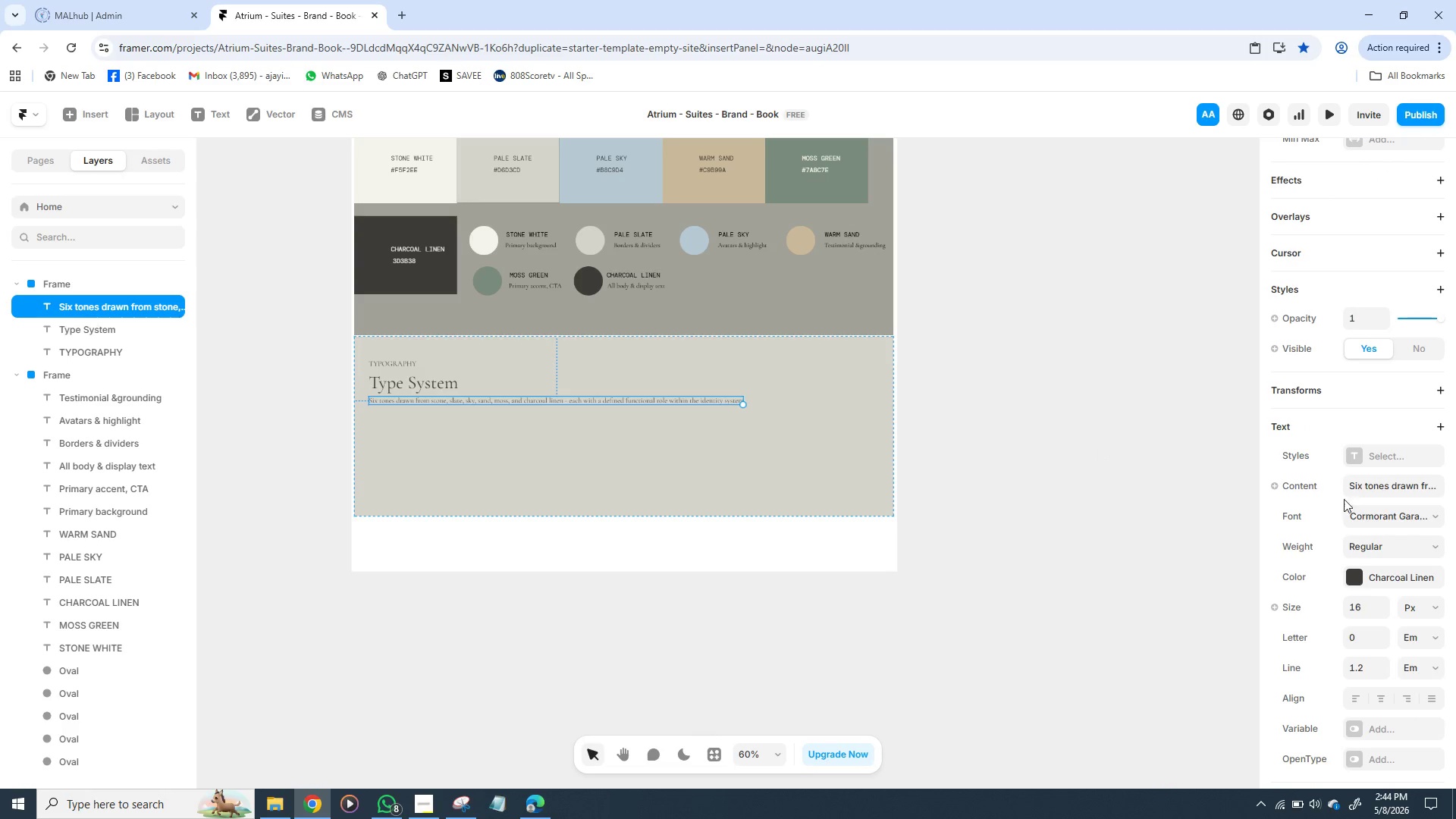 
left_click([1379, 492])
 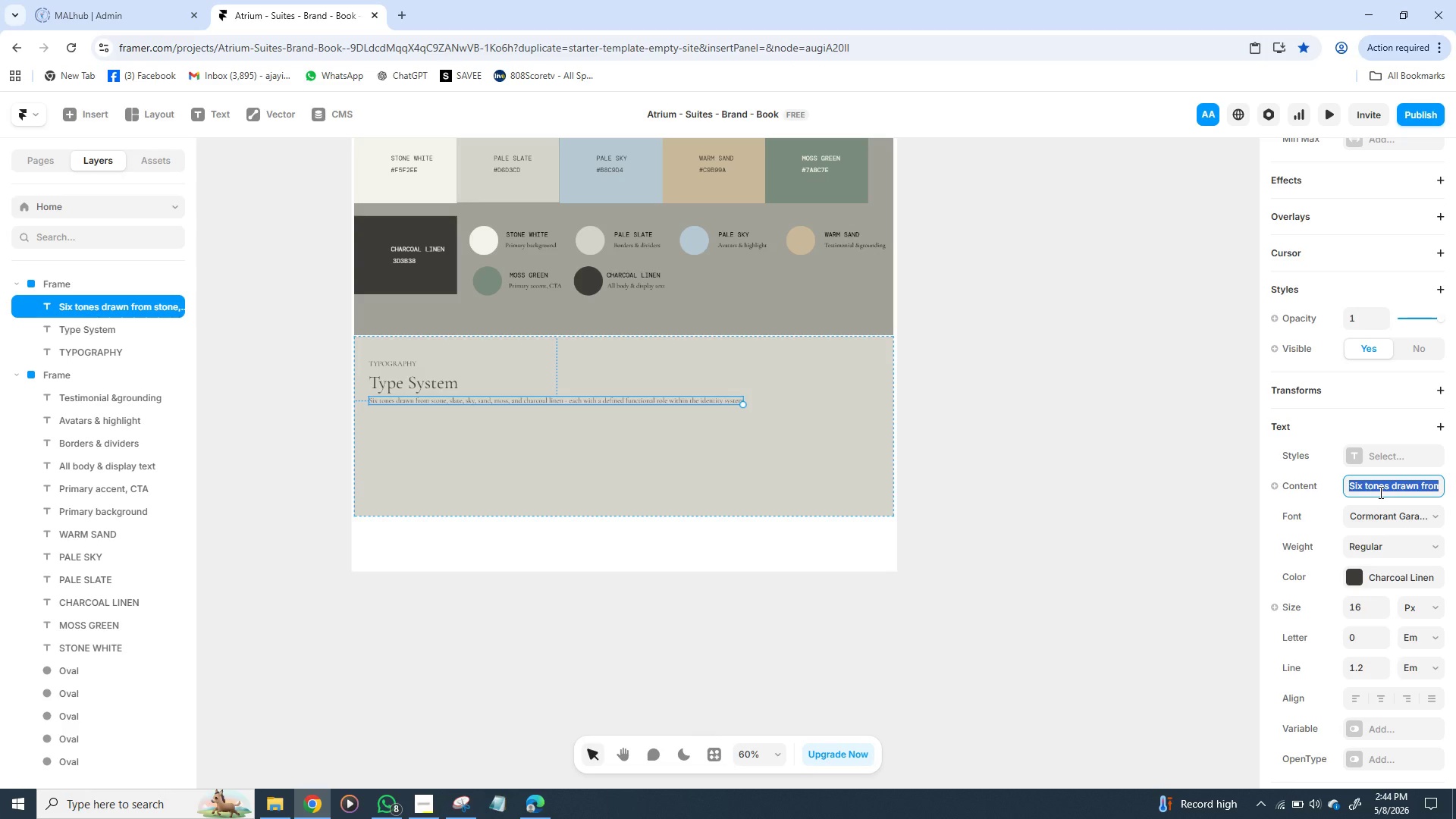 
wait(9.59)
 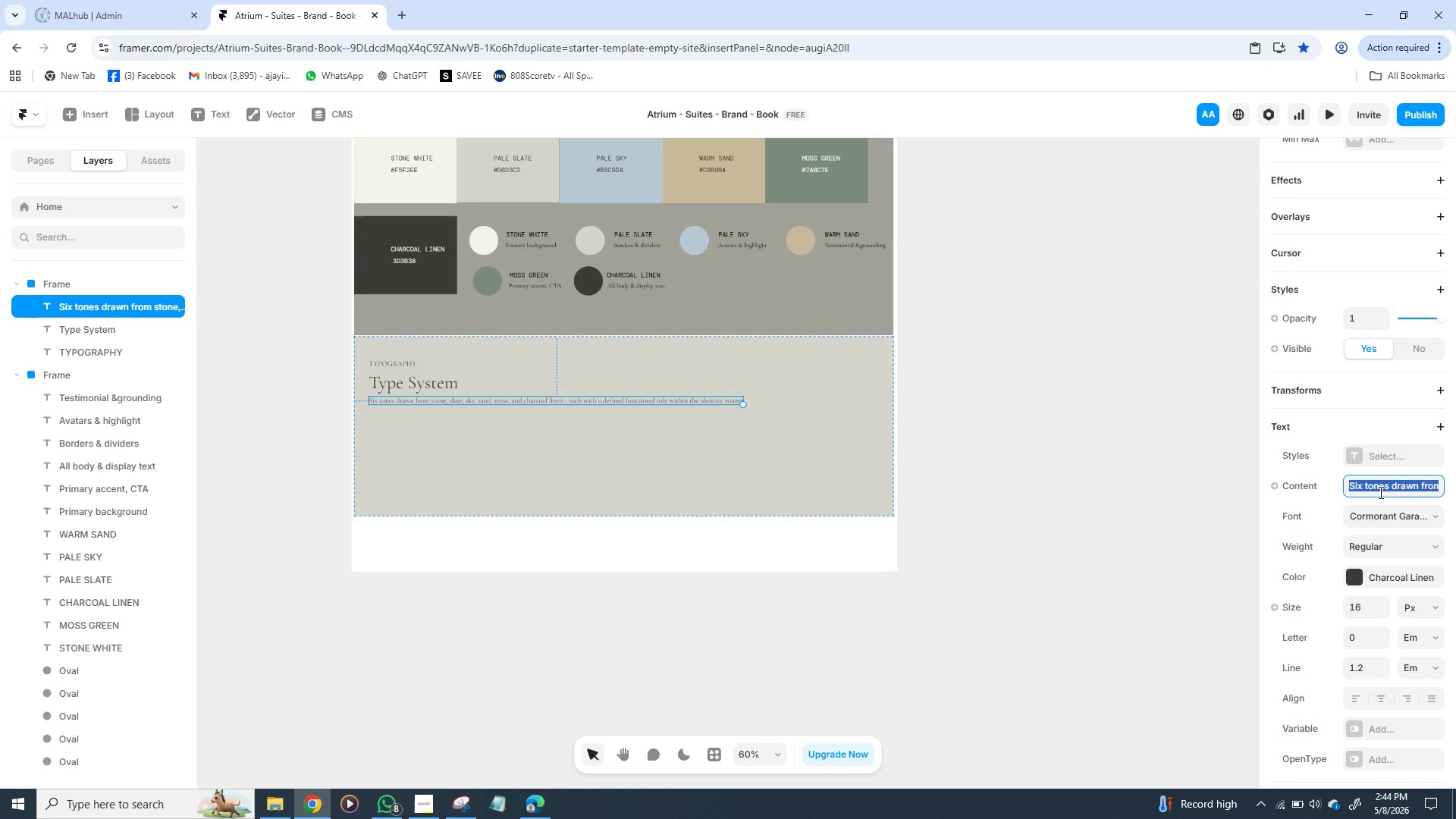 
key(Shift+C)
 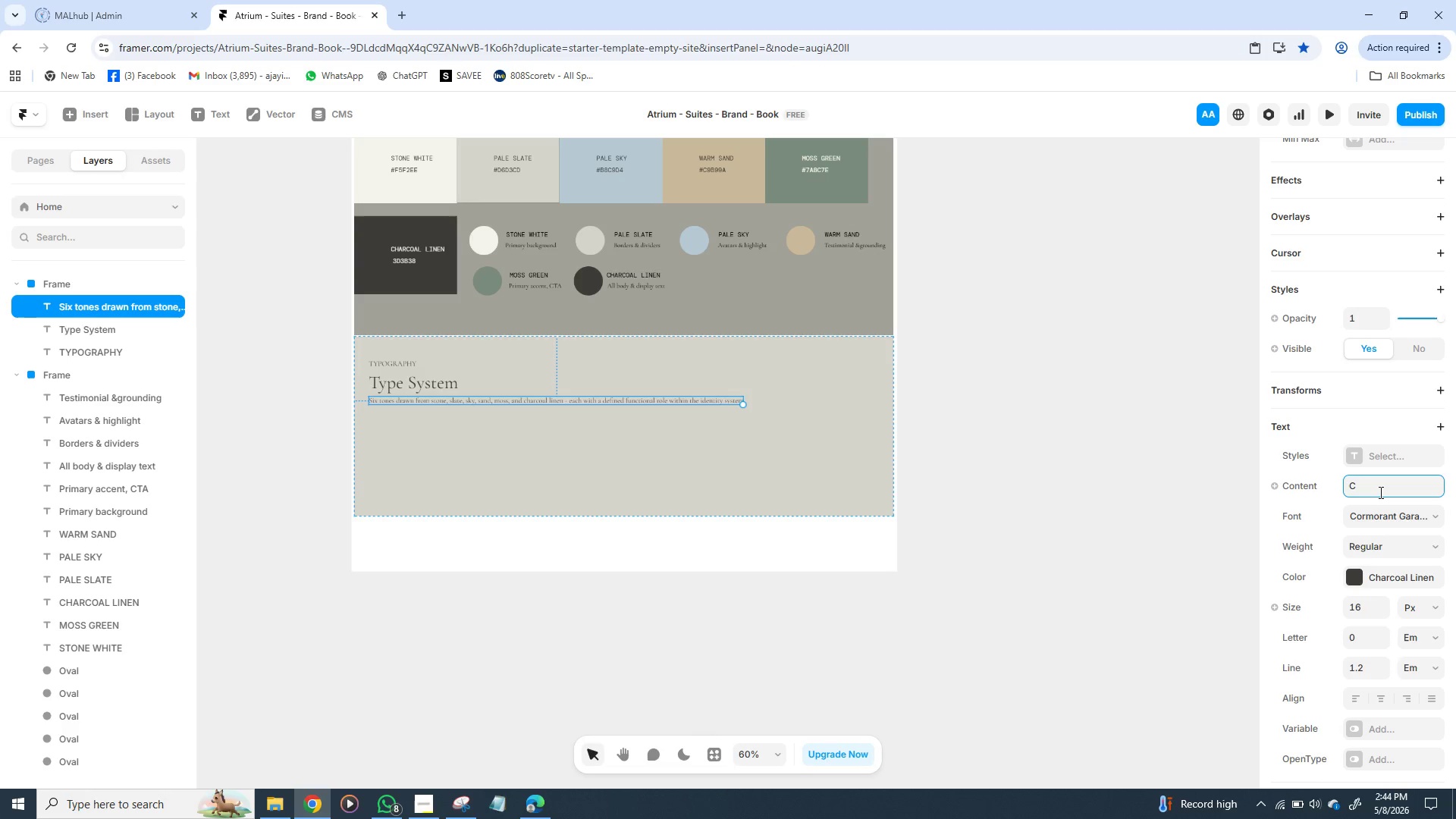 
wait(6.11)
 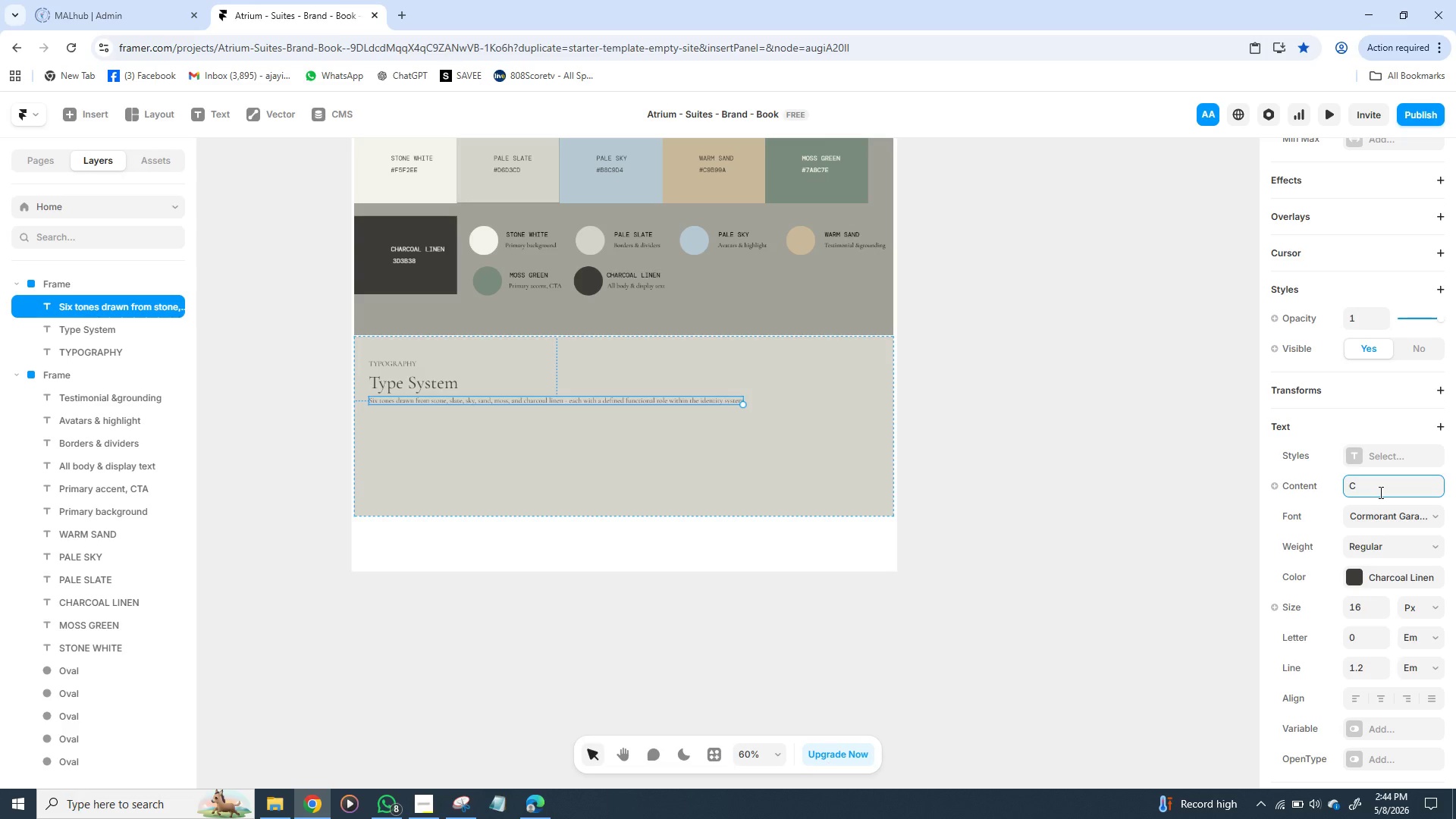 
type(ormorant Garamond lends gravitas and )
 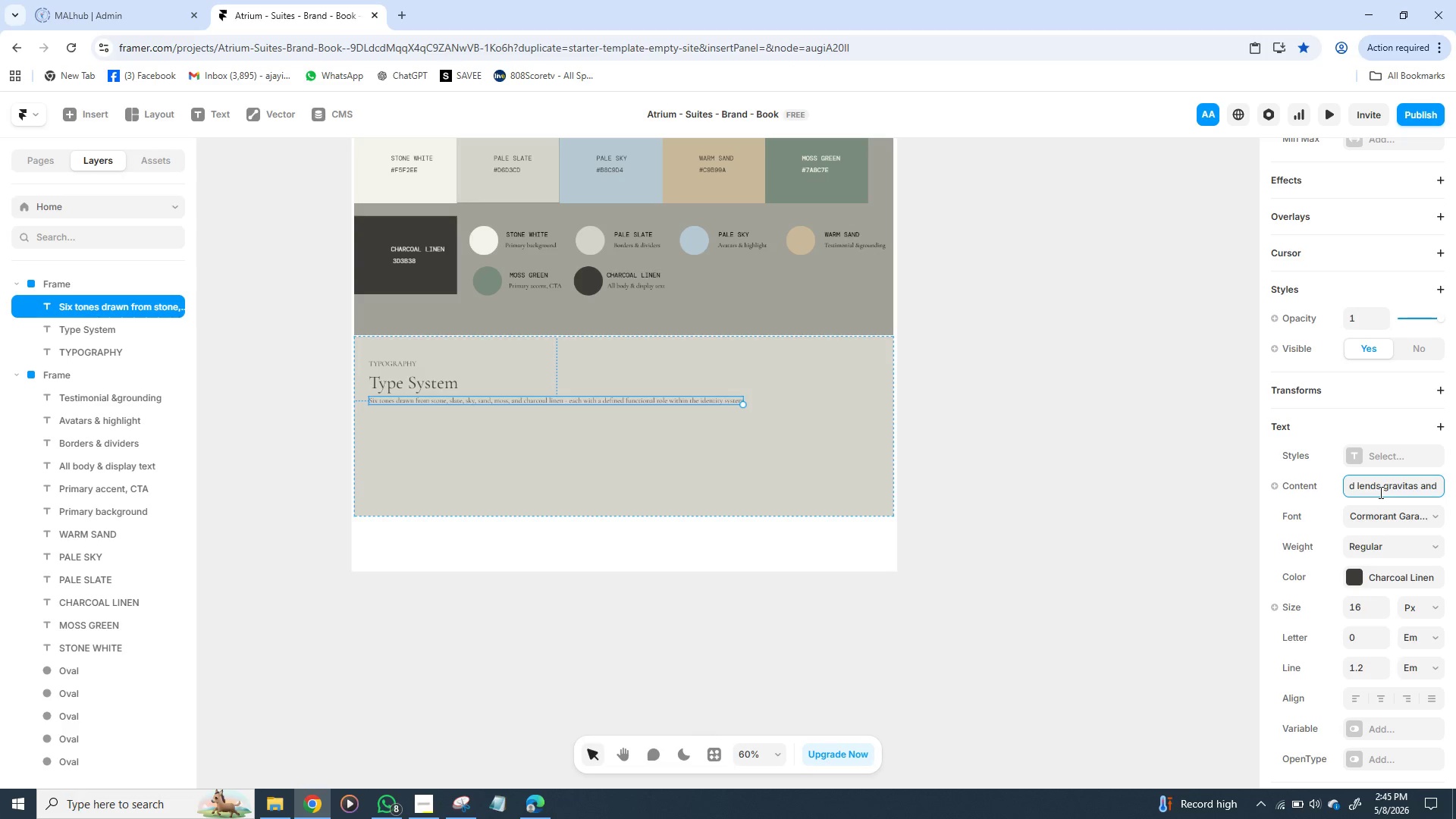 
type(elegance to display moments,)
key(Backspace)
type(. )
 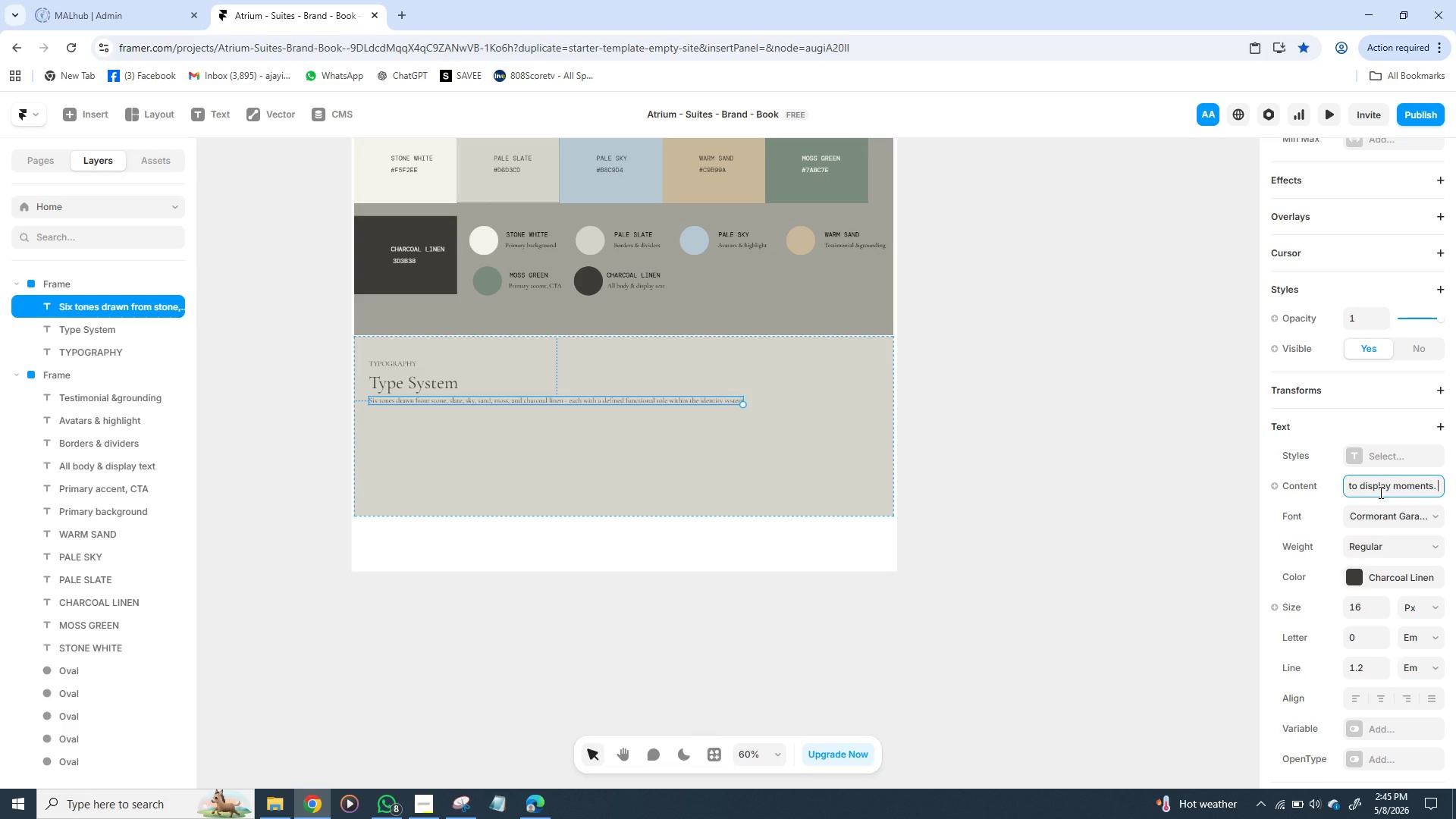 
hold_key(key=ShiftLeft, duration=1.52)
 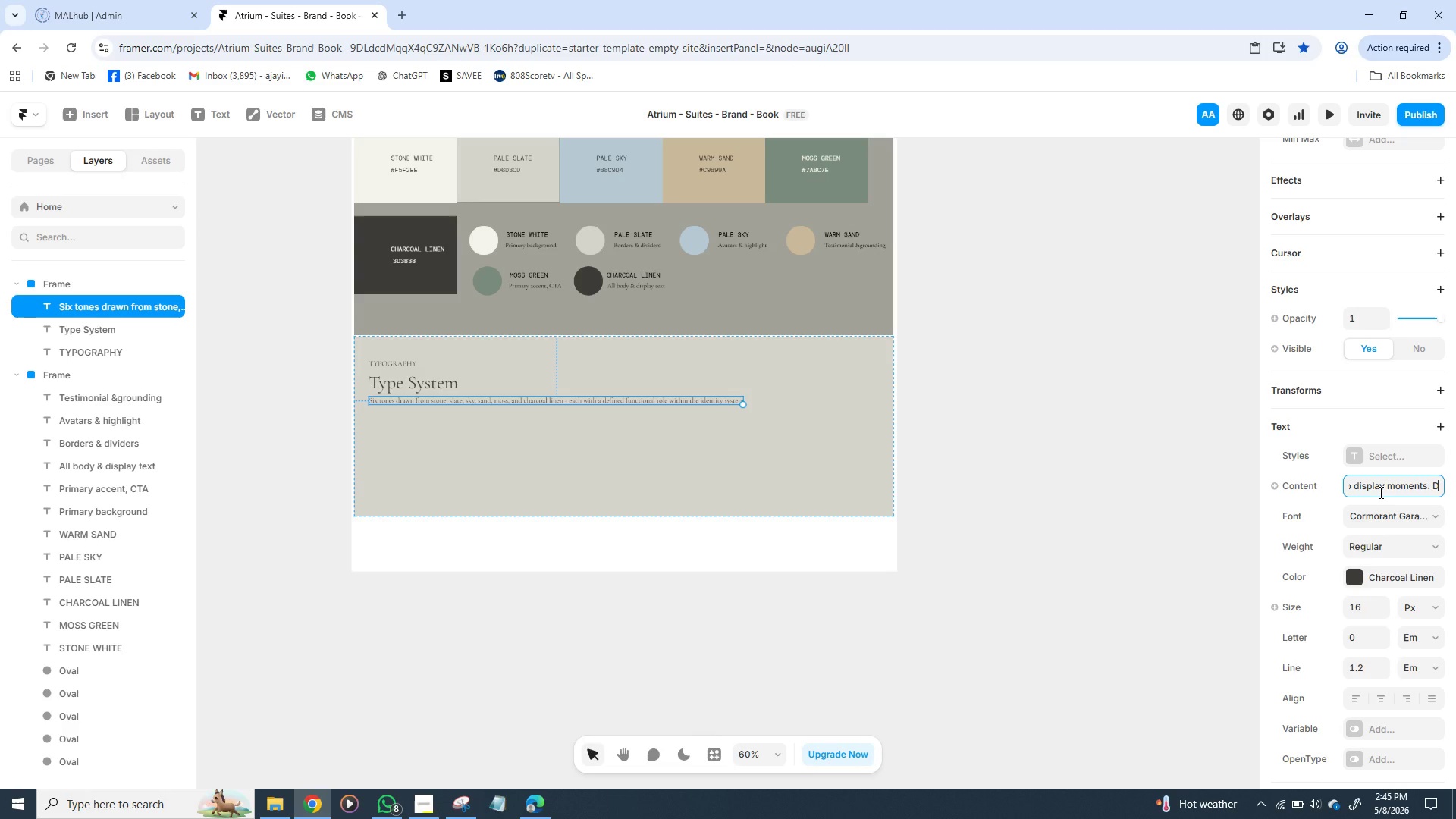 
type(DM SAns )
 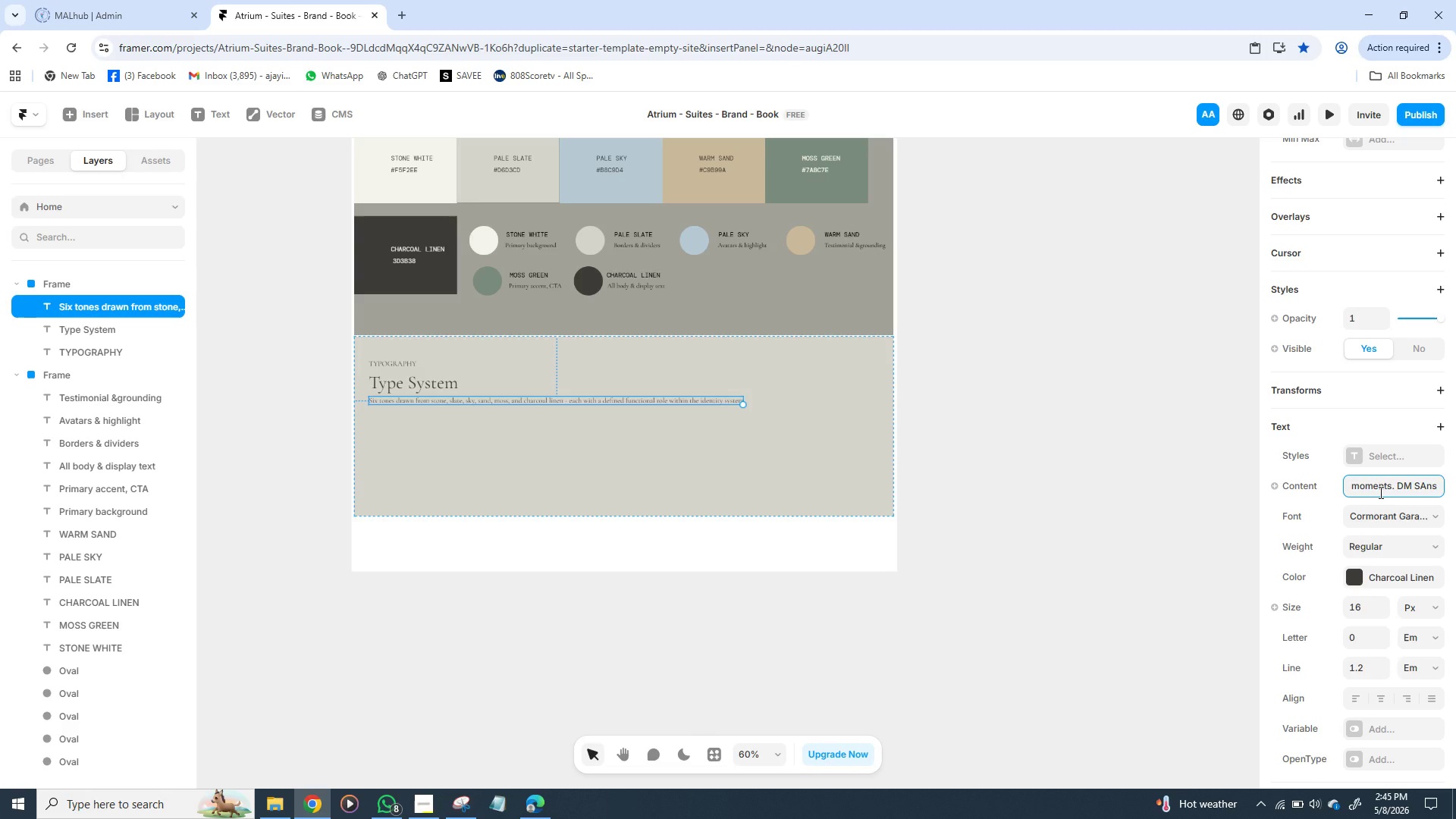 
key(P)
 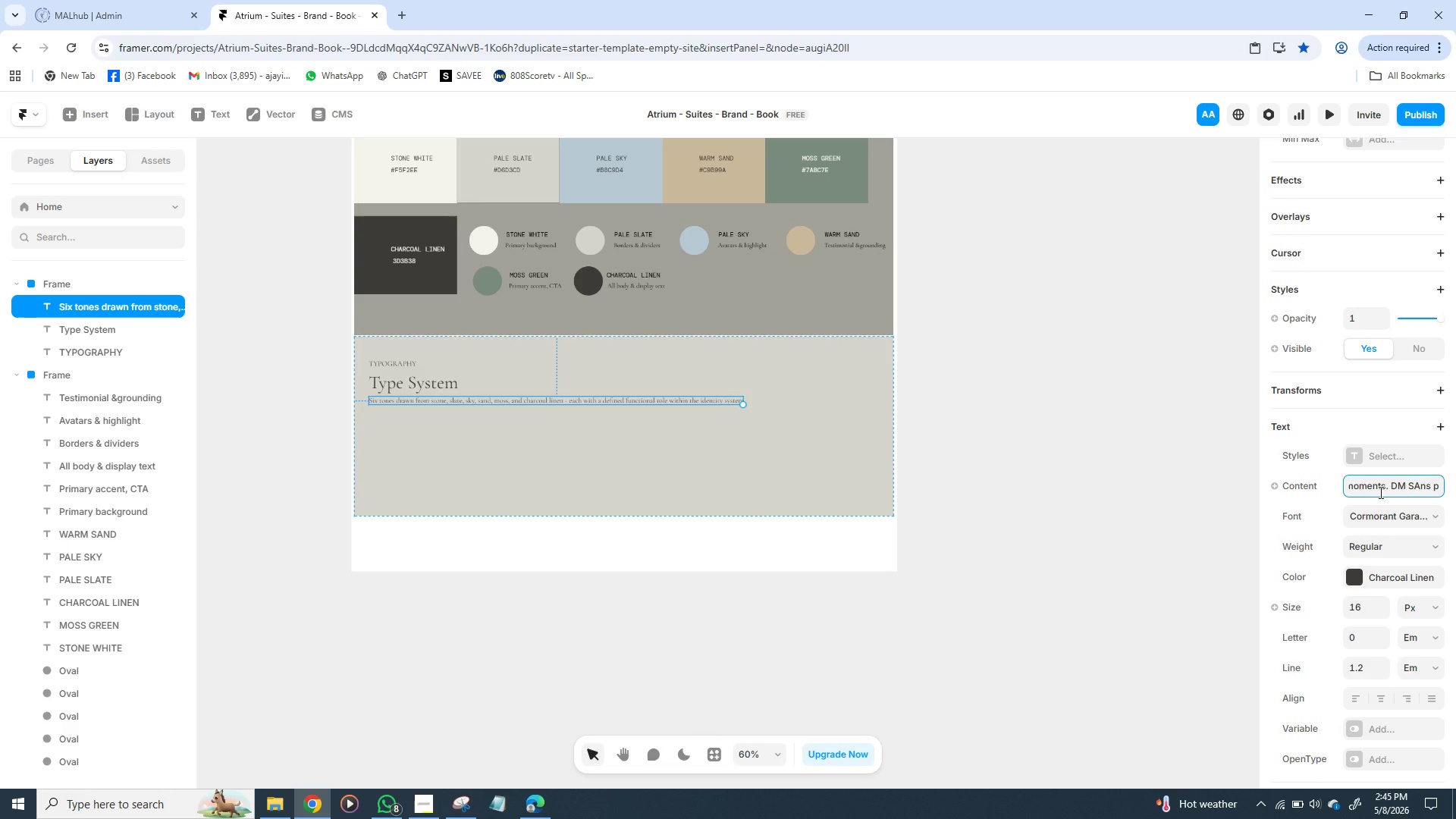 
key(Backspace)
 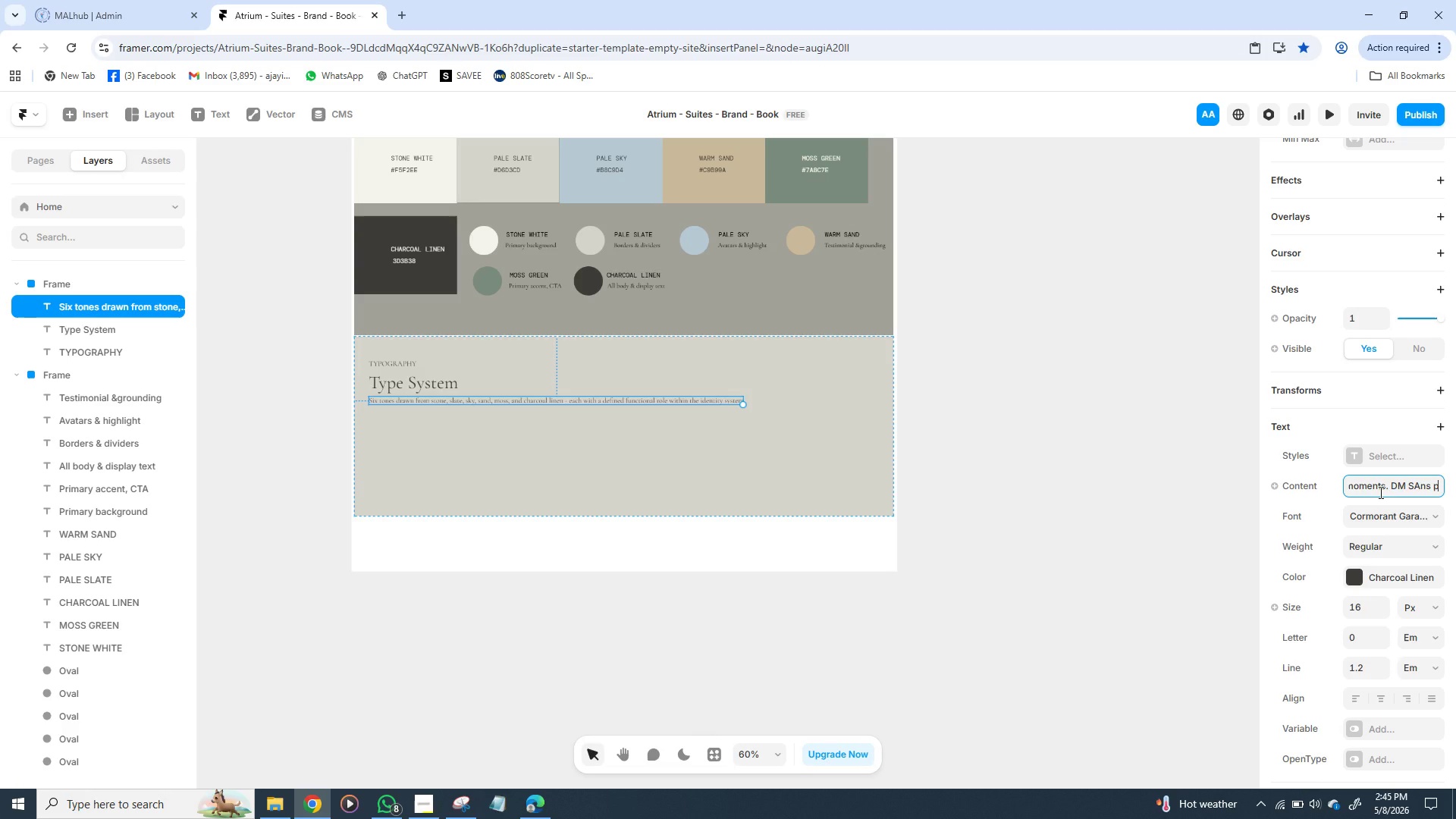 
key(P)
 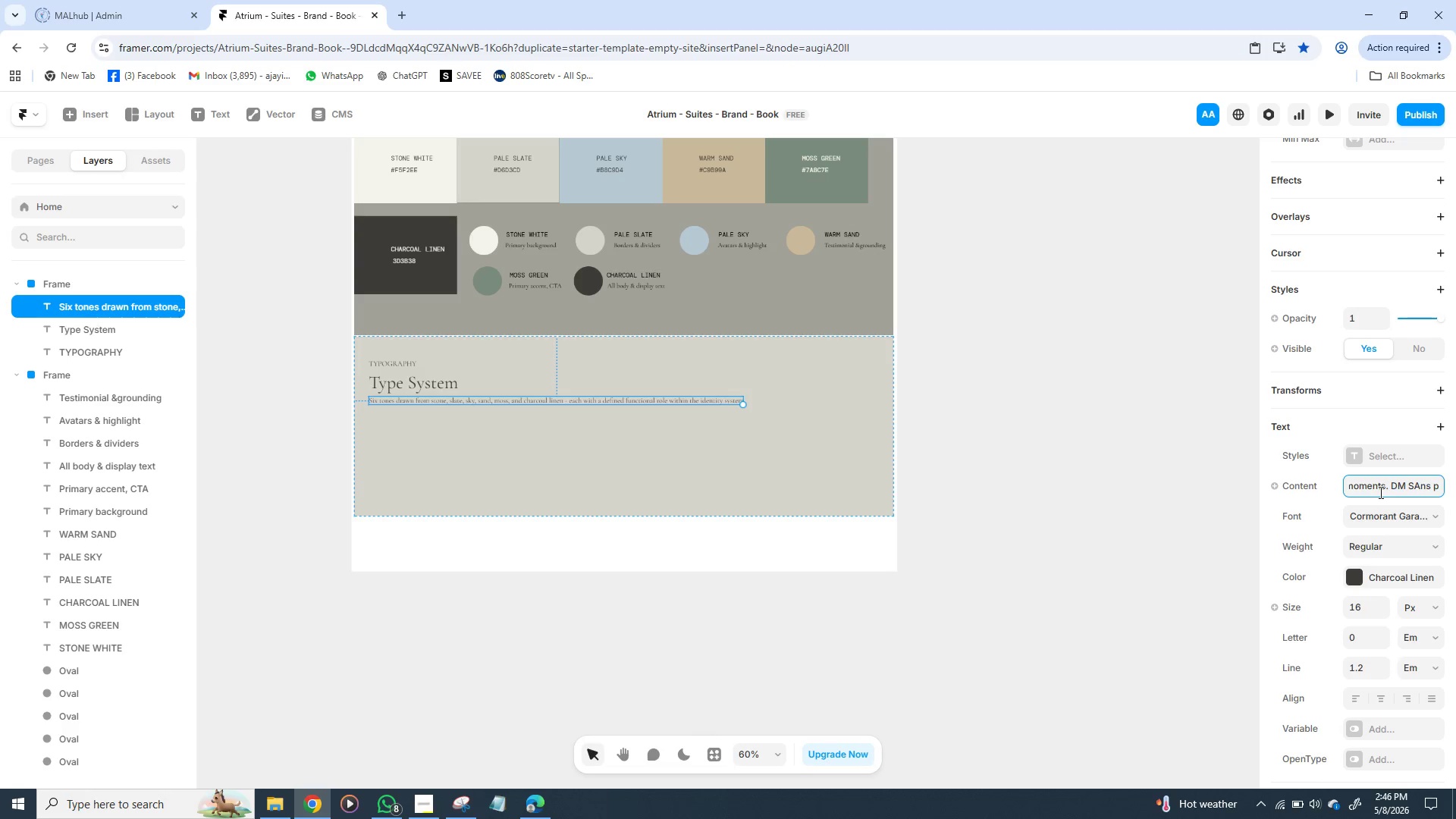 
type(rovis)
key(Backspace)
type(de mo)
 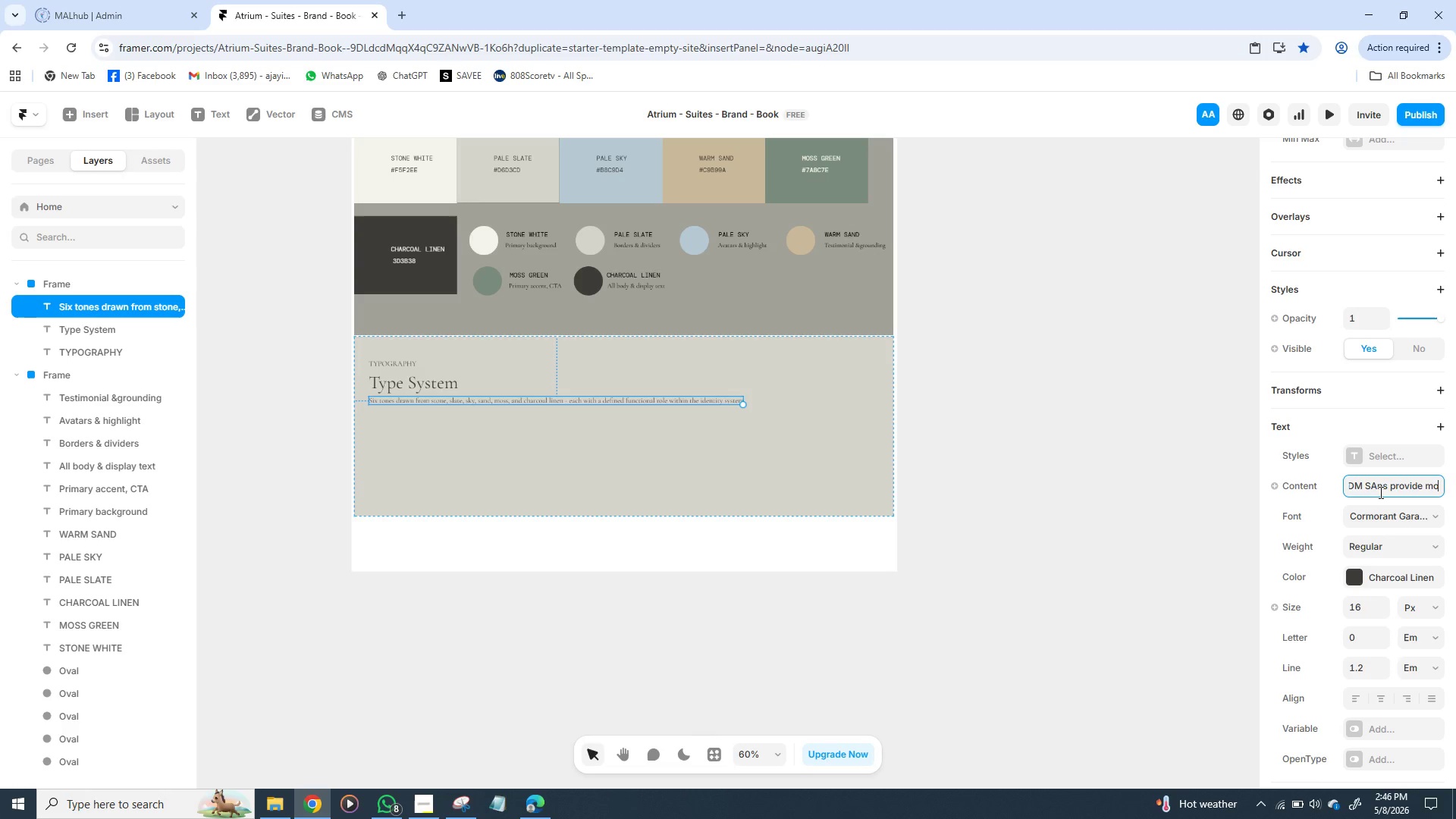 
type(dern )
 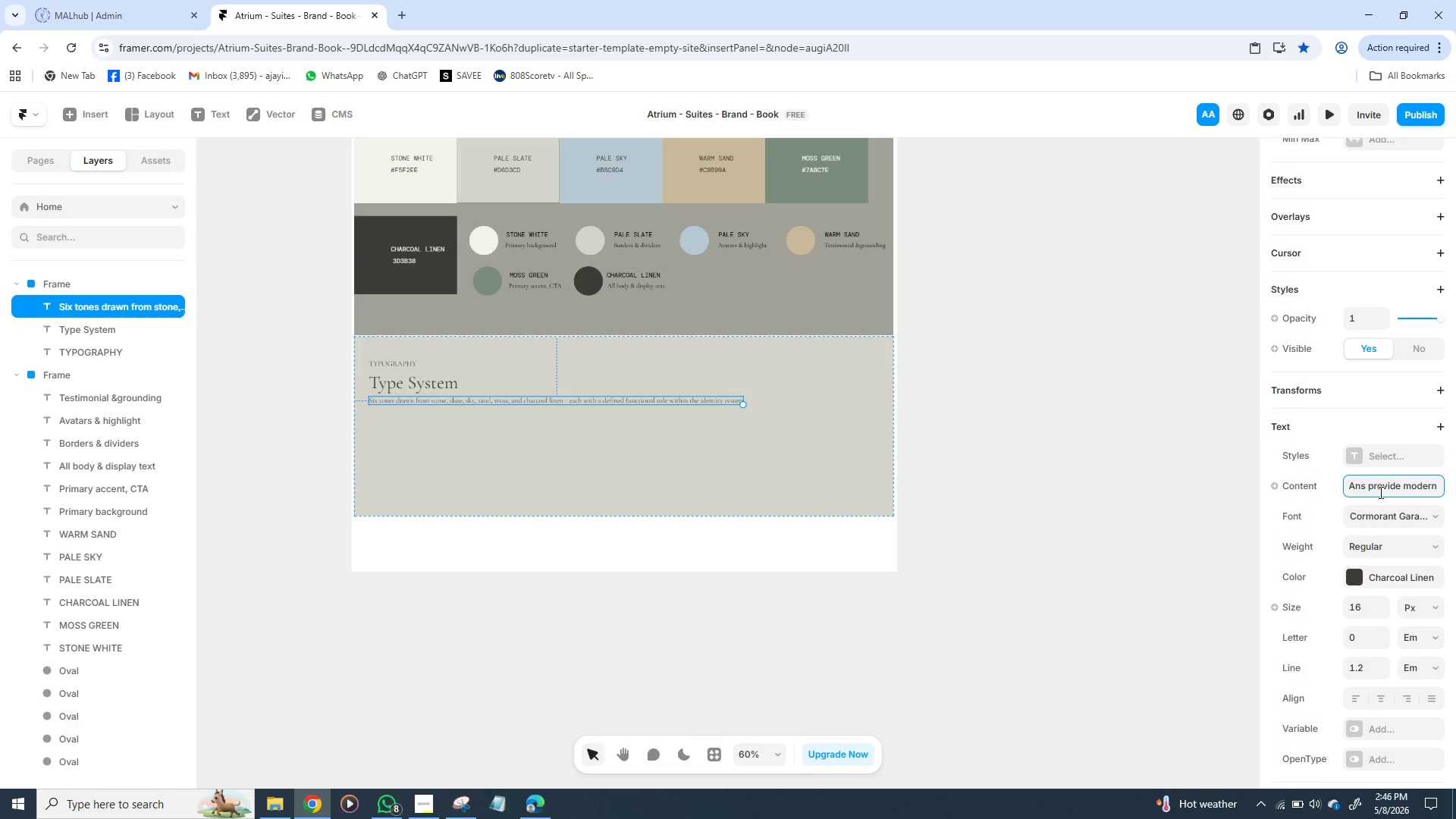 
type(leh)
key(Backspace)
type(gibility across body copy )
 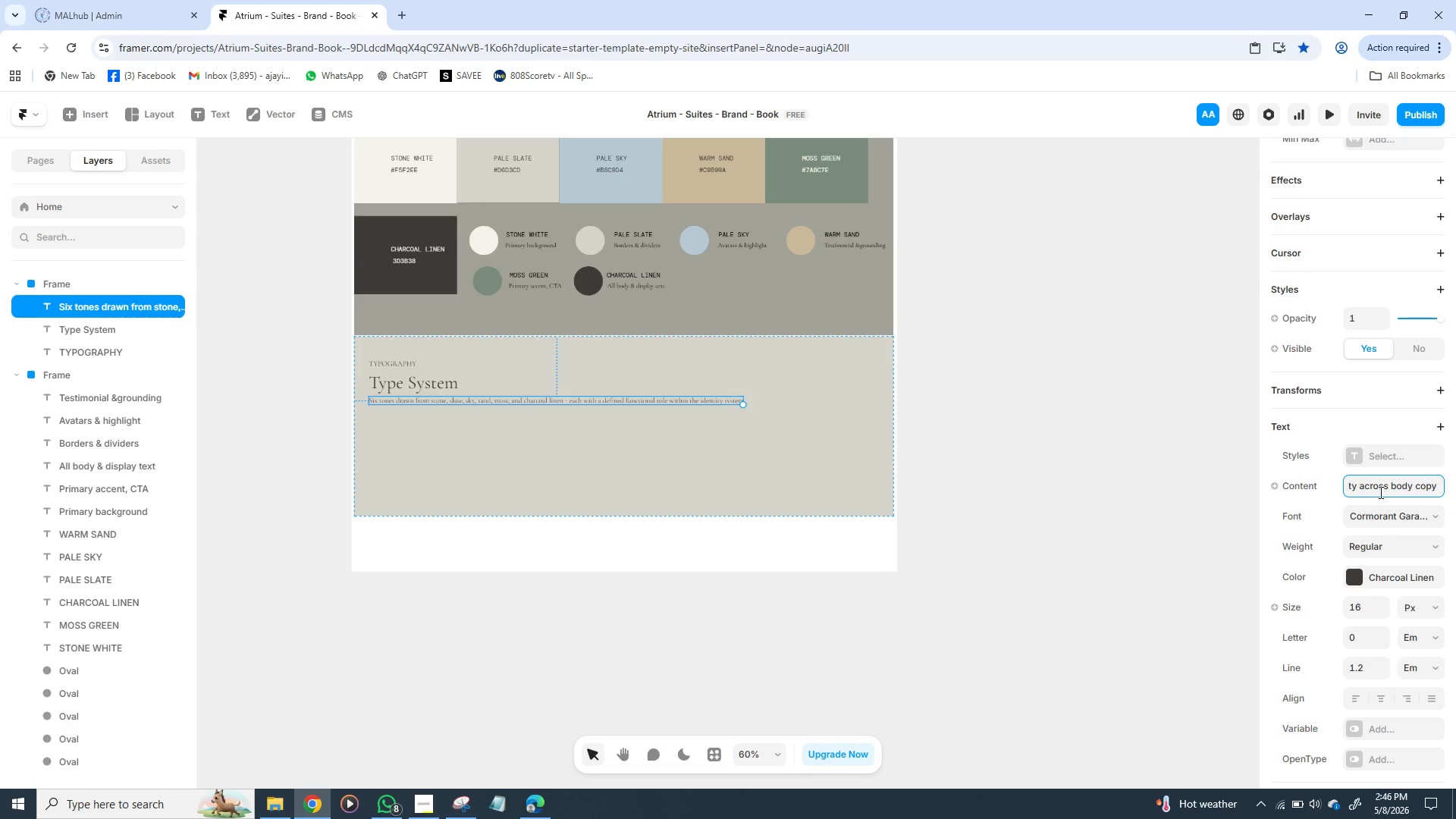 
type(,label, and interative elements.)
 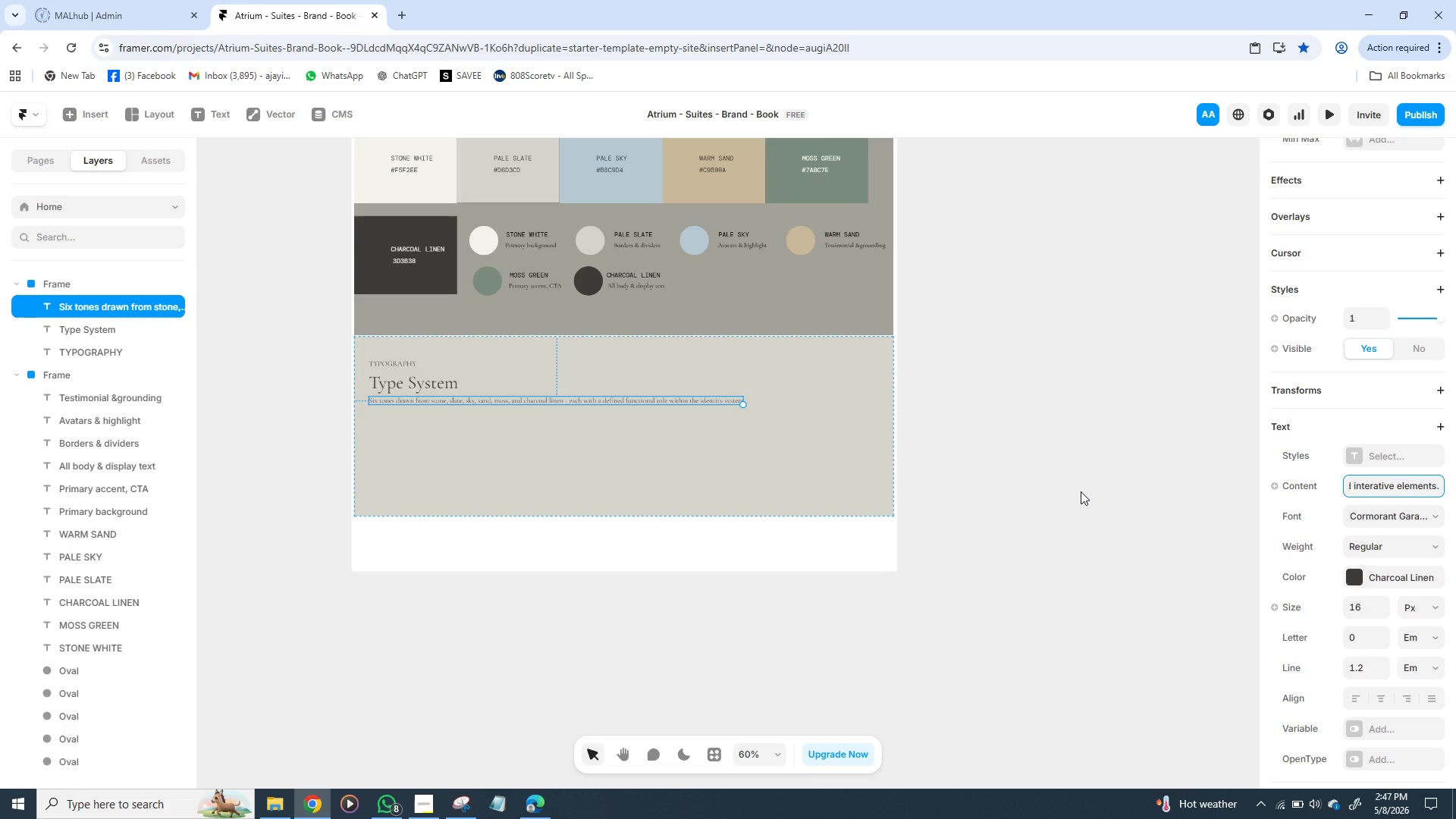 
left_click([1081, 491])
 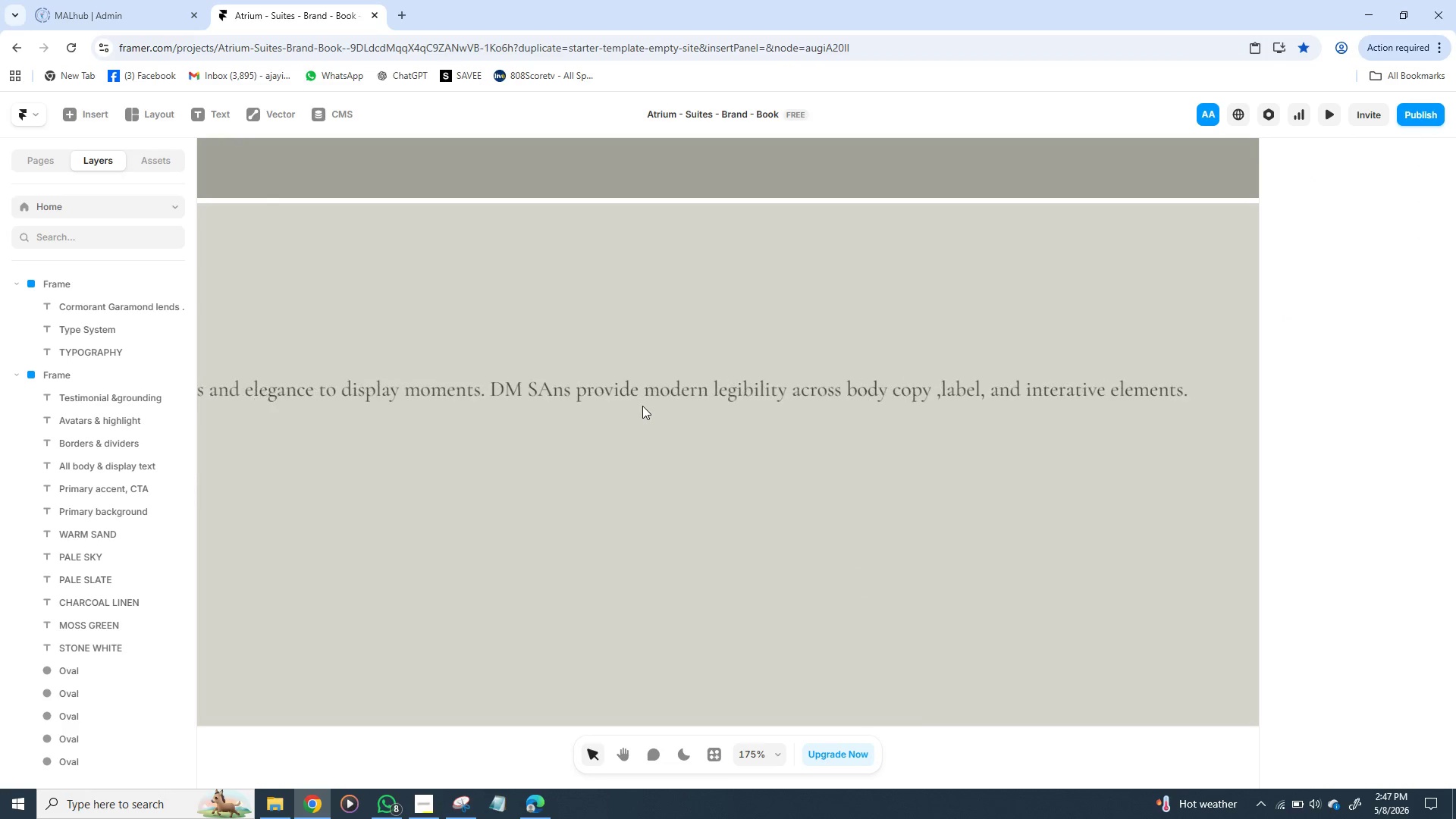 
wait(7.48)
 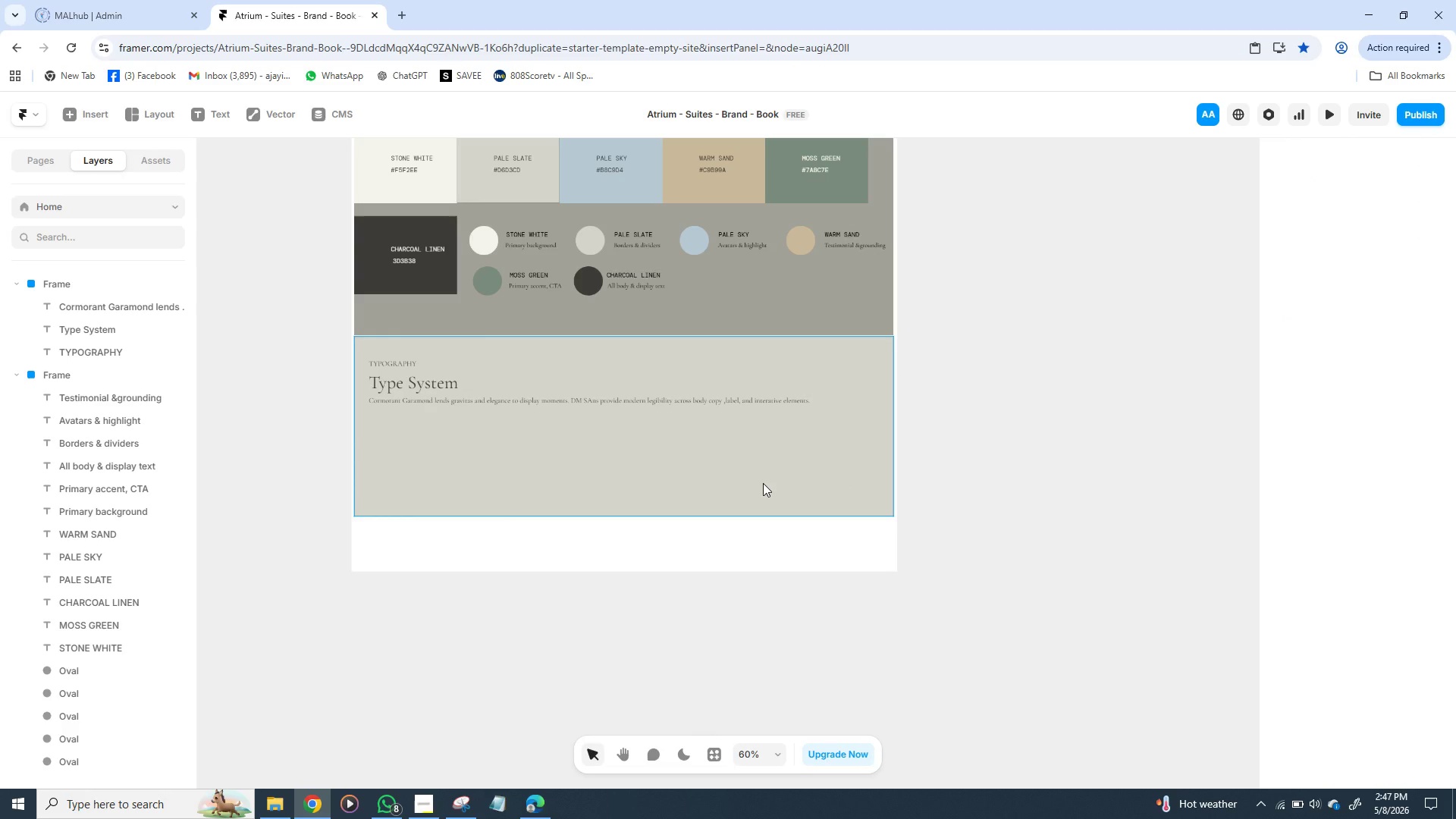 
left_click([554, 384])
 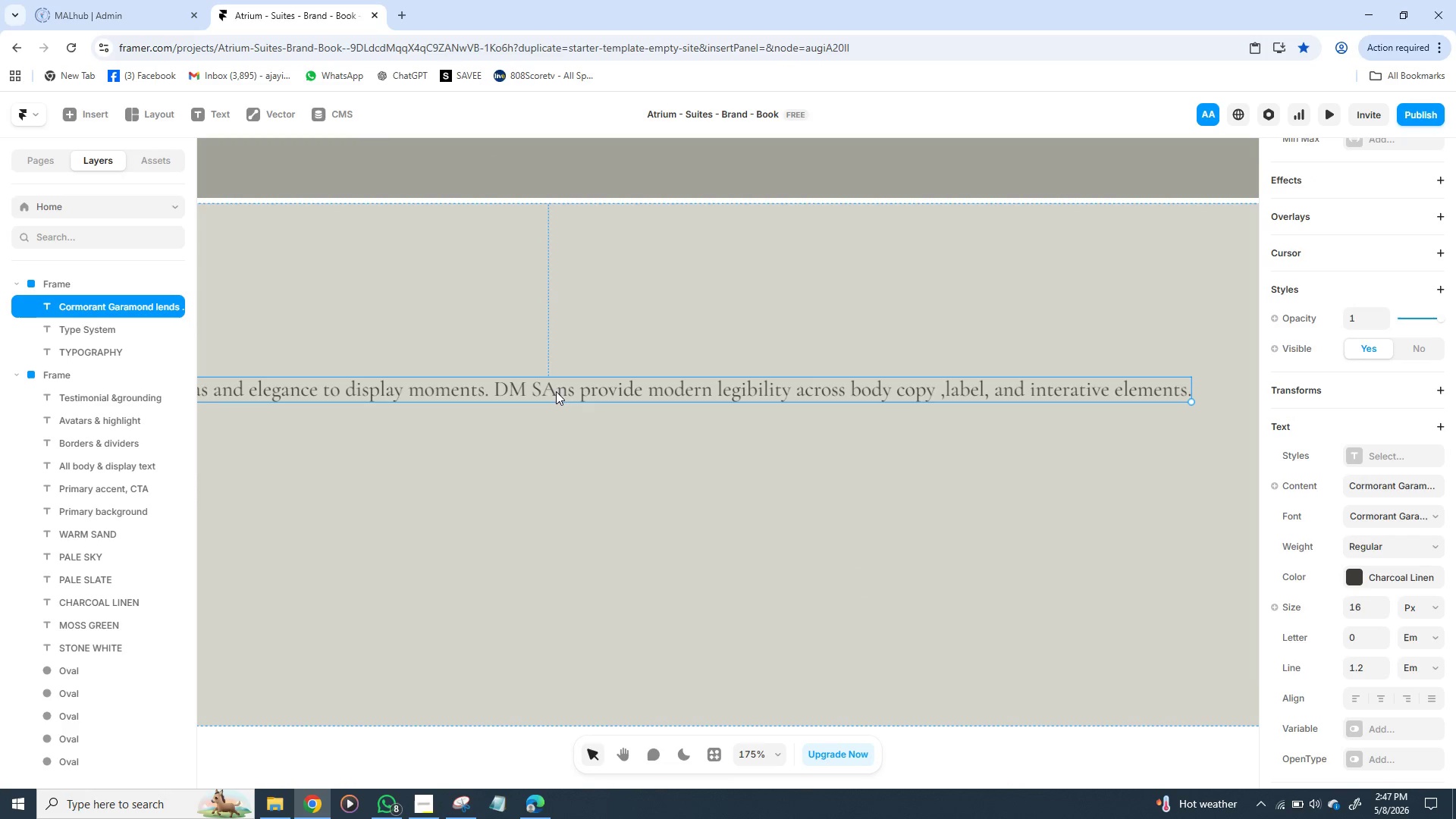 
double_click([556, 391])
 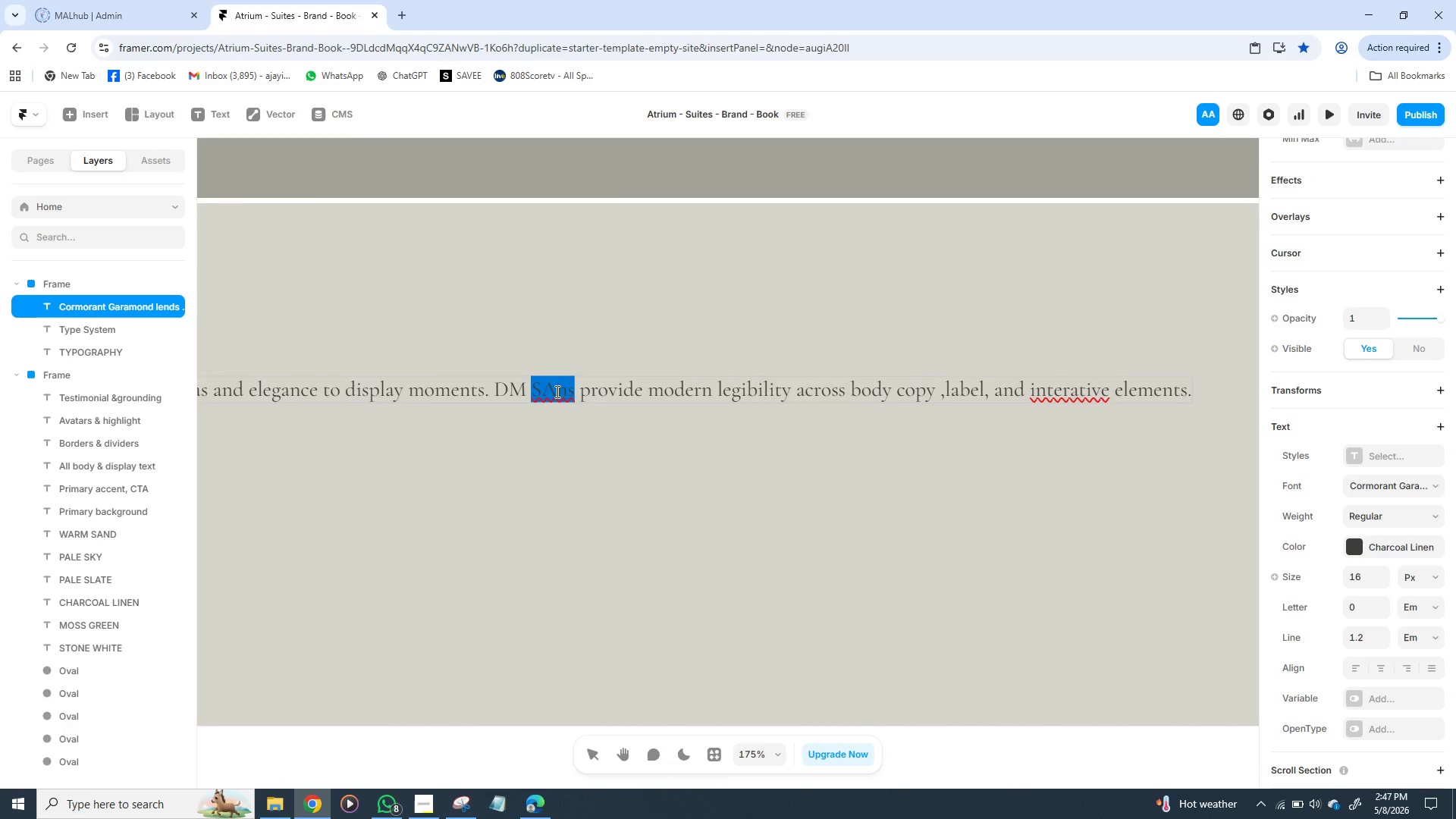 
left_click([556, 391])
 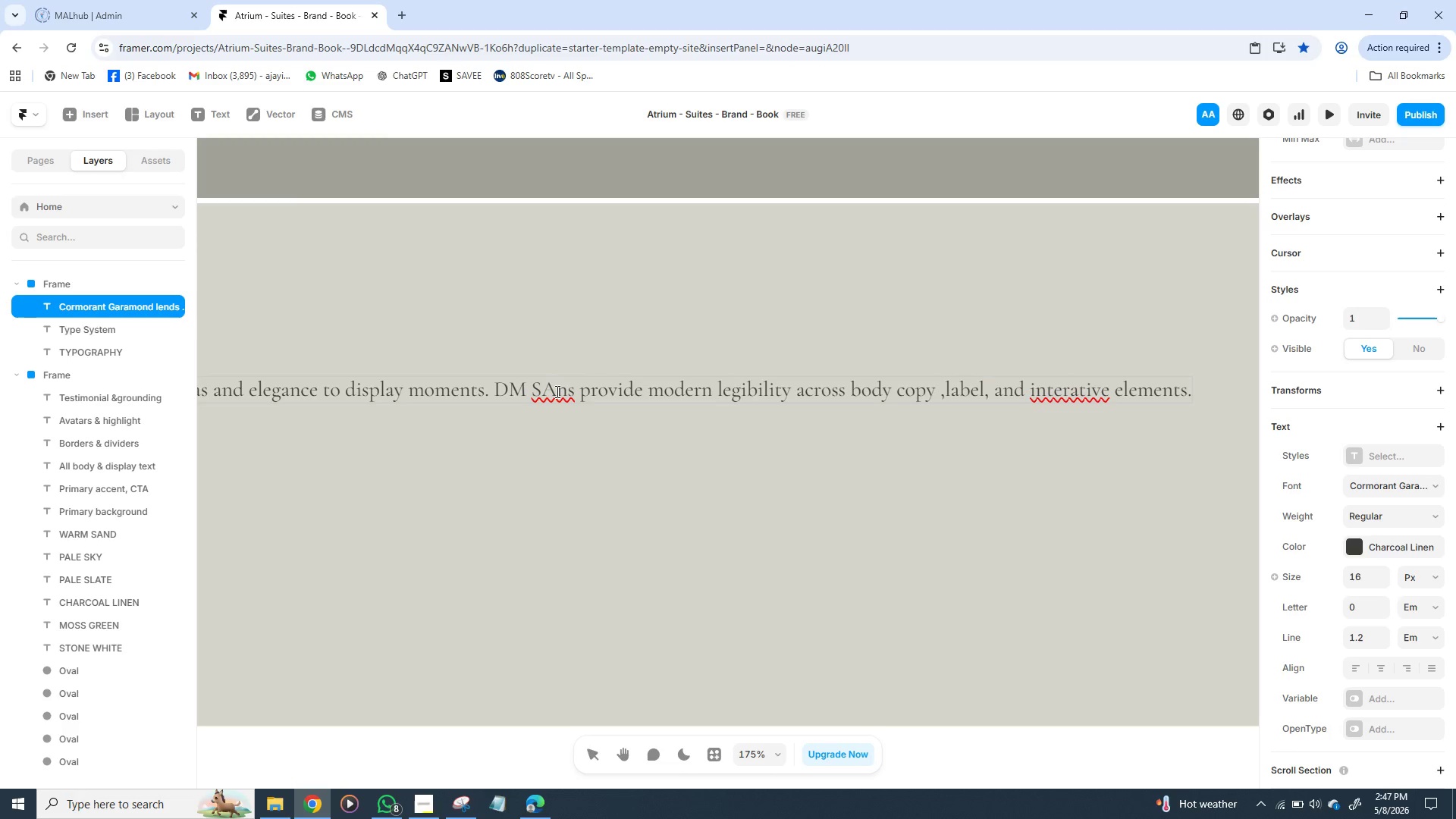 
key(Backspace)
 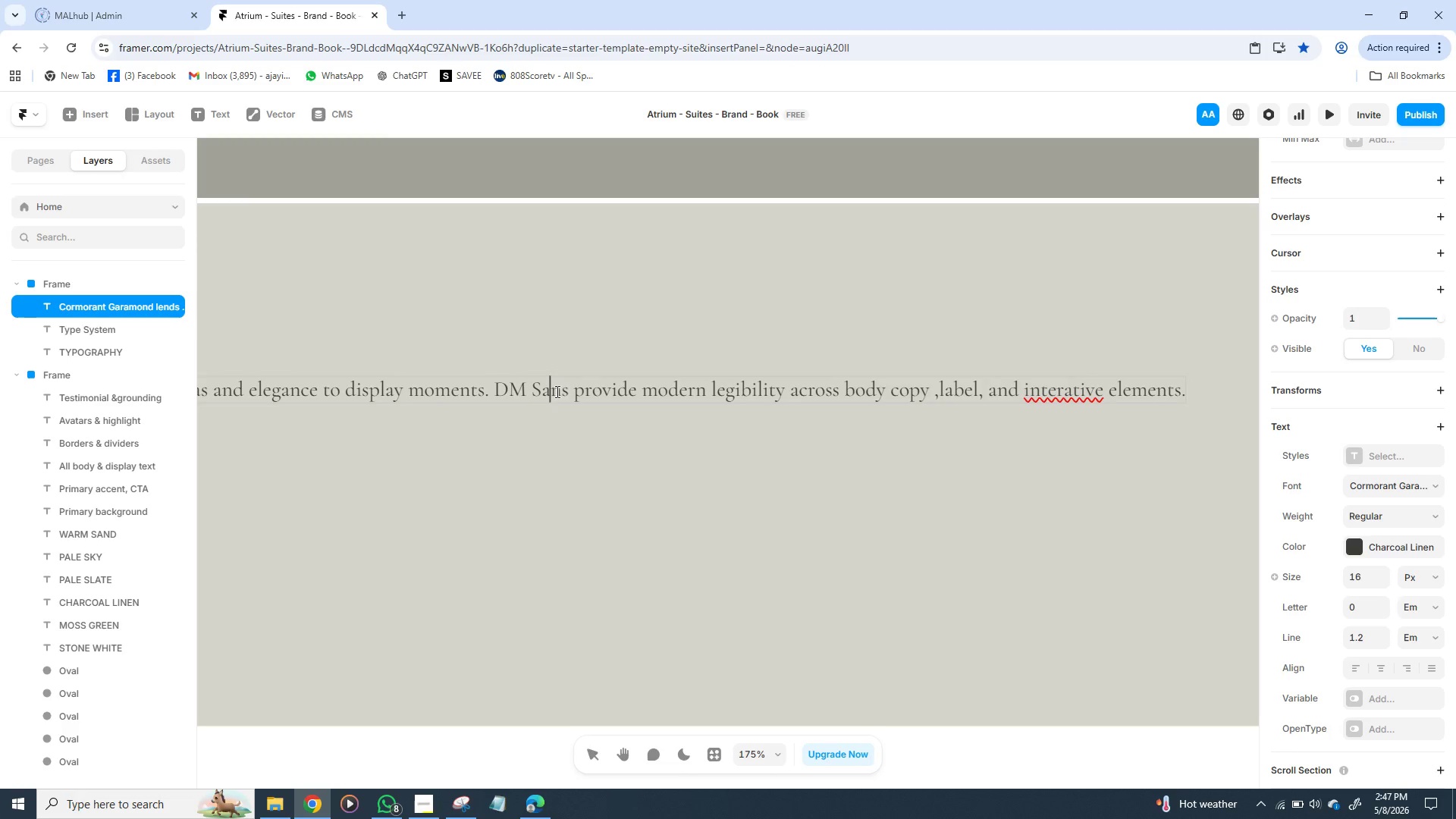 
key(A)
 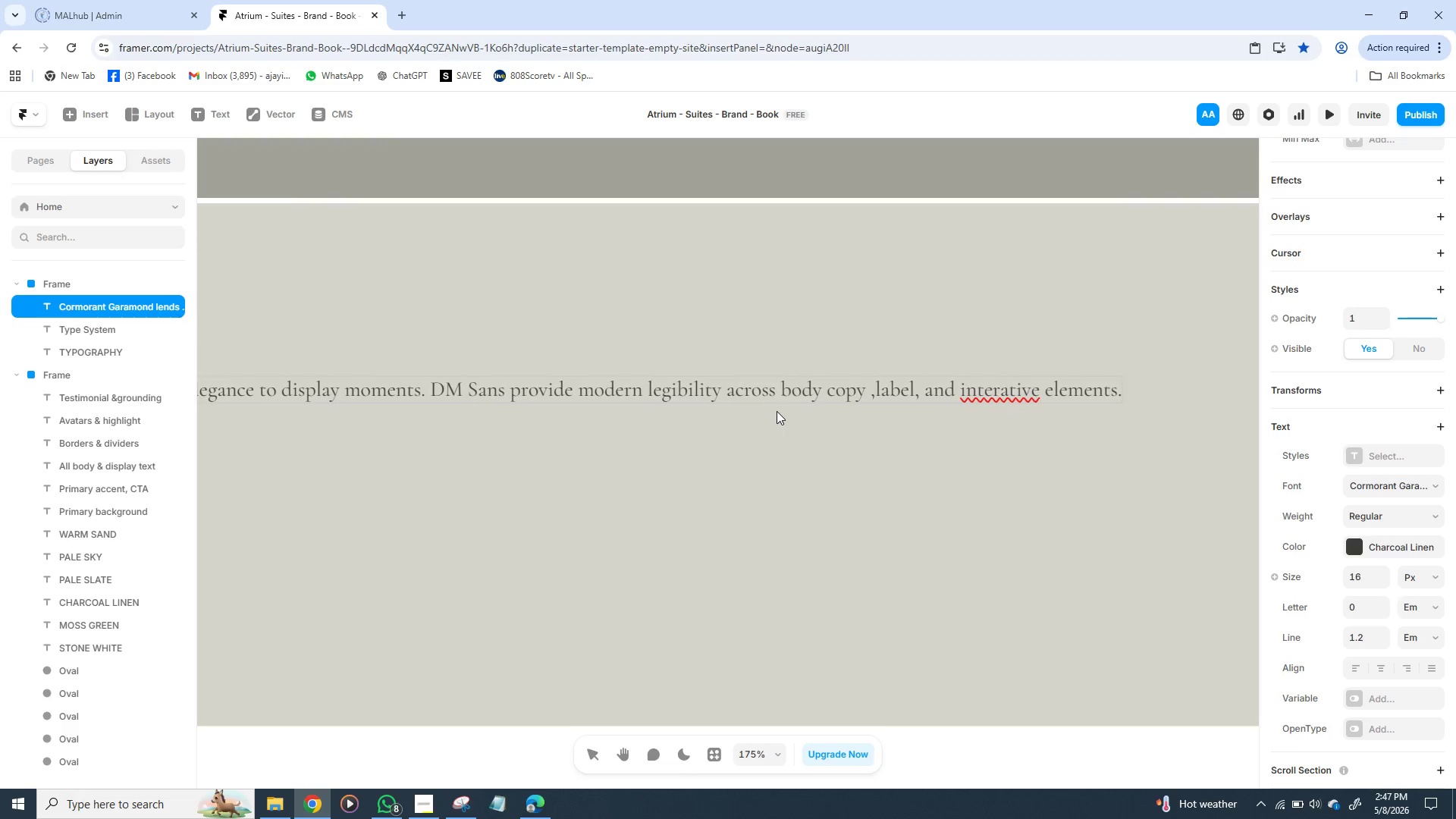 
wait(7.83)
 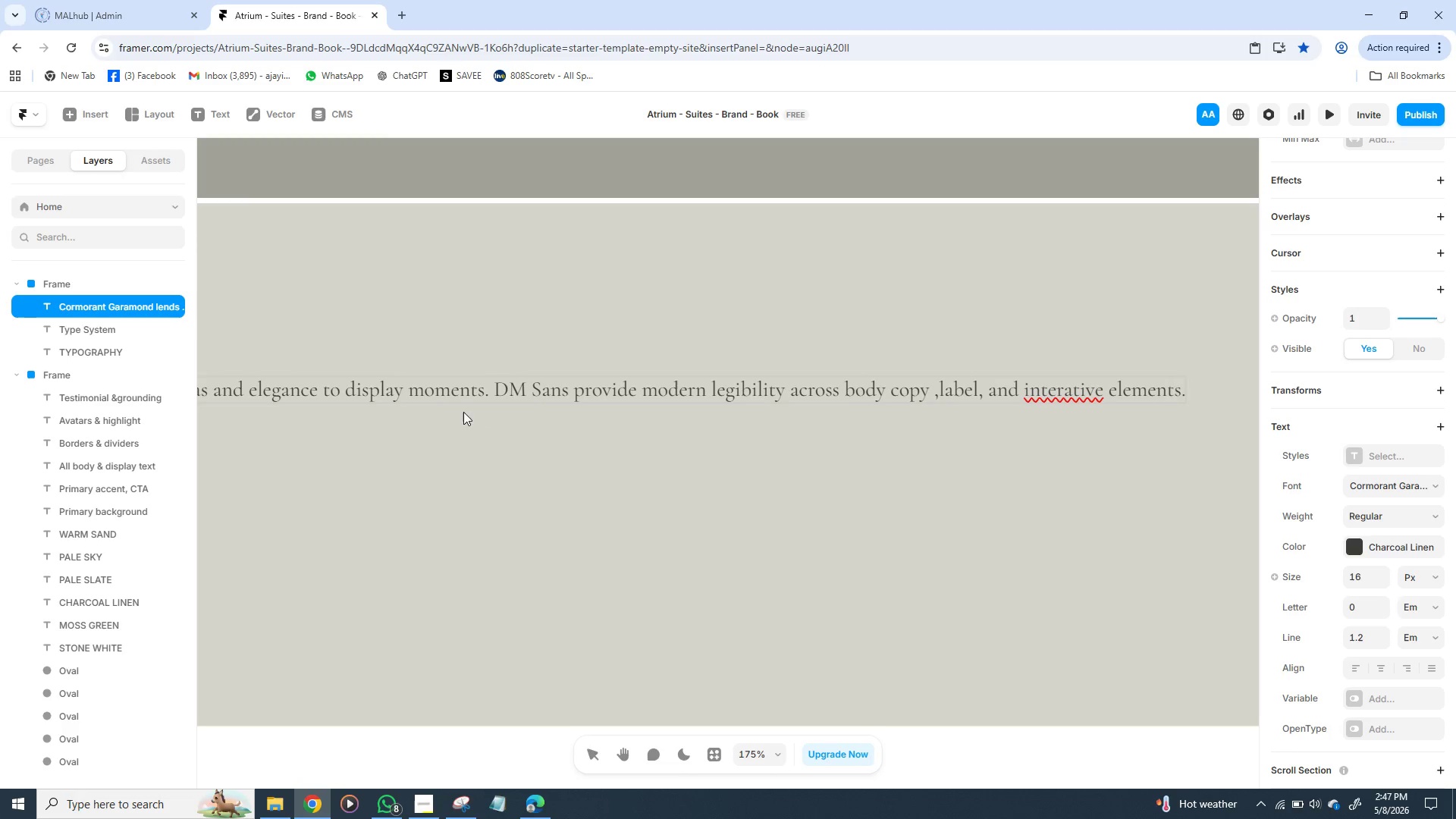 
left_click([928, 389])
 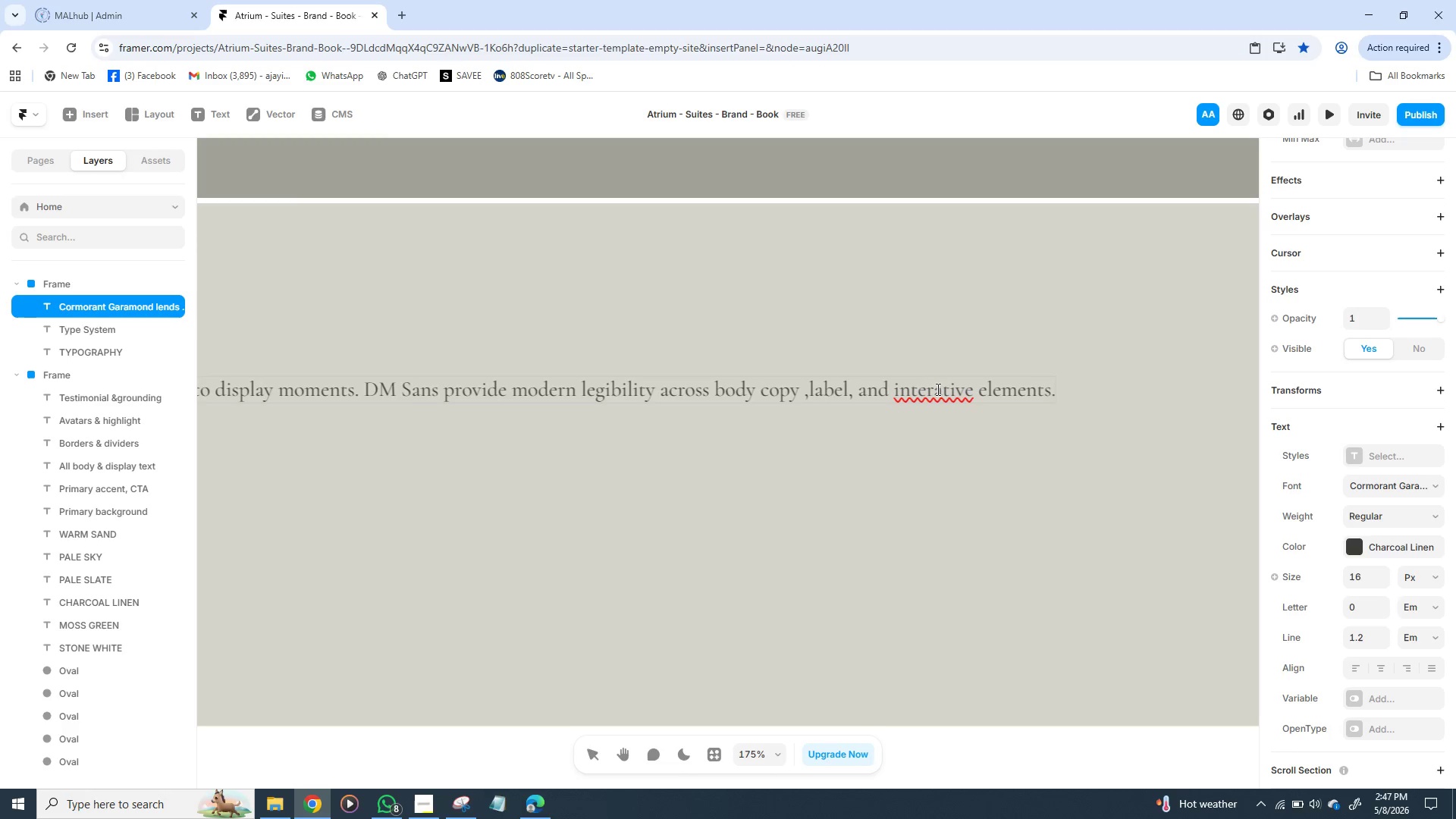 
left_click([940, 389])
 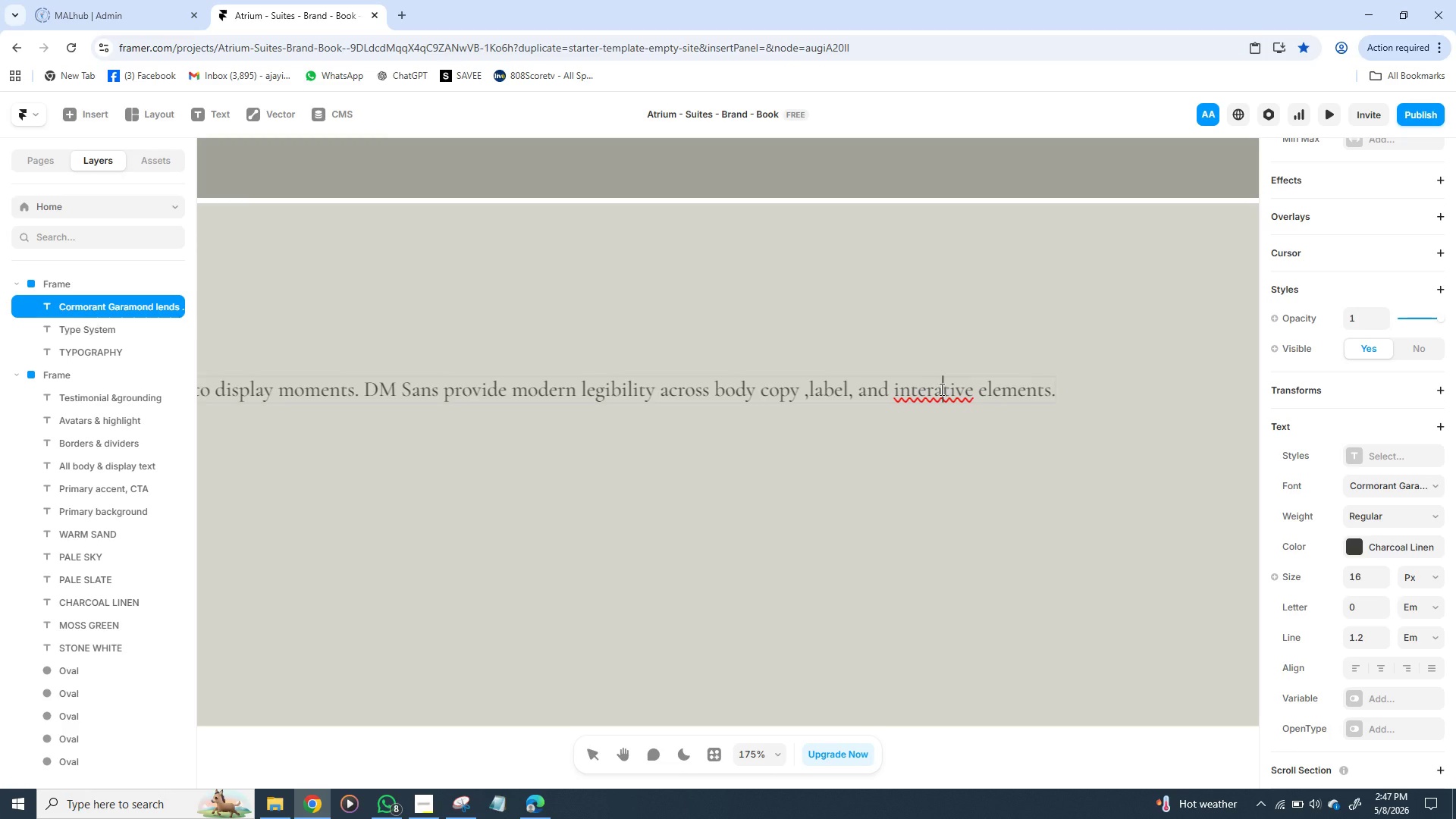 
key(C)
 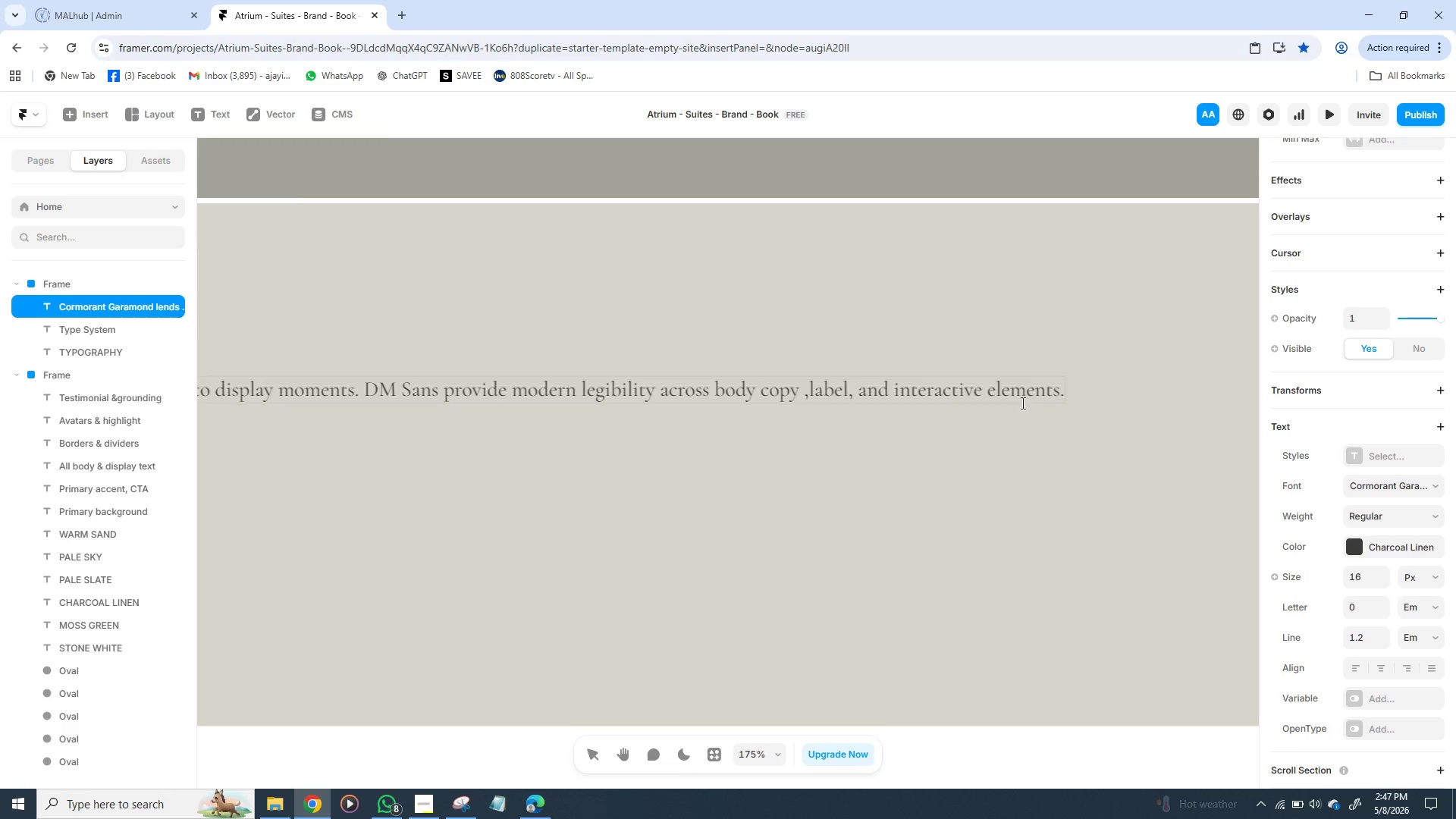 
left_click([1025, 419])
 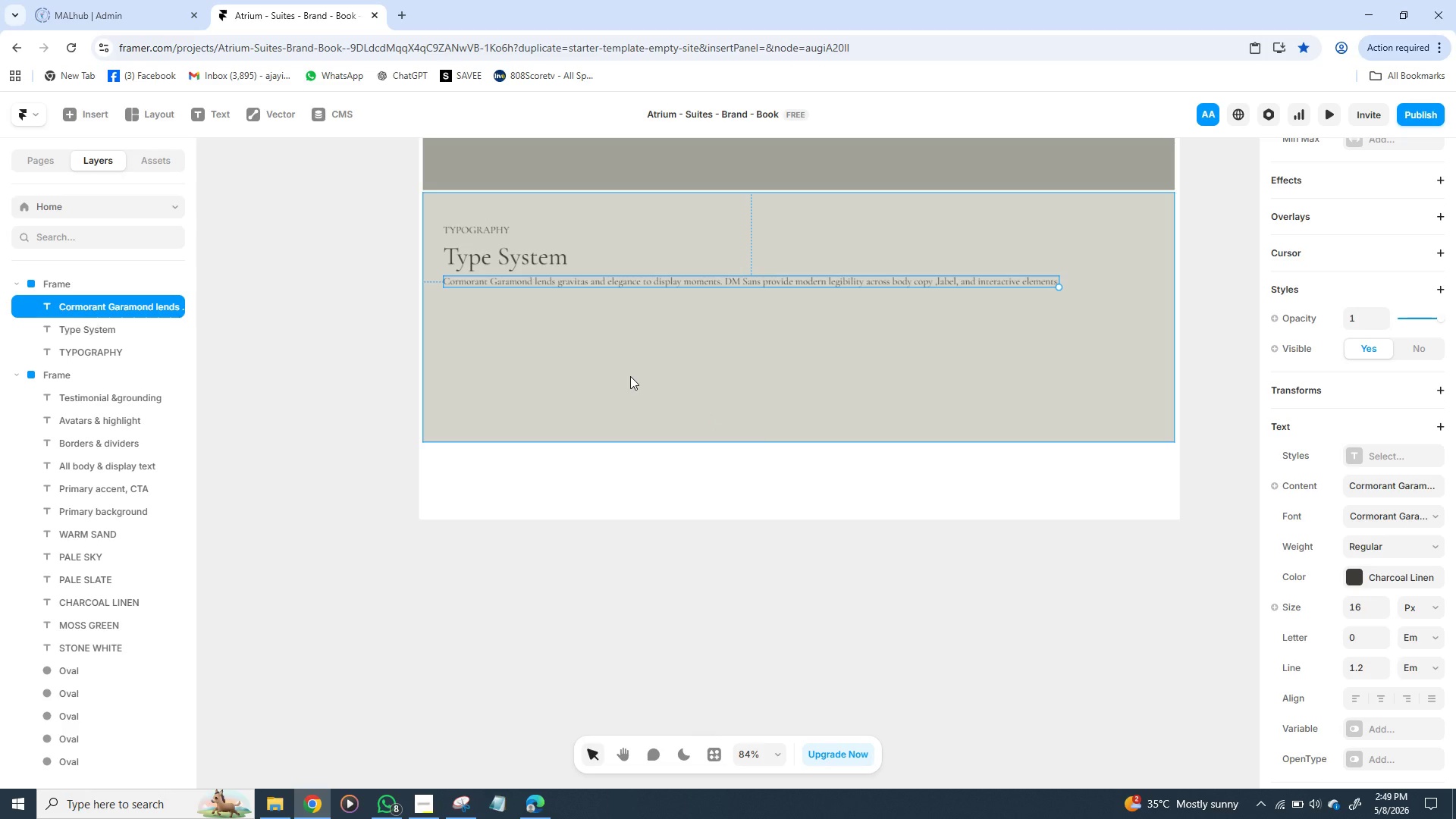 
wait(100.89)
 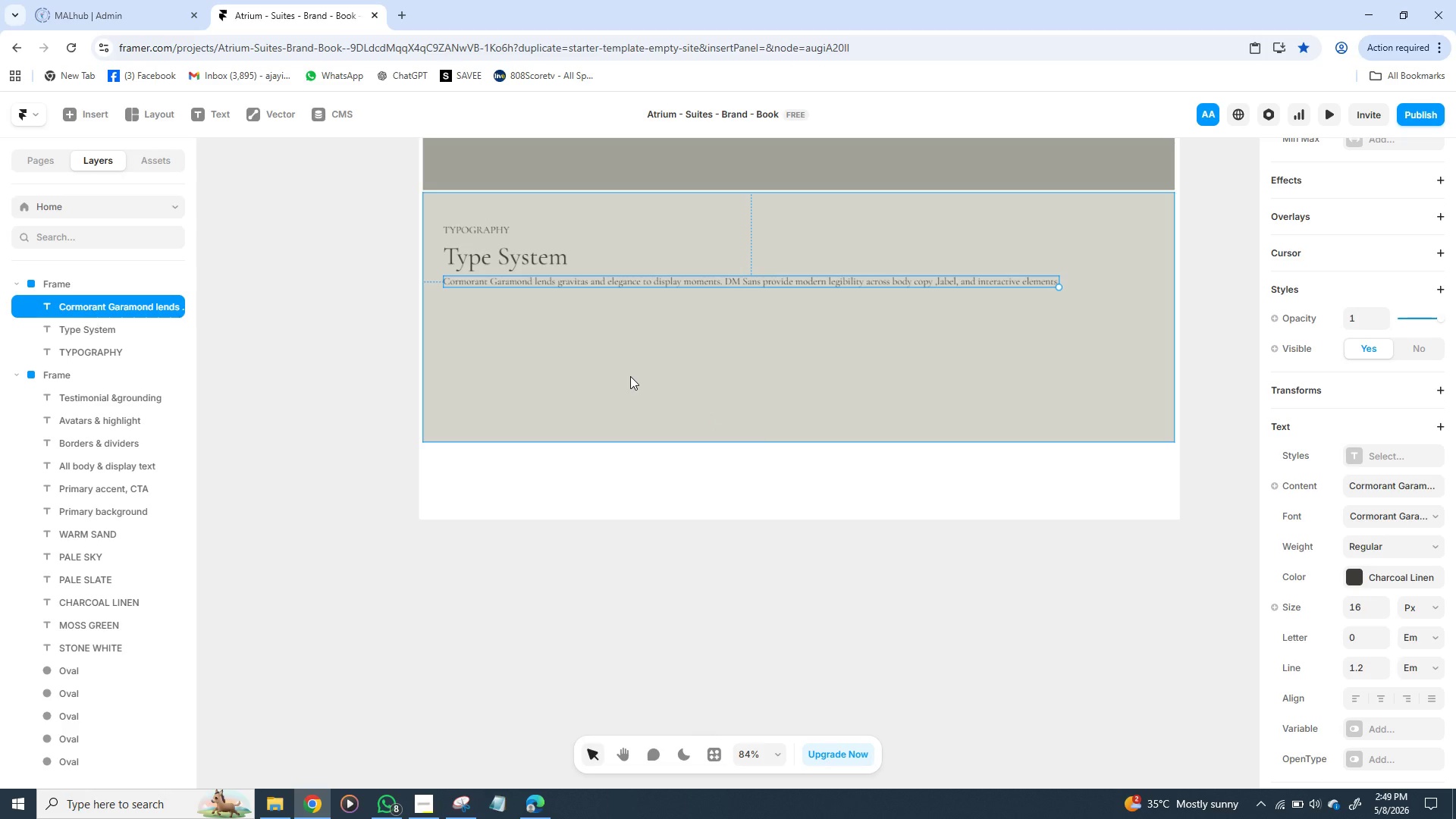 
left_click([477, 260])
 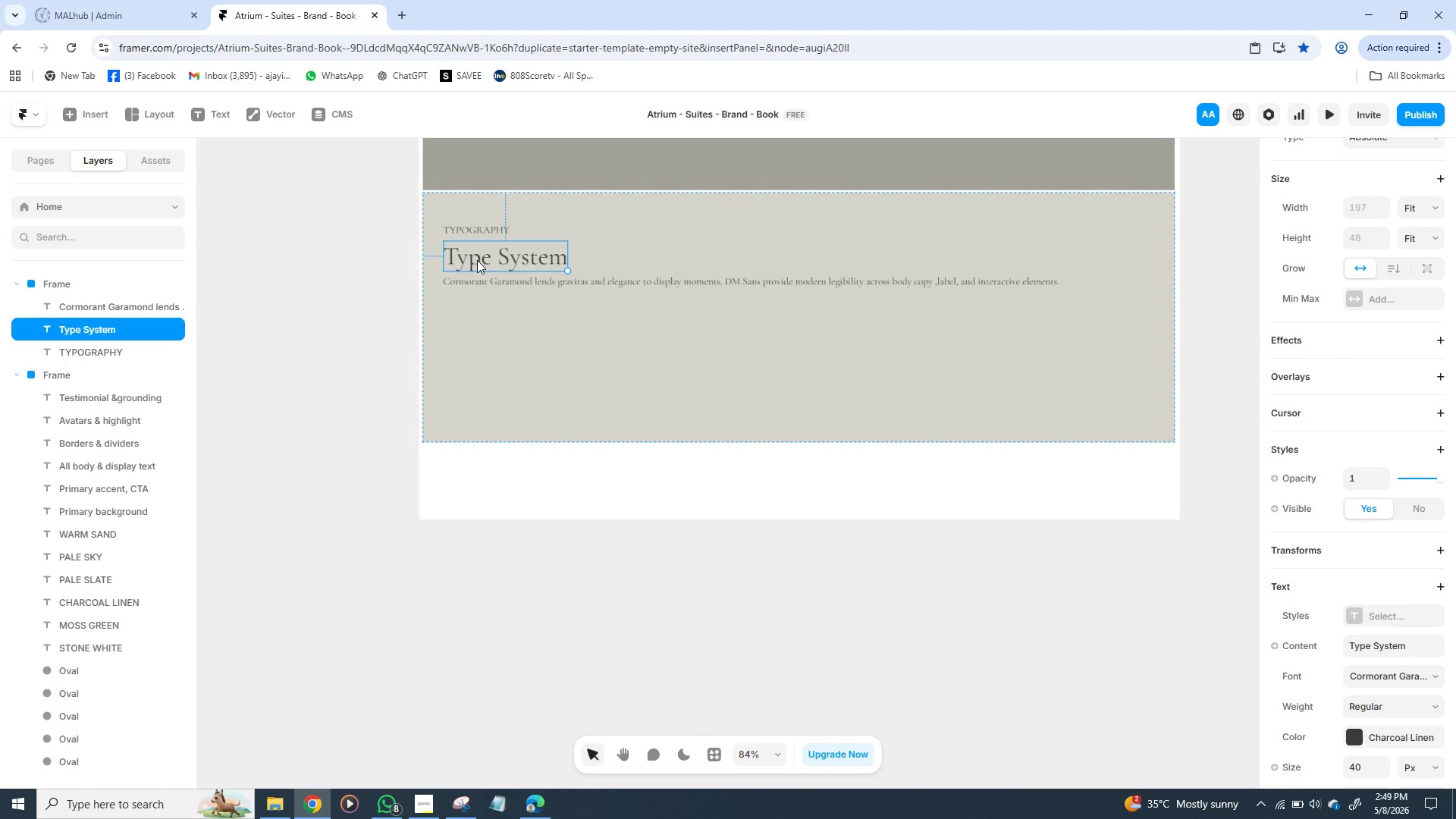 
key(Control+D)
 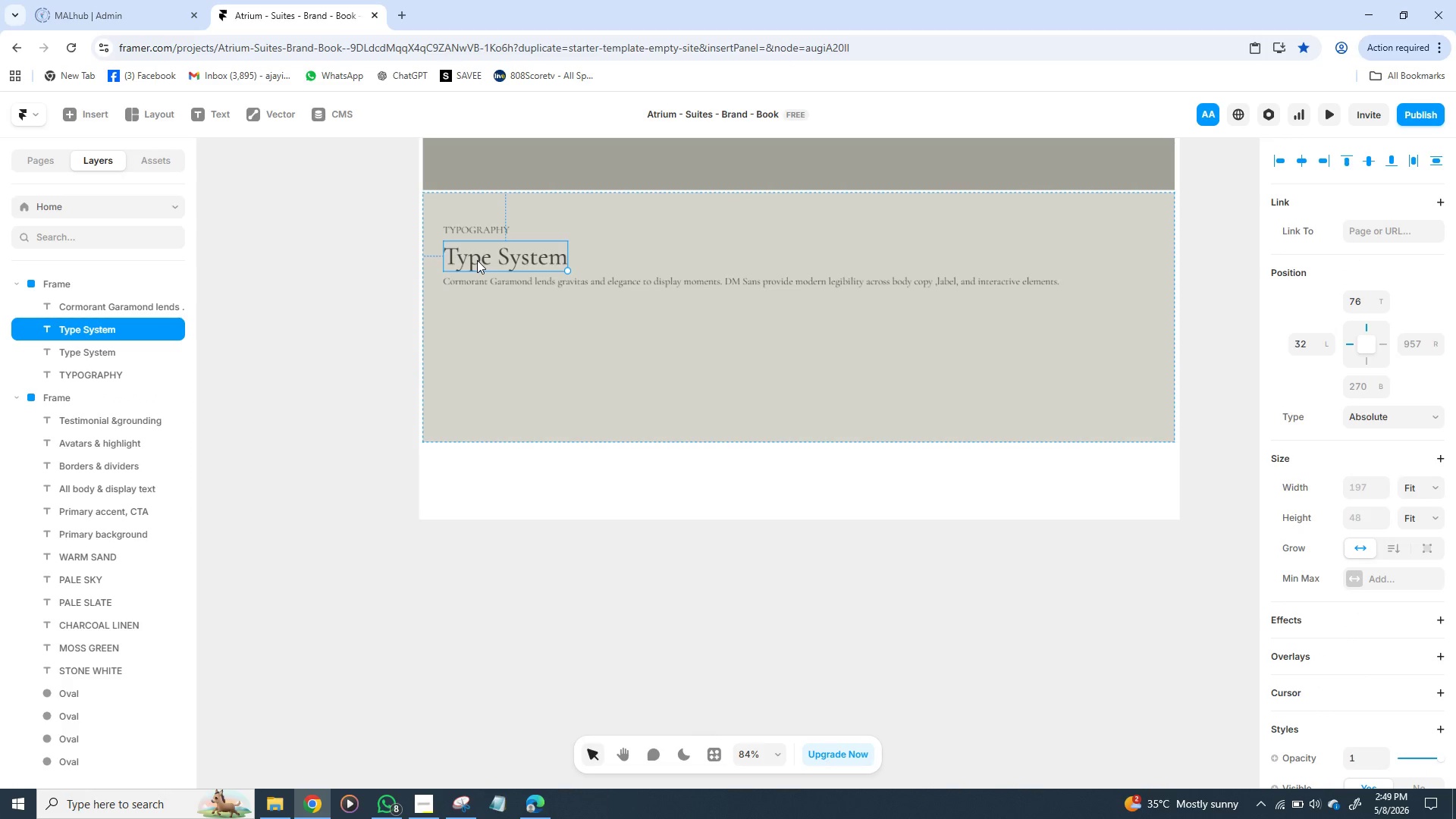 
left_click_drag(start_coordinate=[477, 260], to_coordinate=[475, 324])
 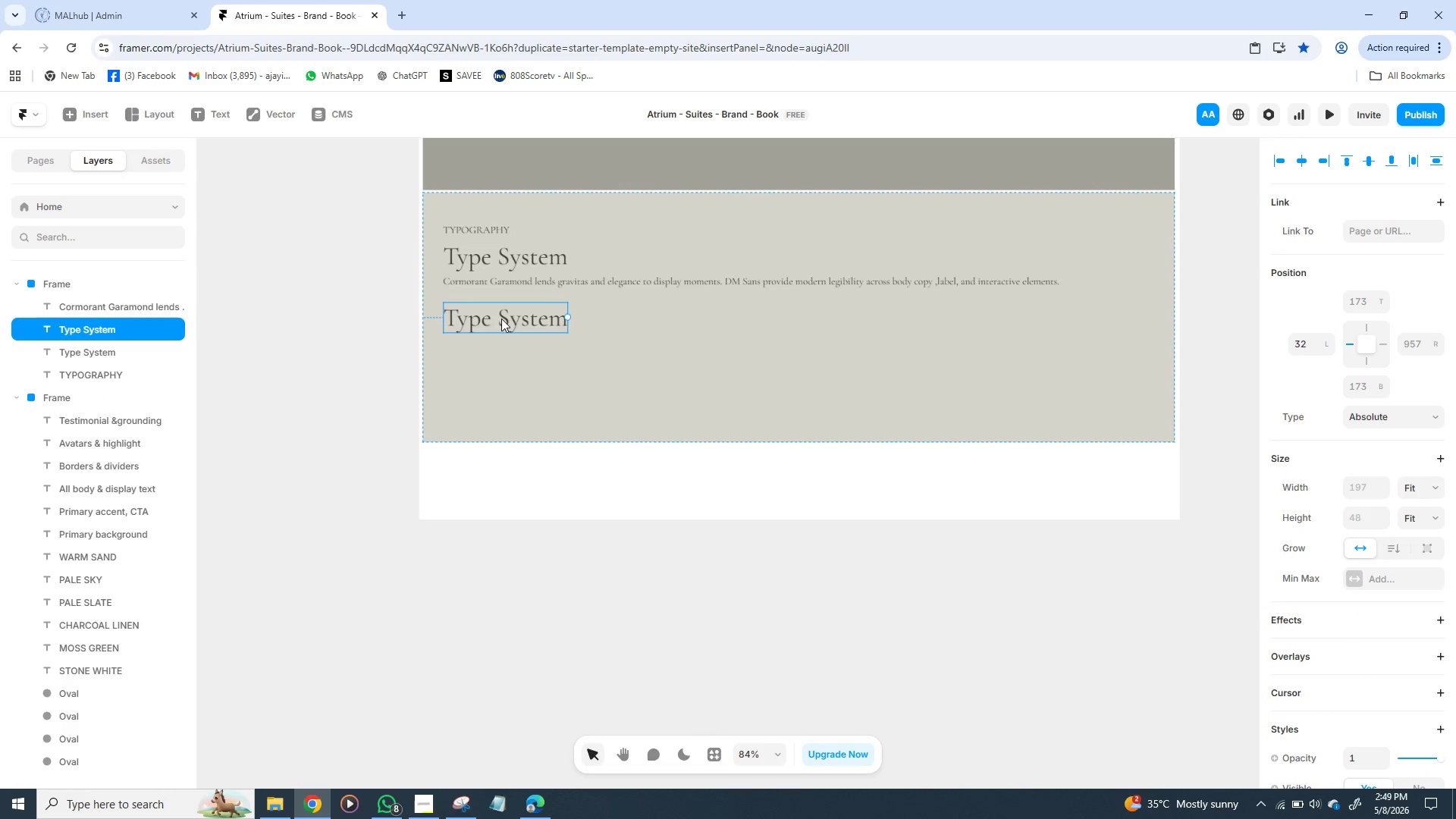 
double_click([501, 318])
 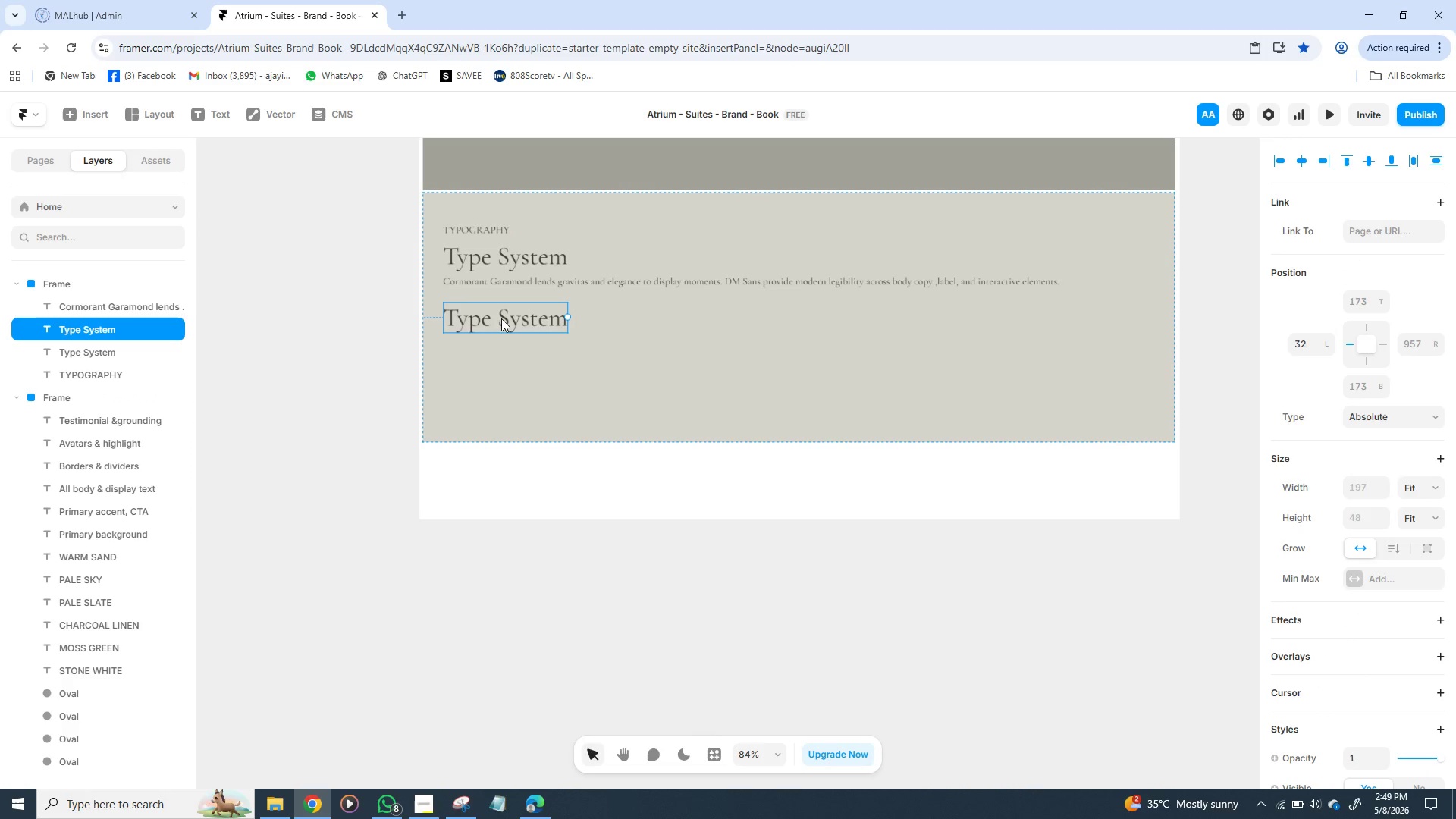 
triple_click([501, 318])
 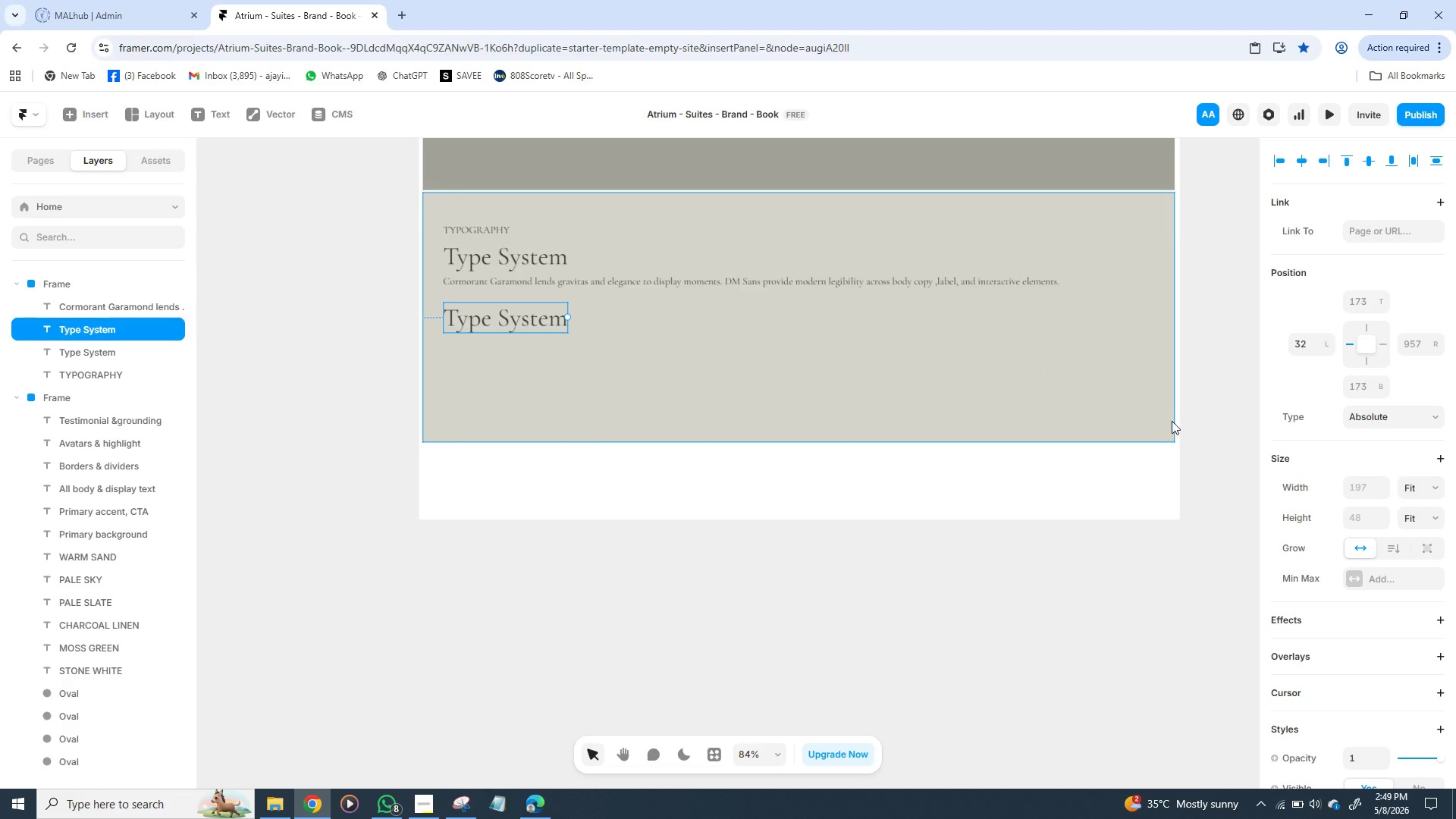 
mouse_move([1365, 589])
 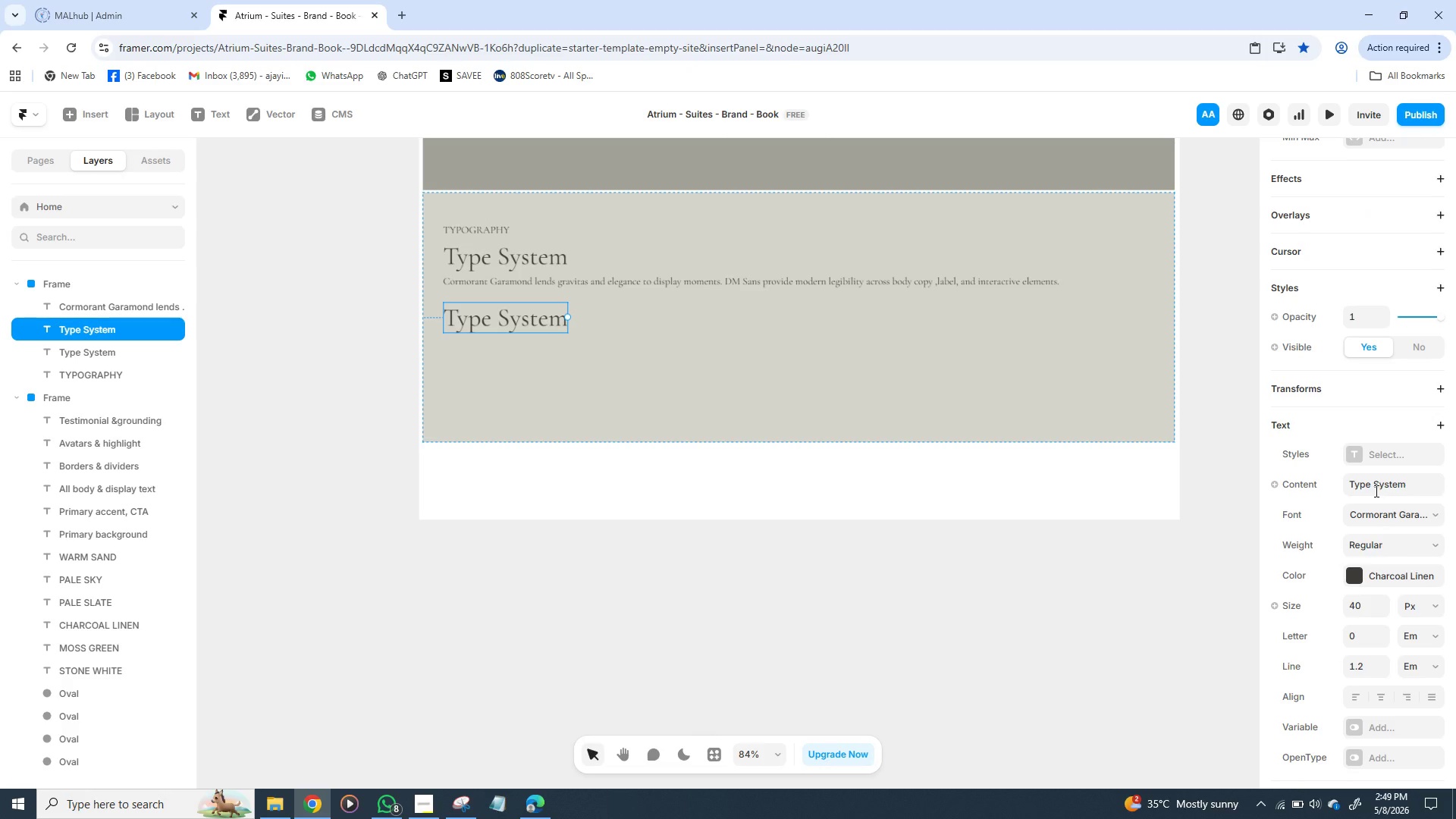 
left_click([1375, 491])
 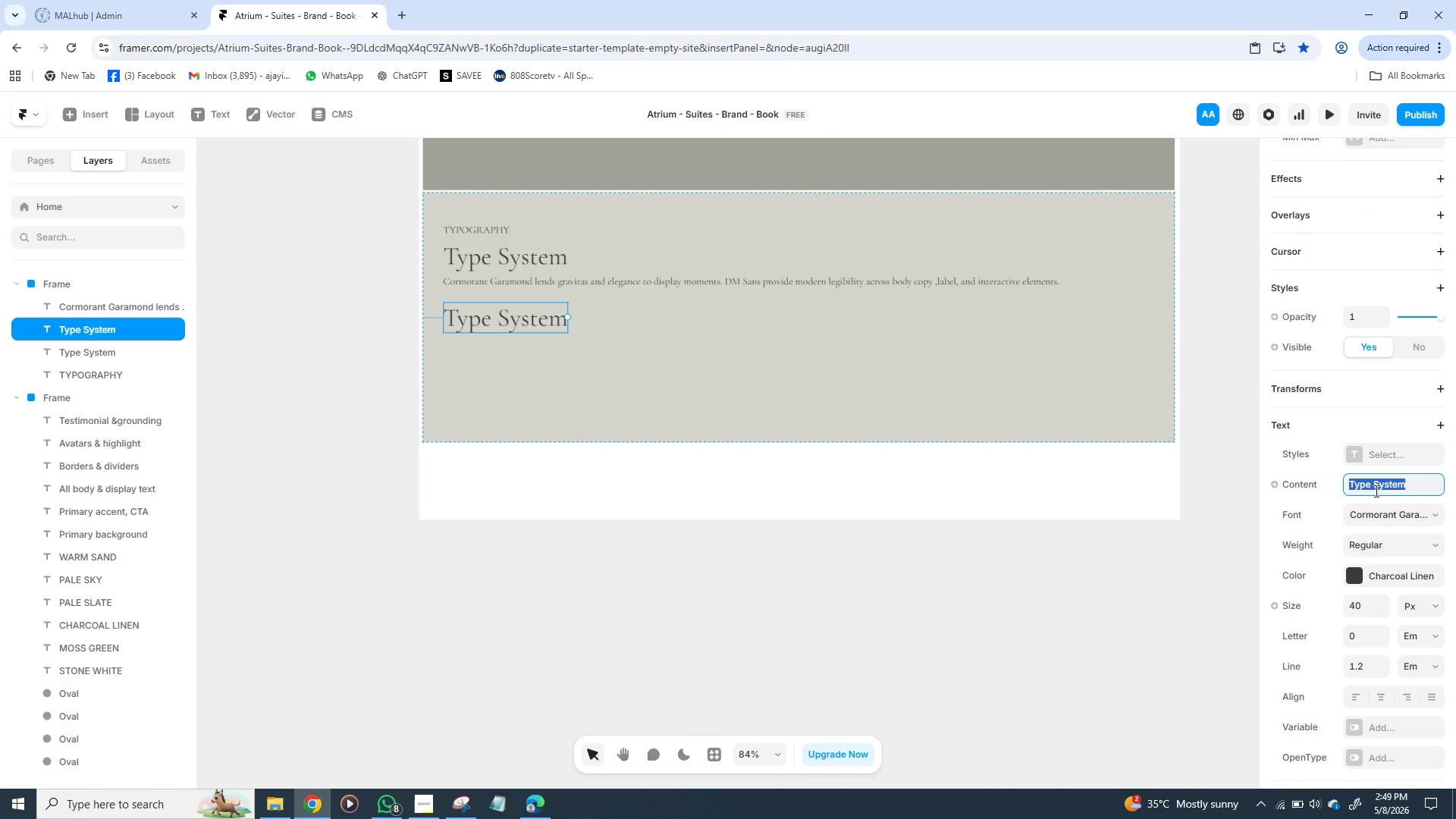 
type(Heading )
 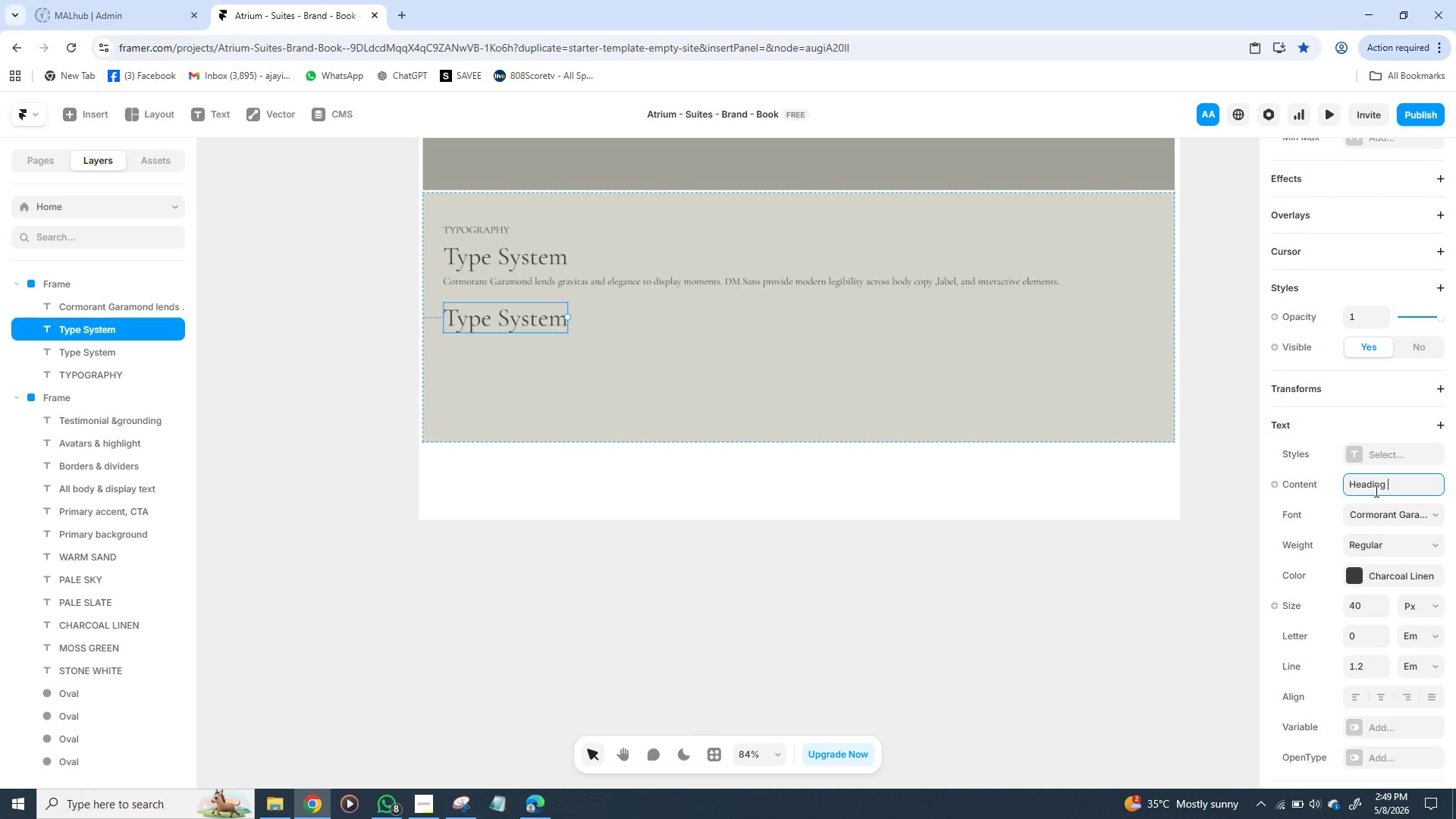 
key(1)
 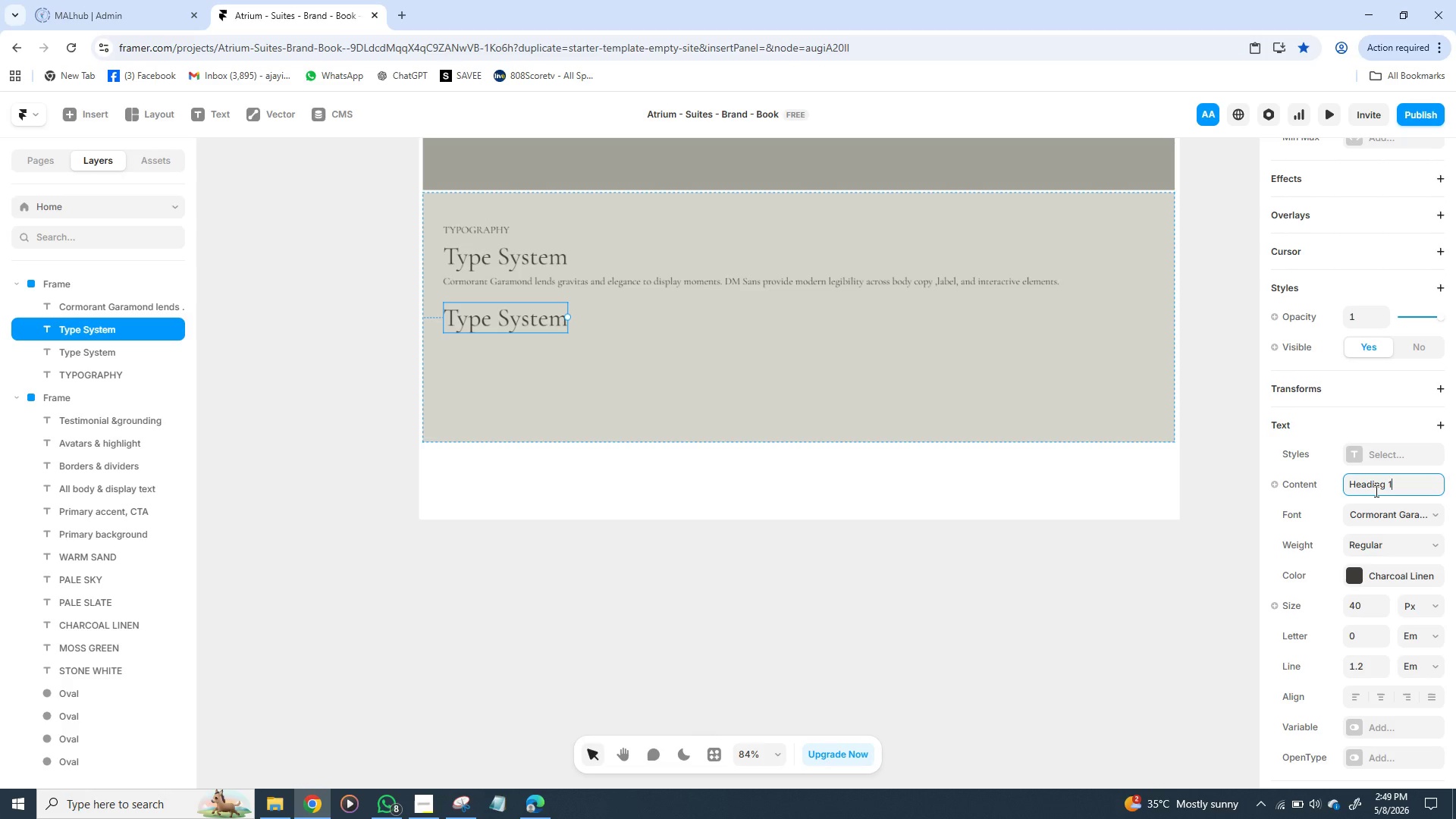 
key(Enter)
 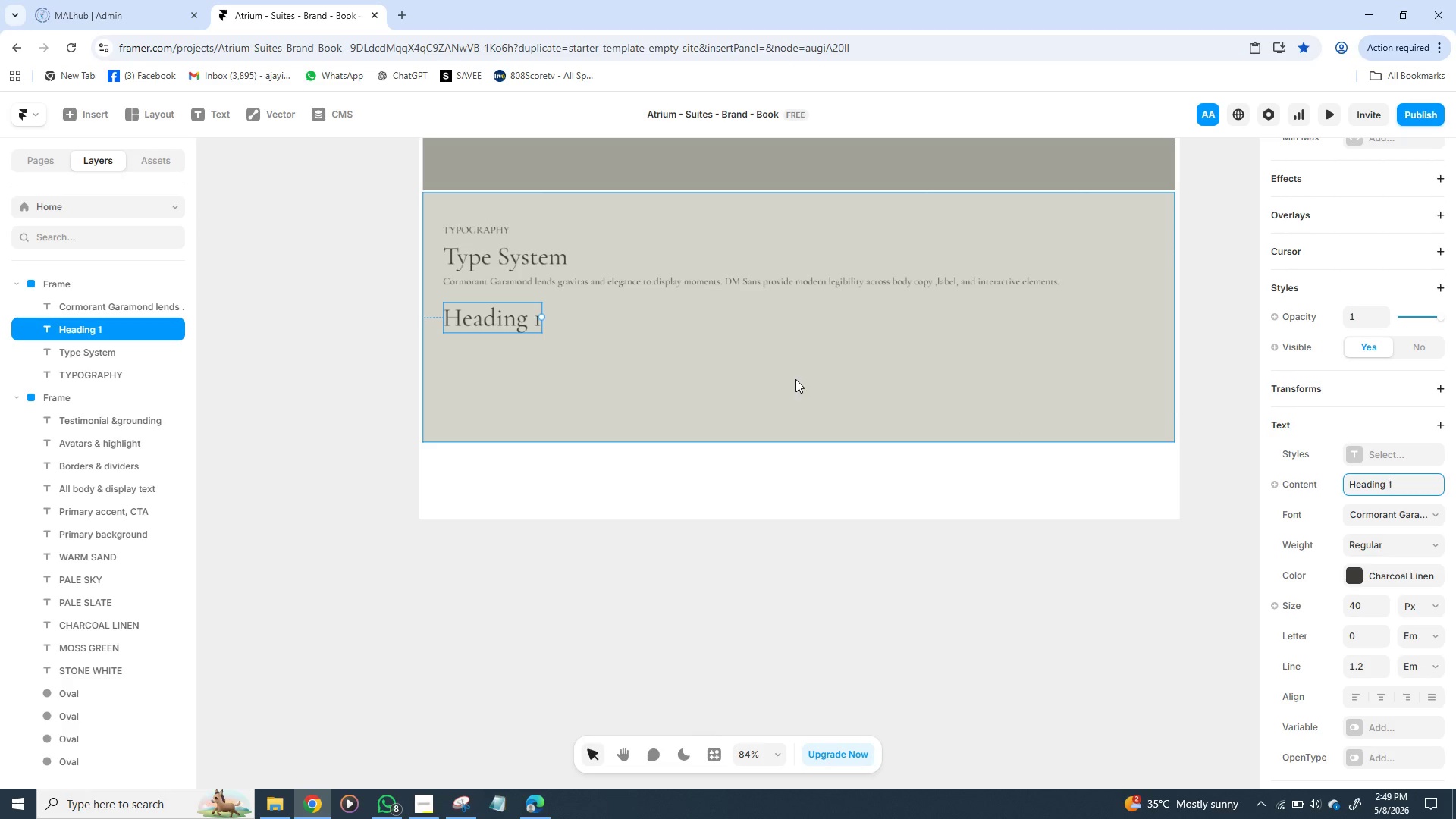 
wait(8.75)
 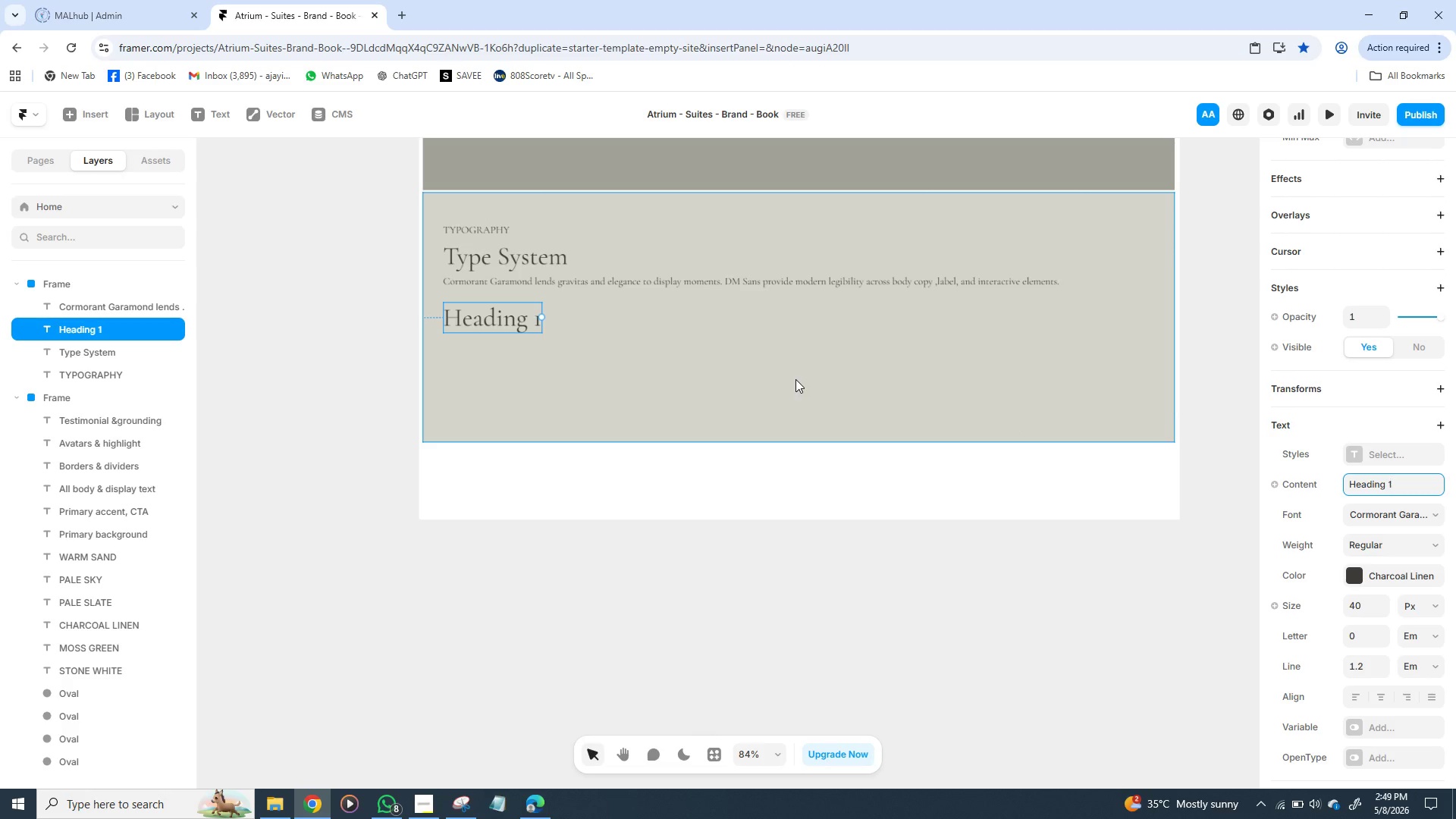 
mouse_move([1385, 521])
 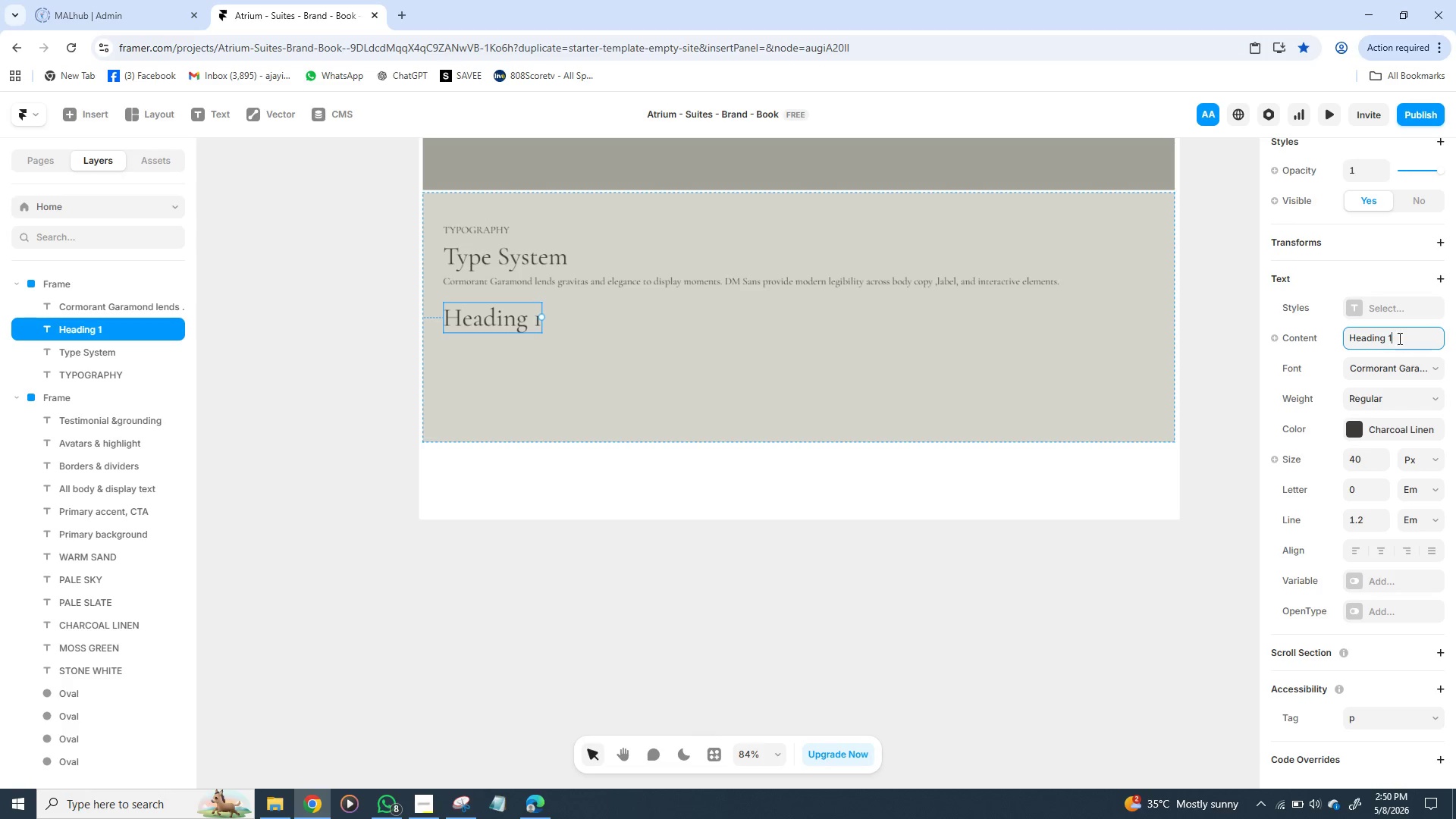 
wait(5.41)
 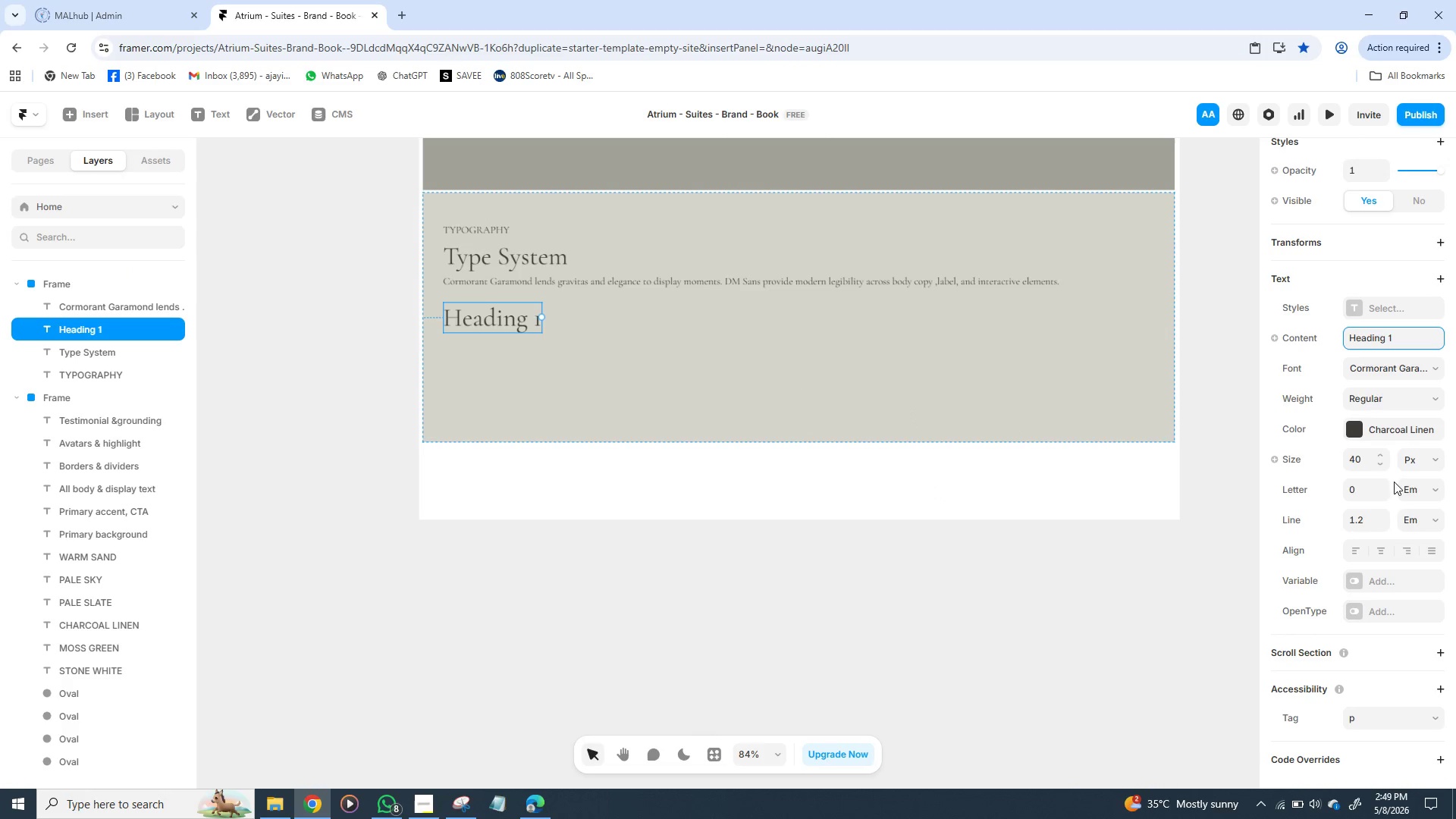 
left_click([1360, 306])
 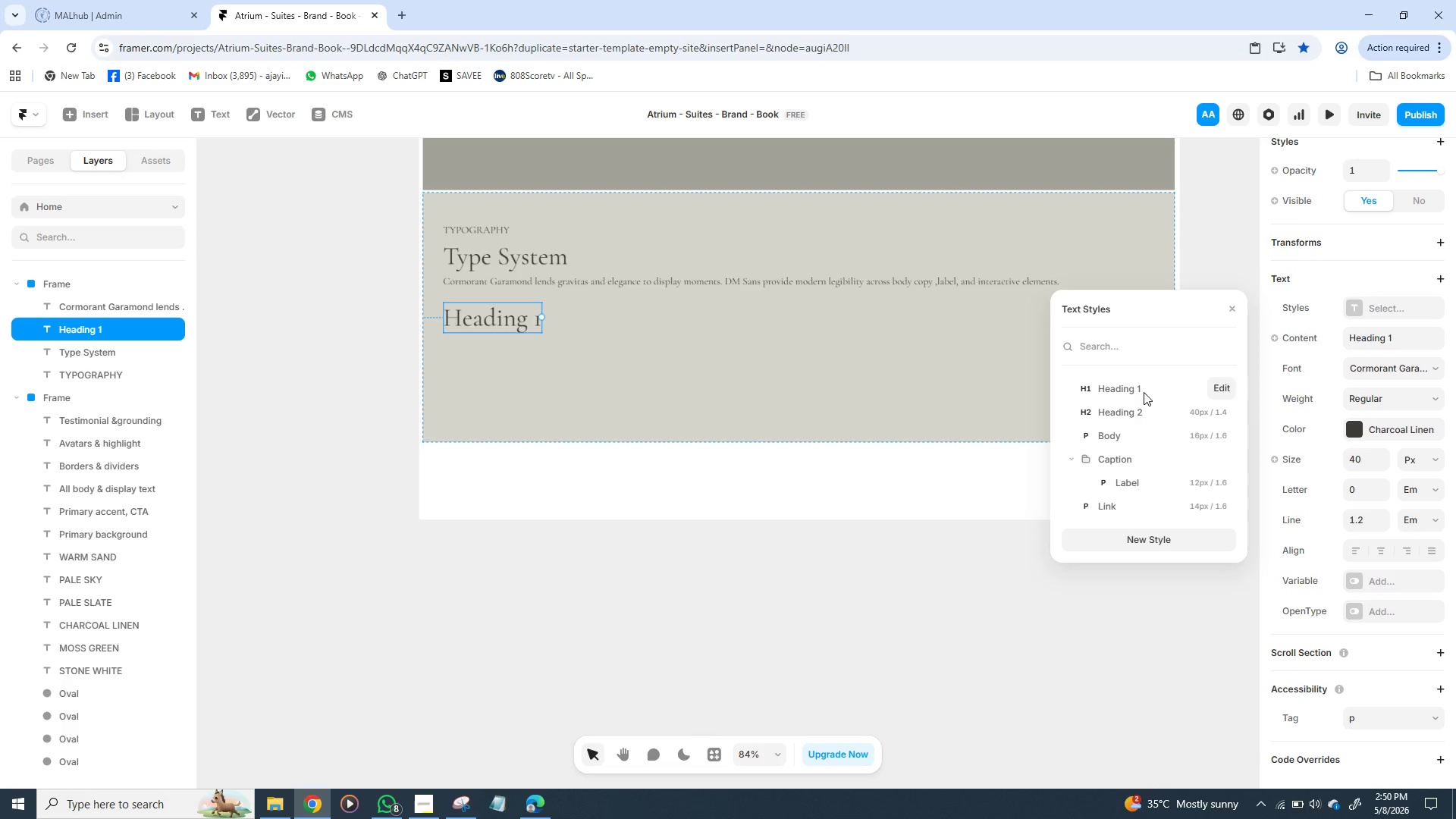 
left_click([1144, 392])
 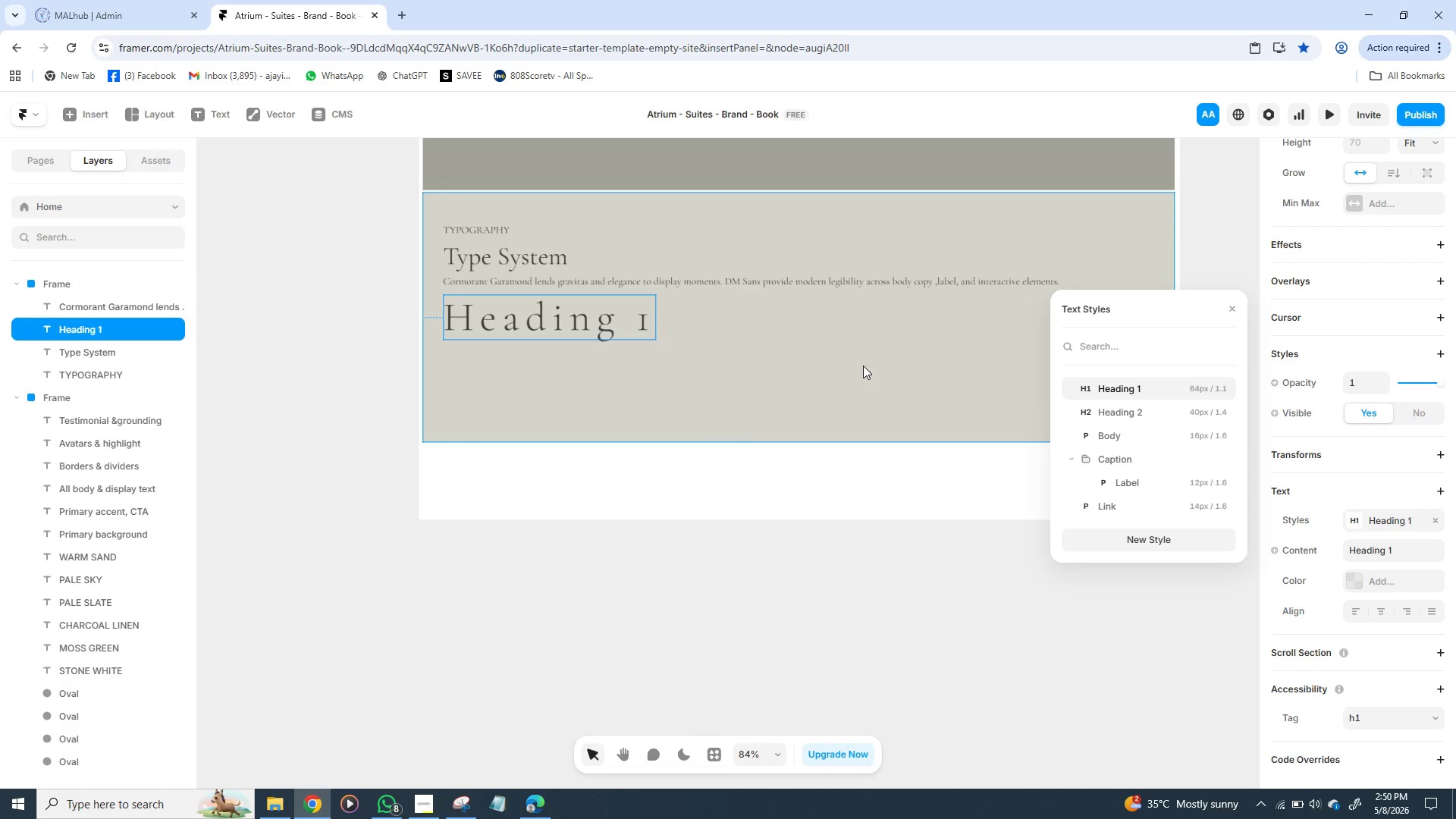 
wait(8.72)
 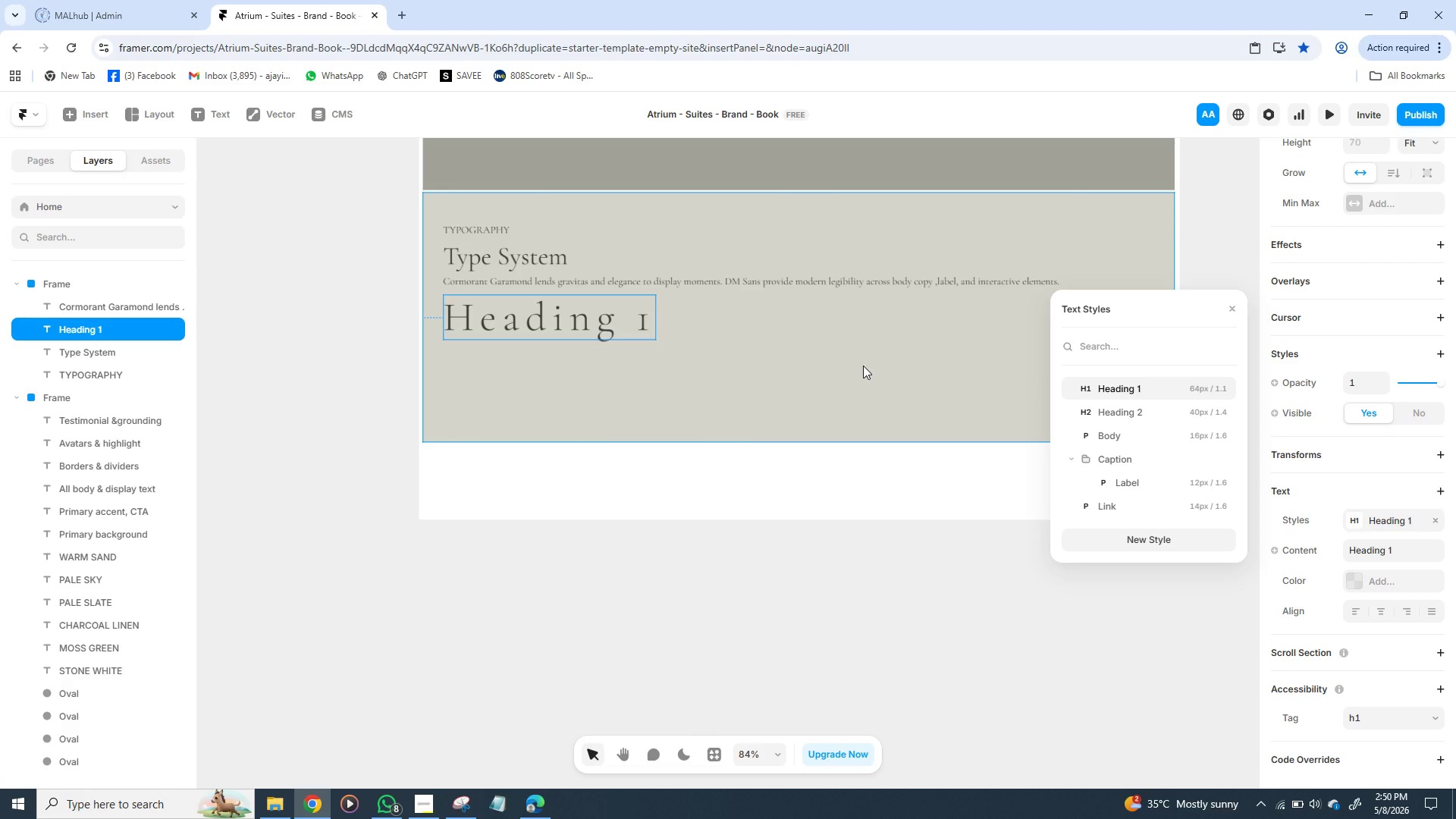 
left_click([143, 158])
 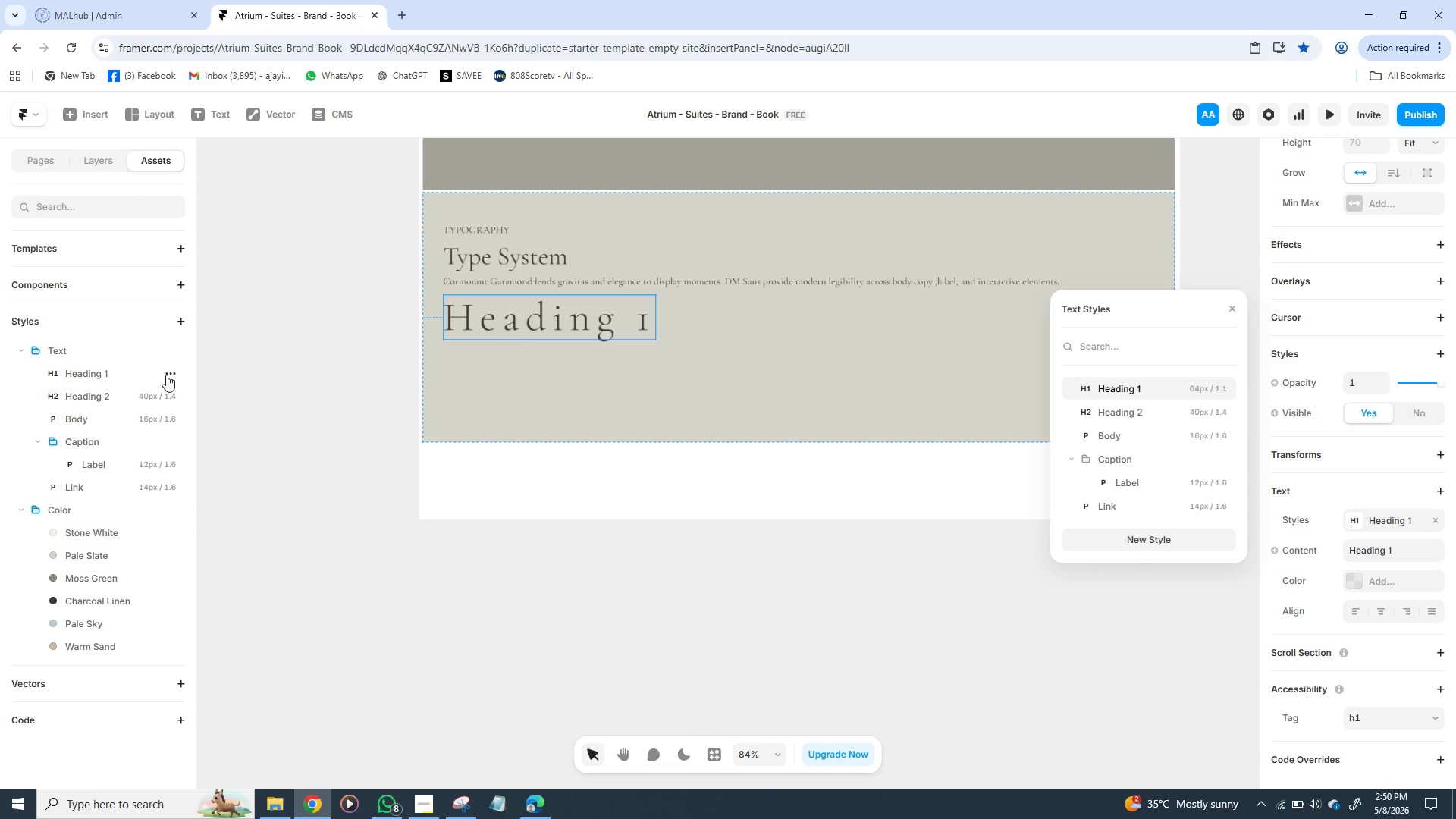 
left_click([174, 375])
 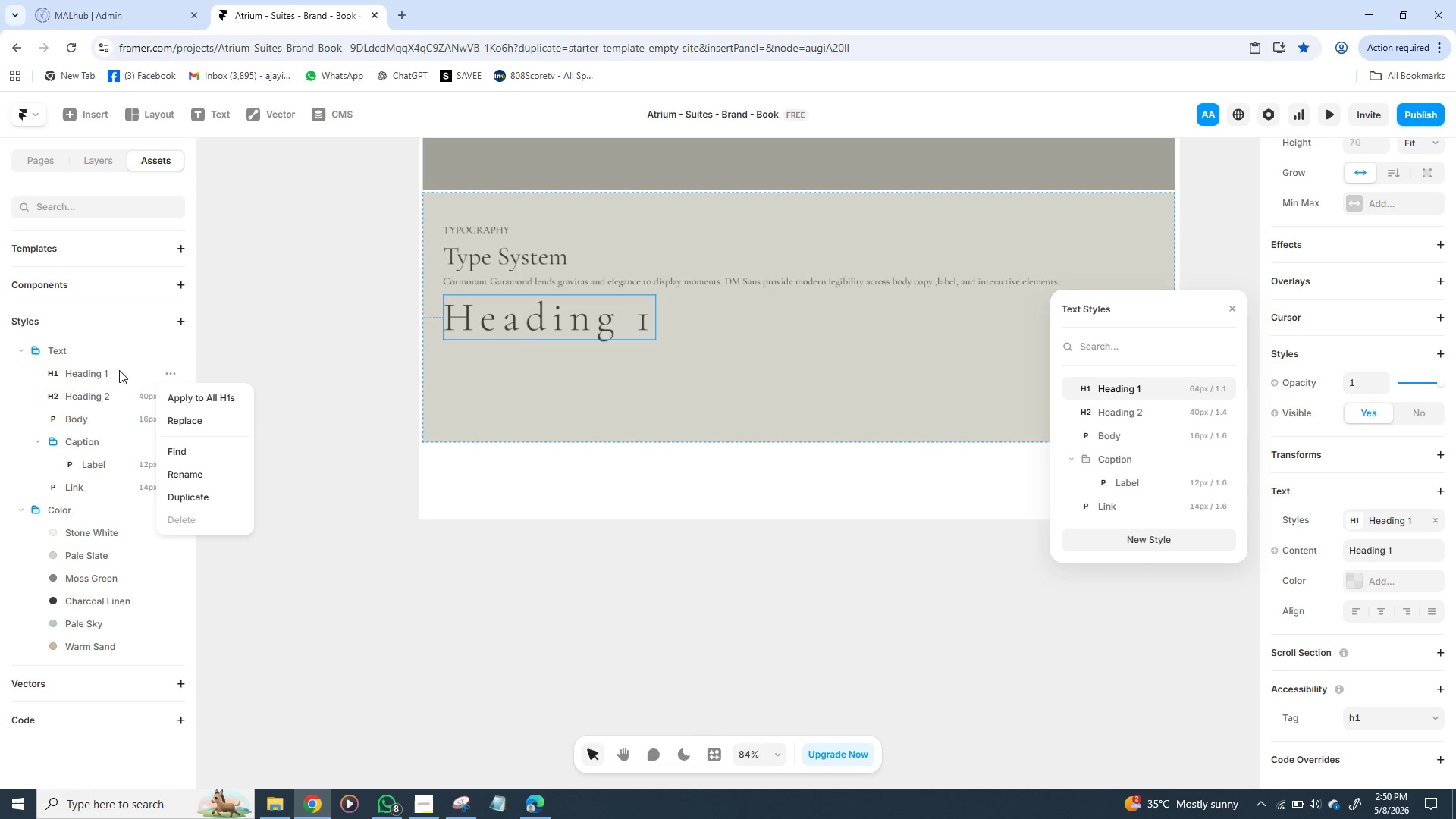 
left_click([108, 371])
 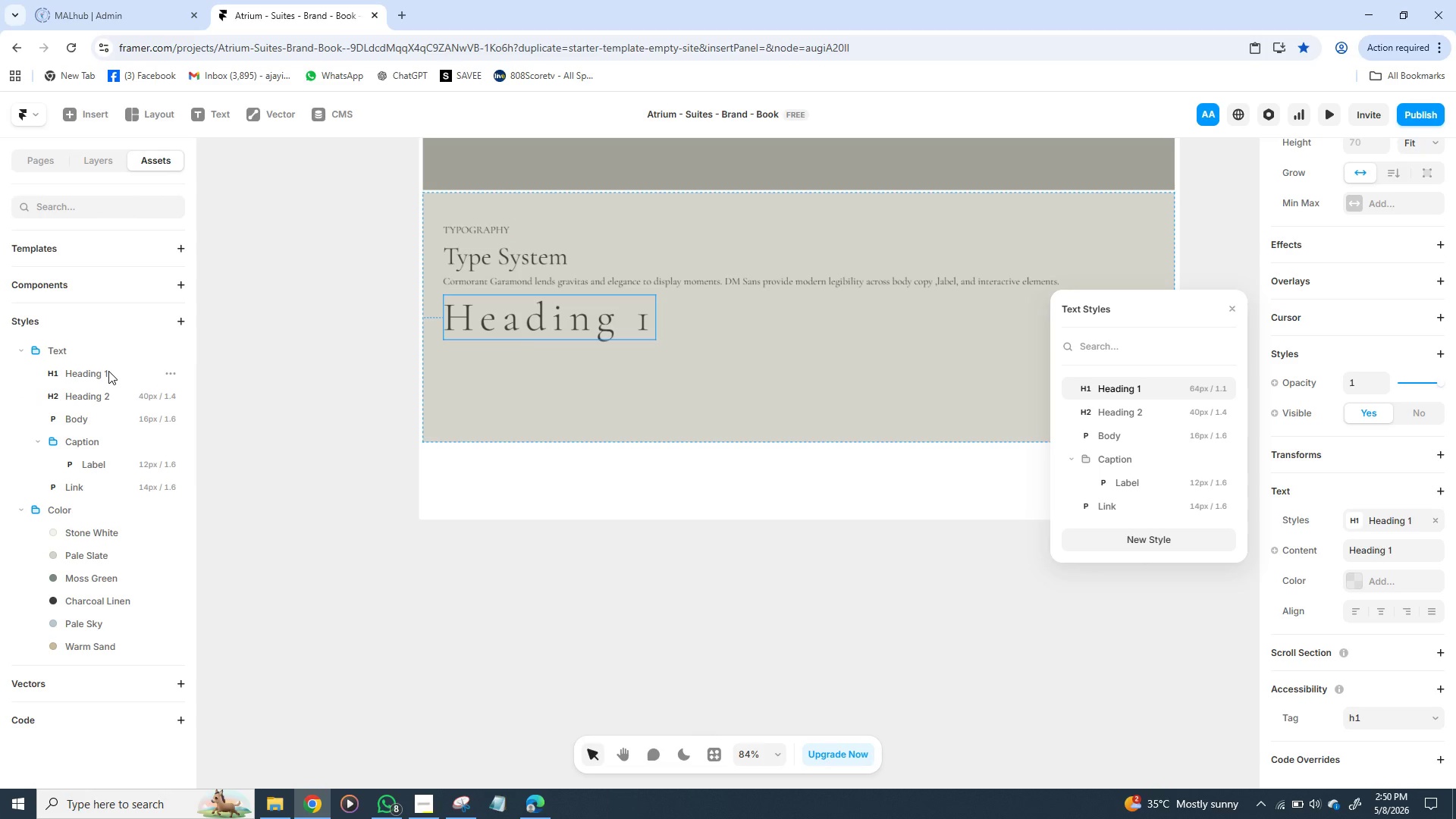 
left_click([108, 371])
 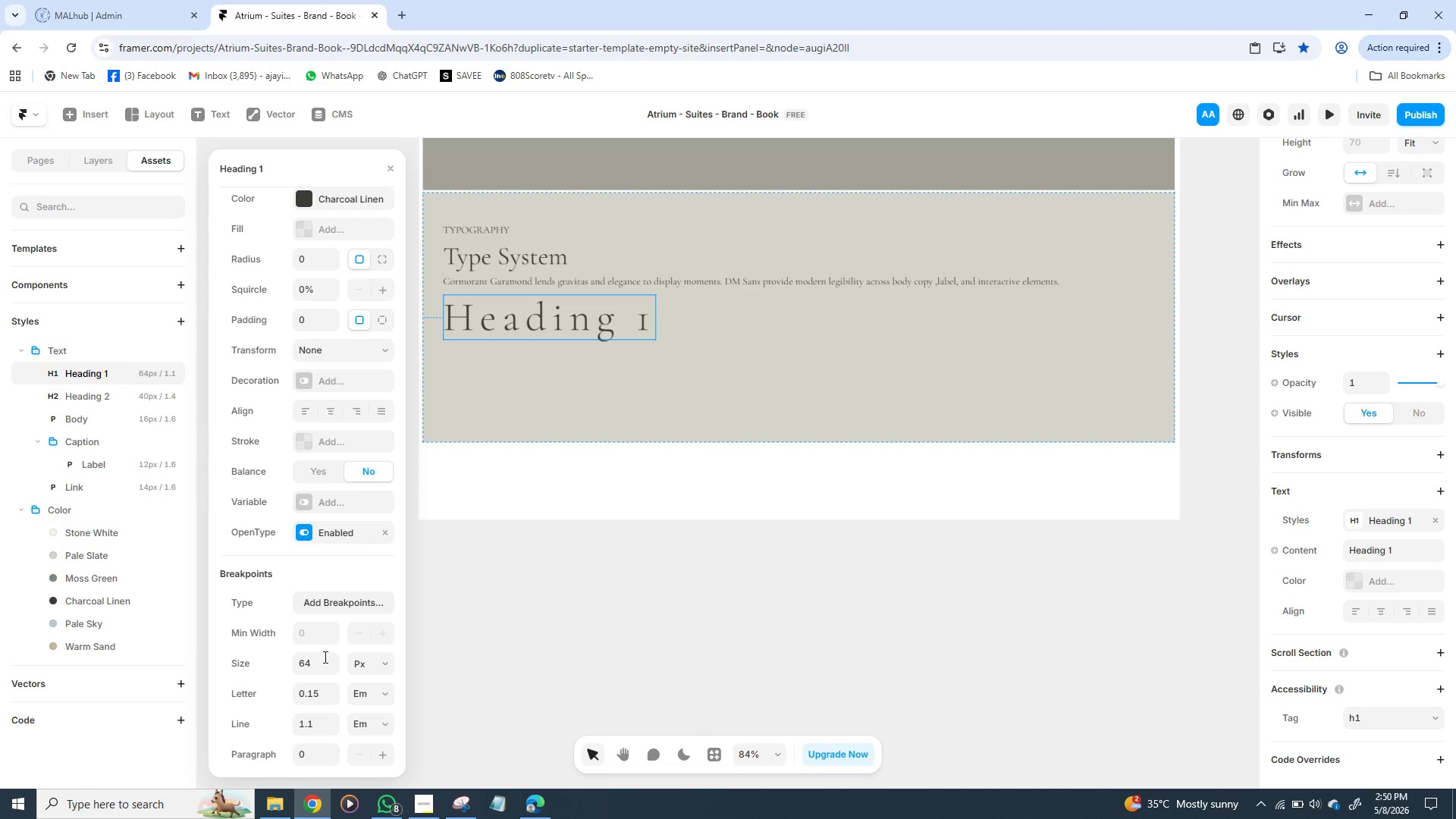 
wait(5.17)
 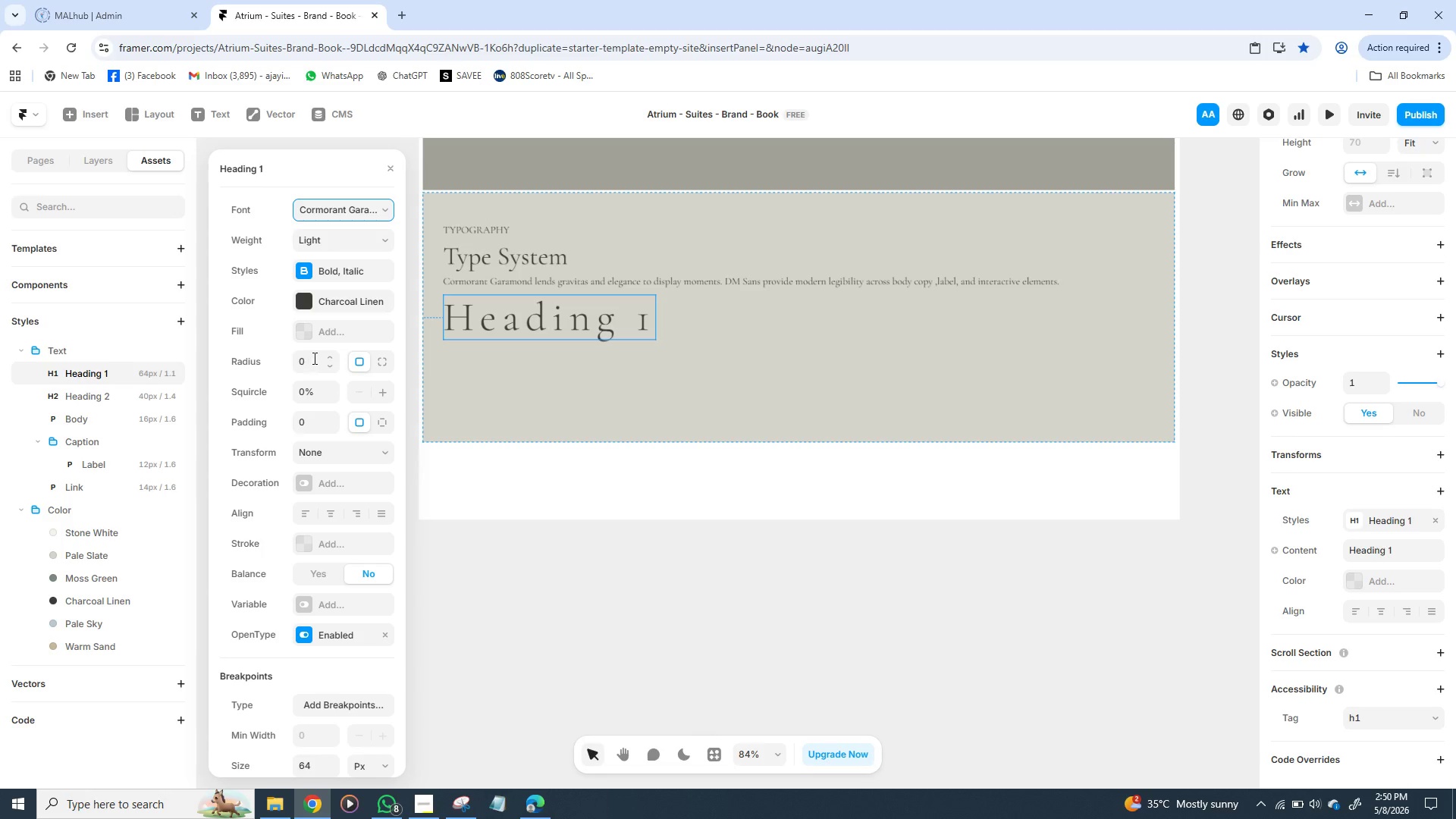 
left_click([319, 698])
 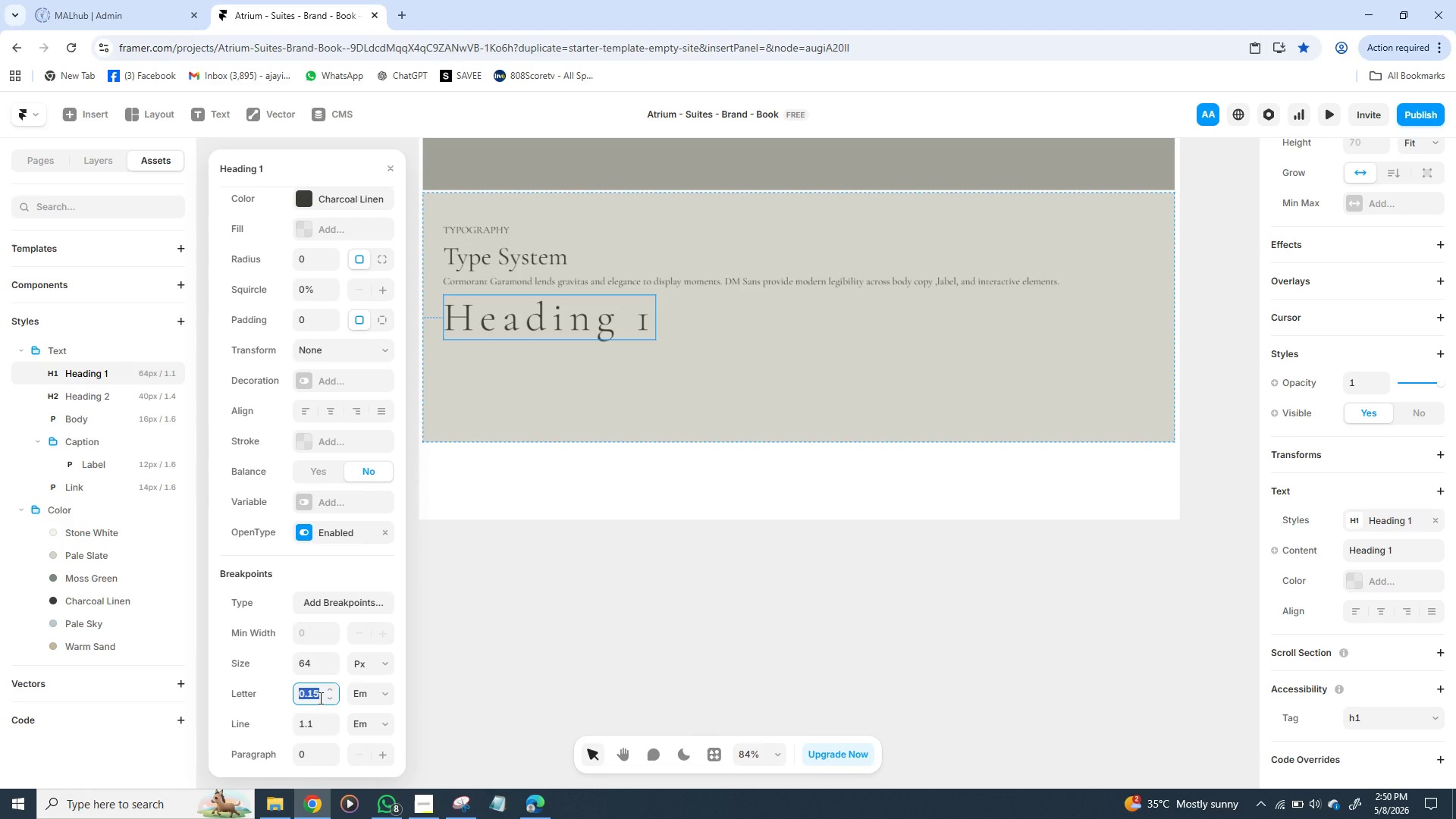 
key(Backspace)
 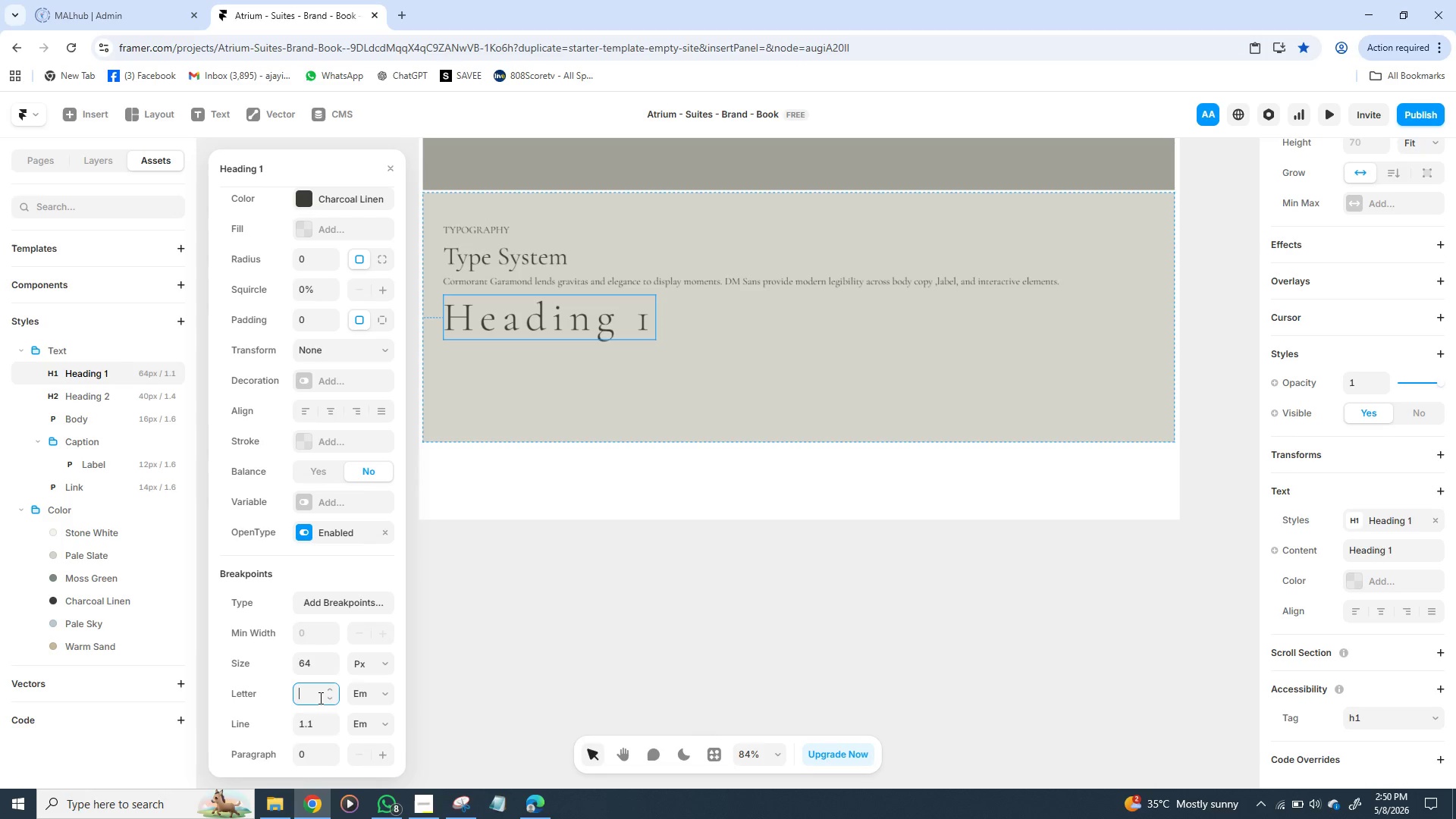 
key(Minus)
 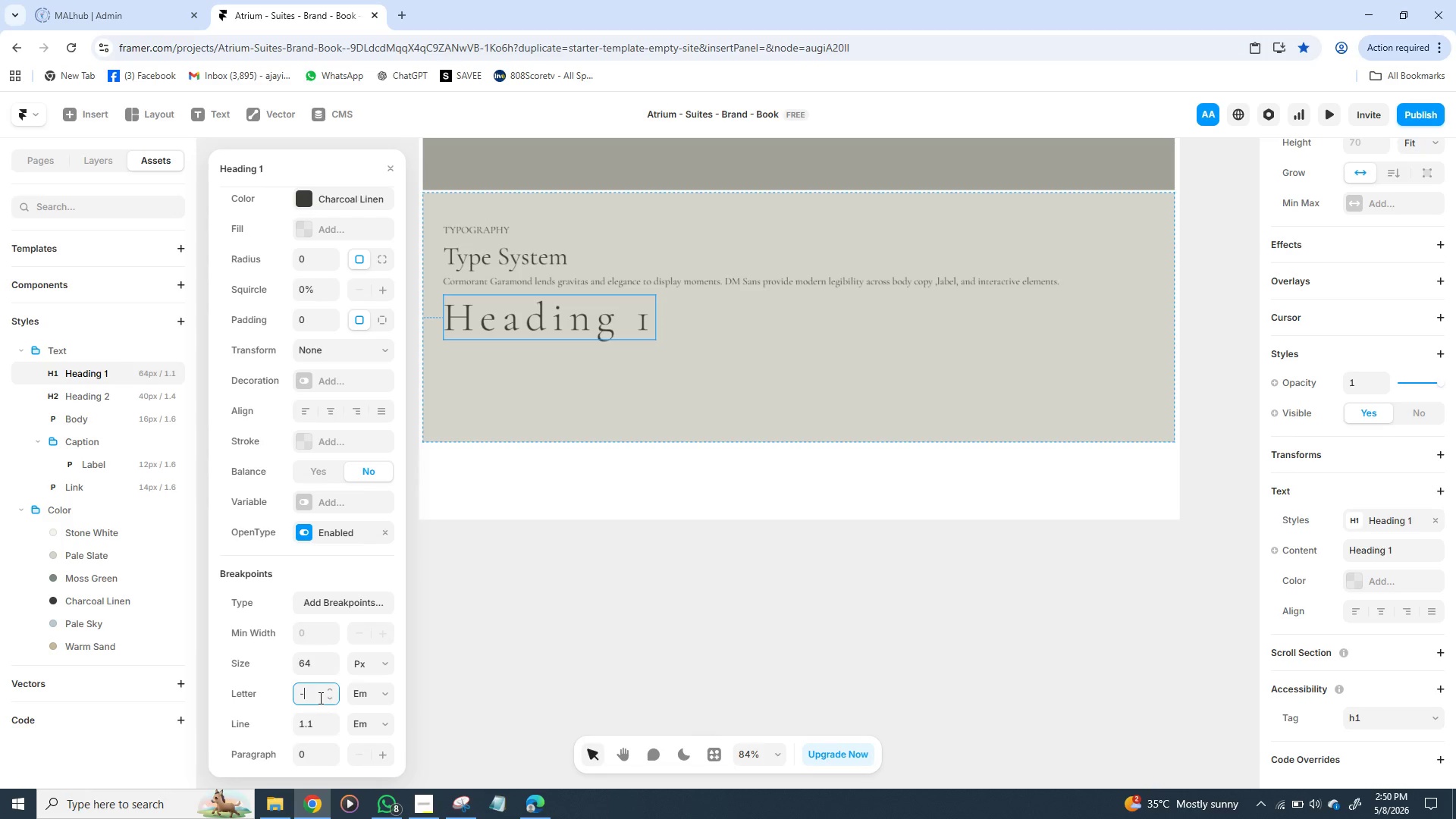 
key(O)
 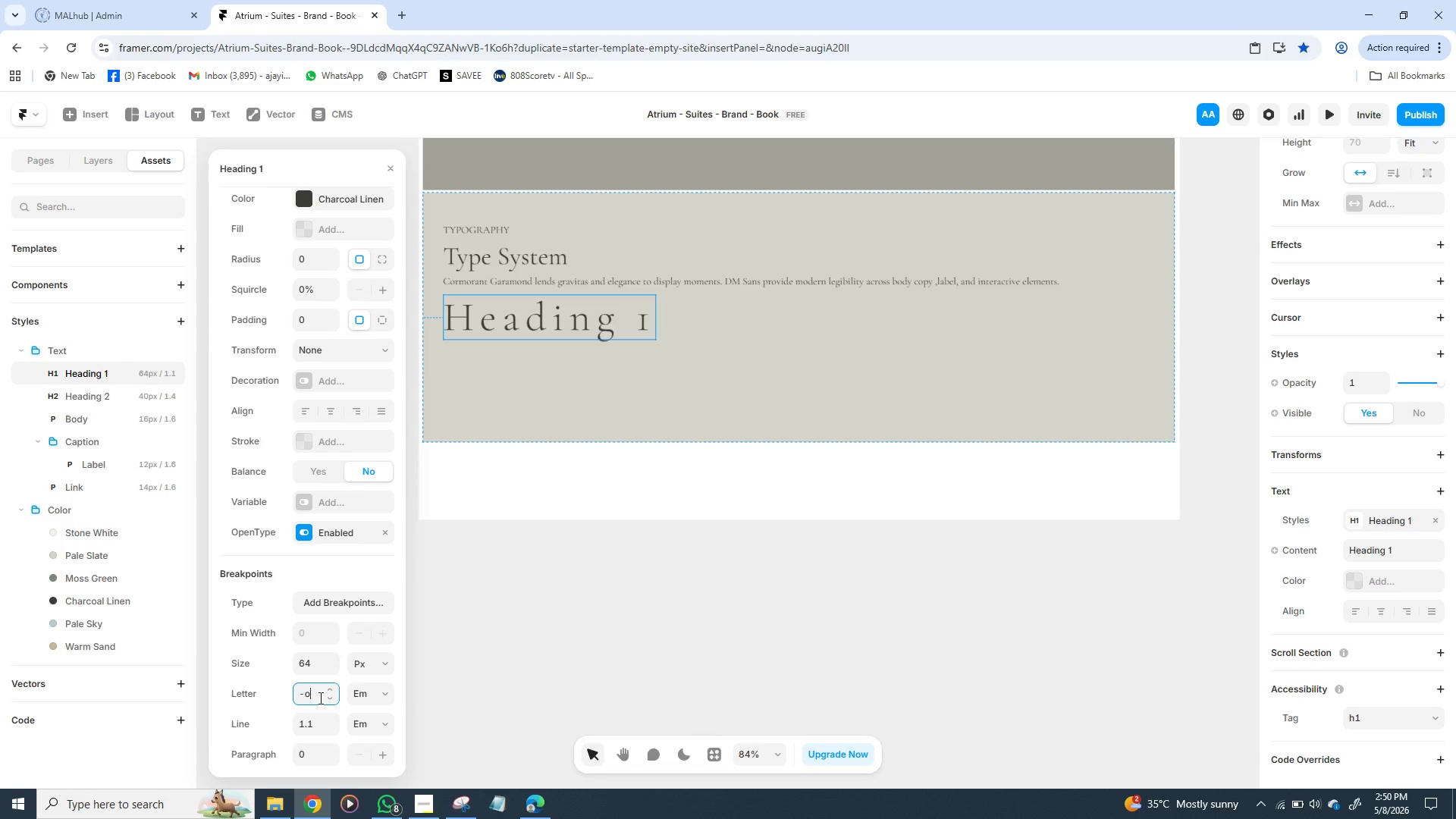 
wait(5.5)
 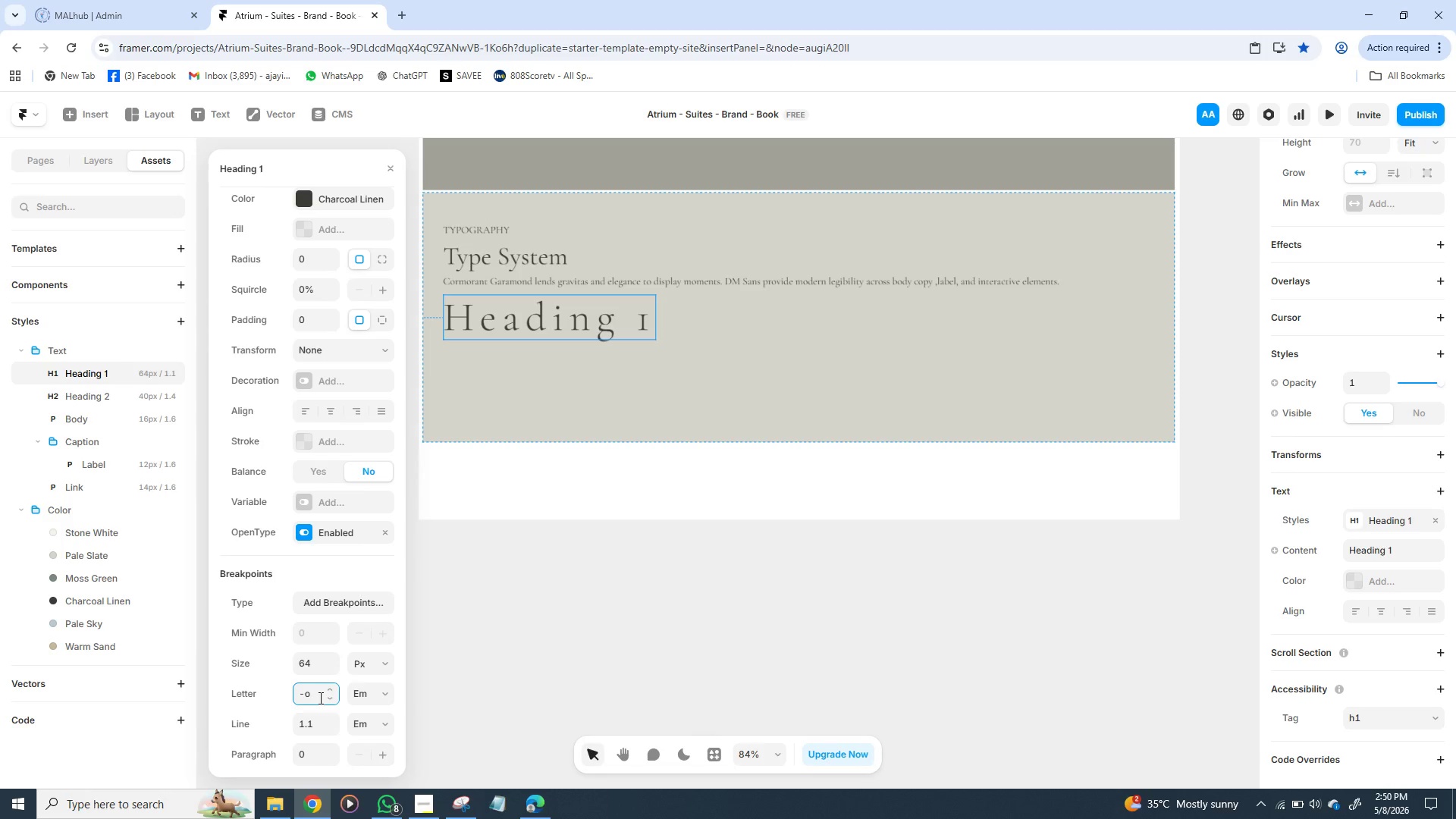 
key(Period)
 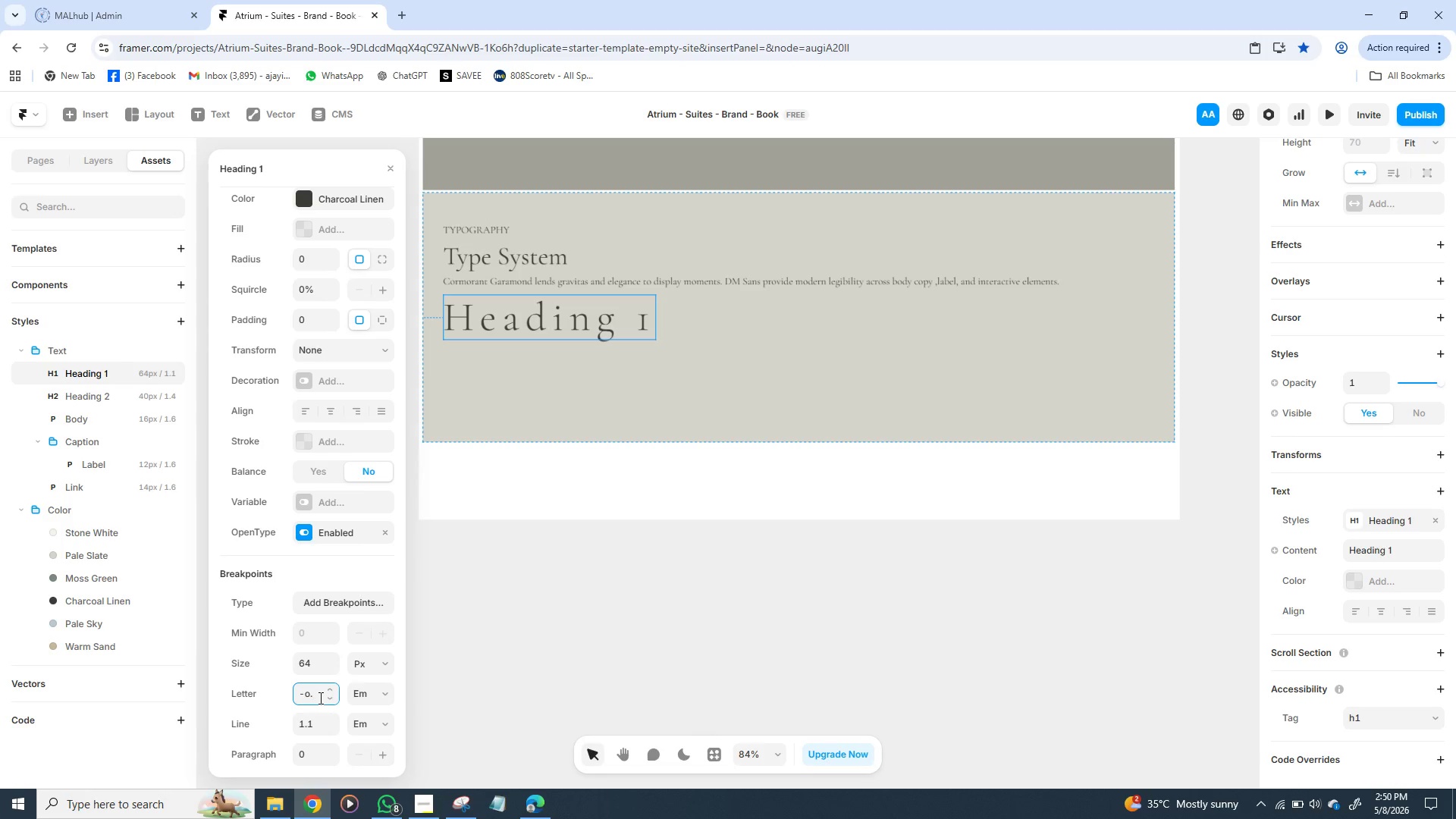 
key(4)
 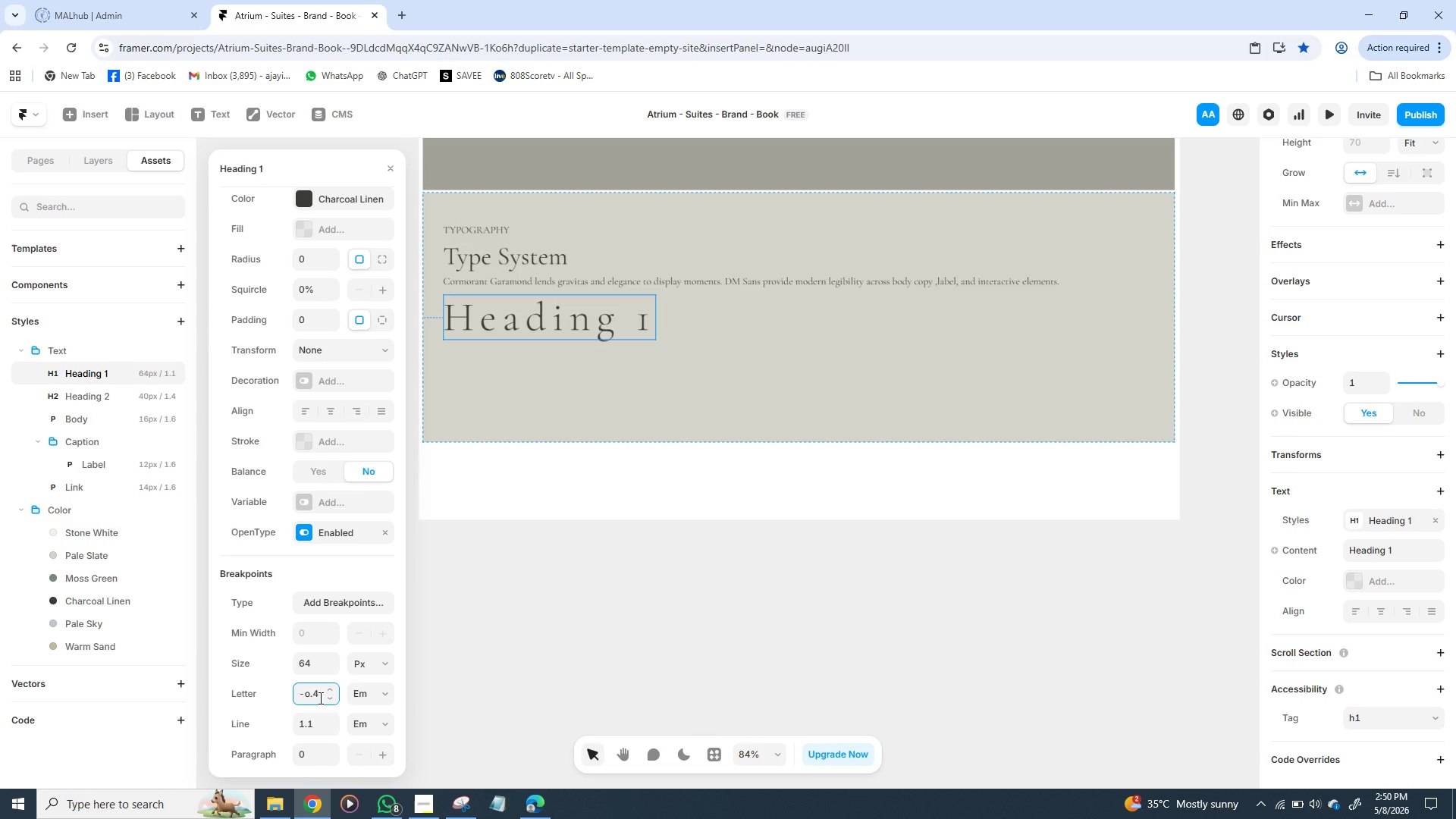 
key(Enter)
 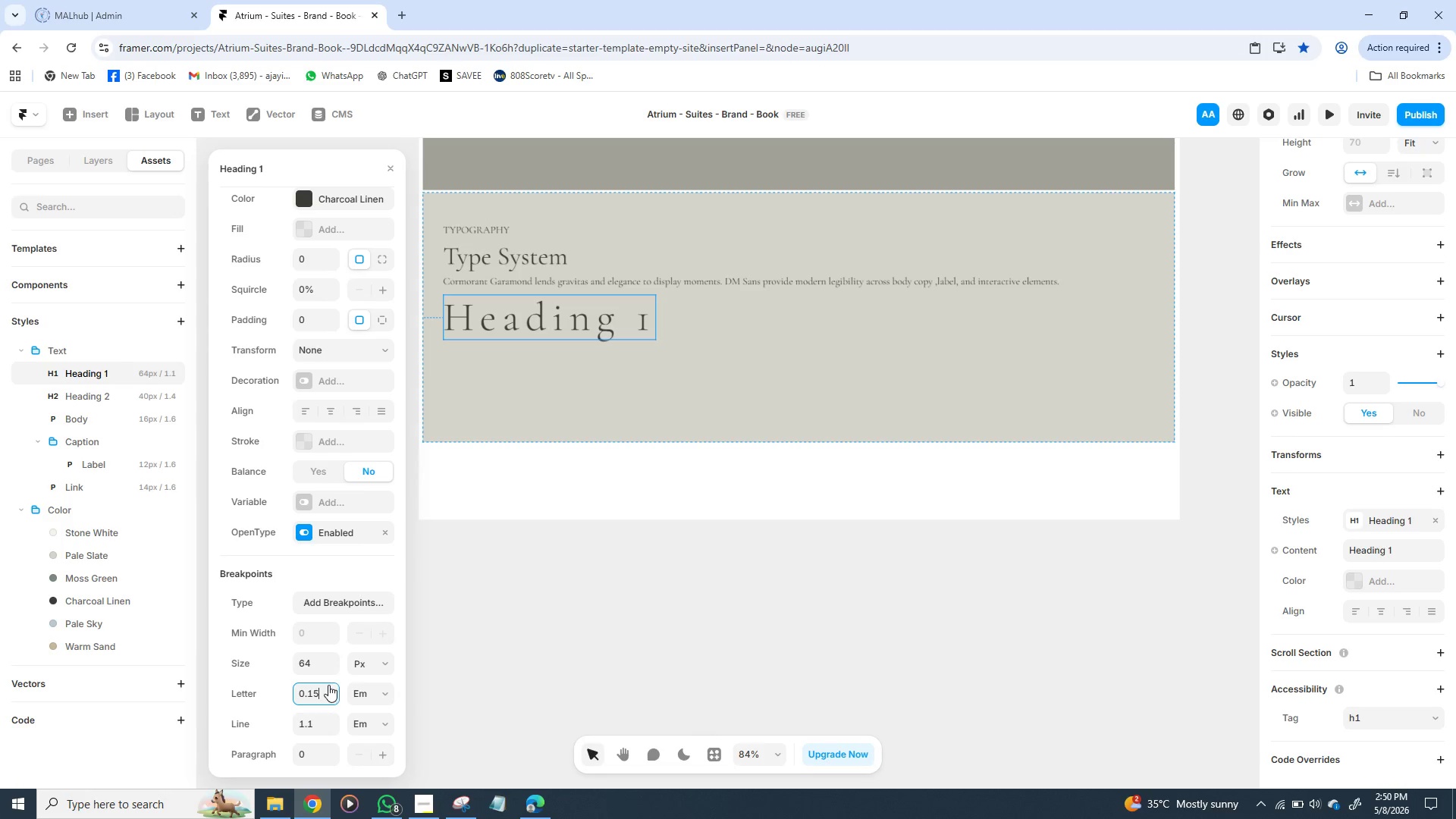 
left_click([318, 687])
 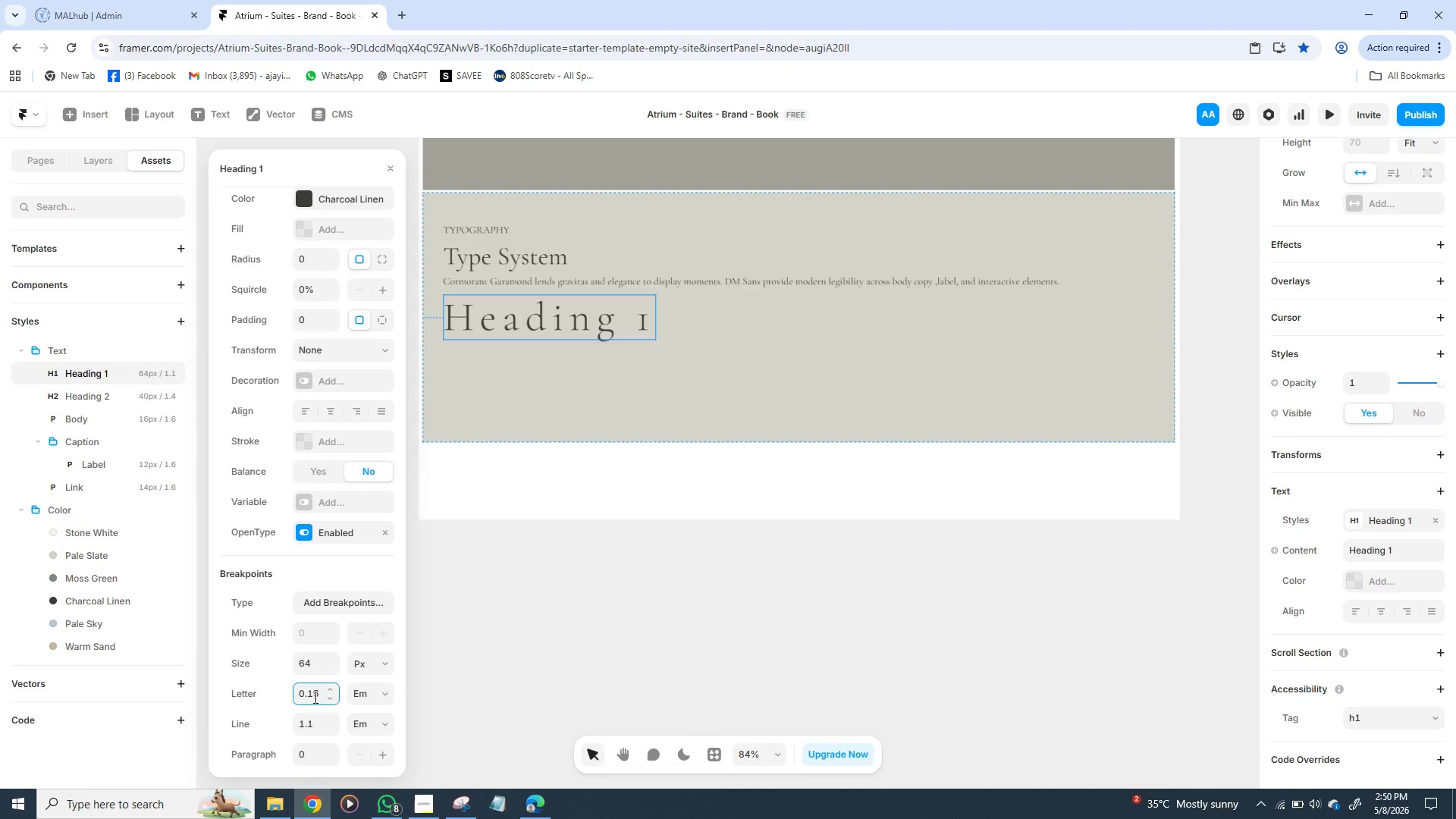 
wait(5.33)
 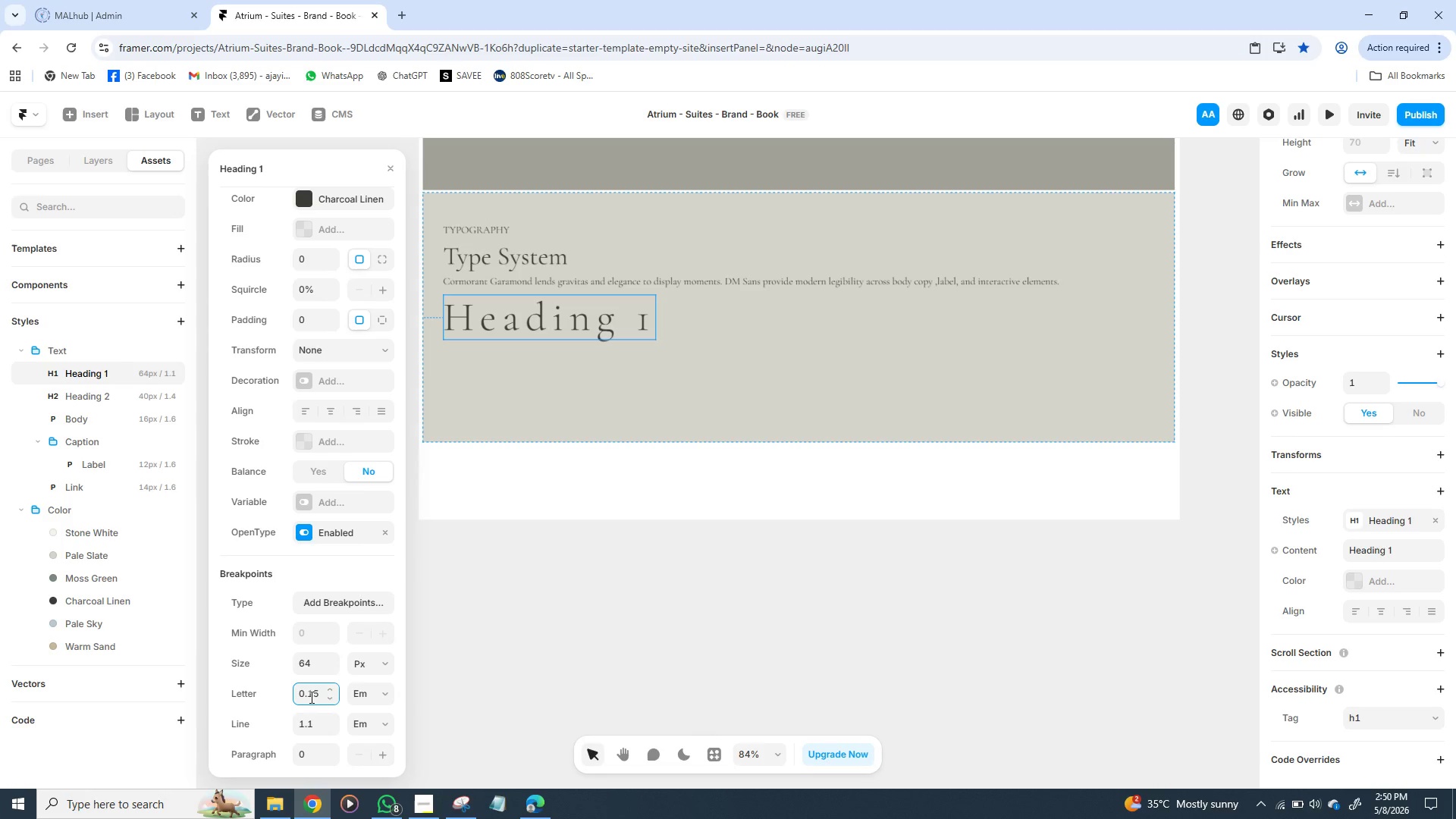 
key(Backspace)
 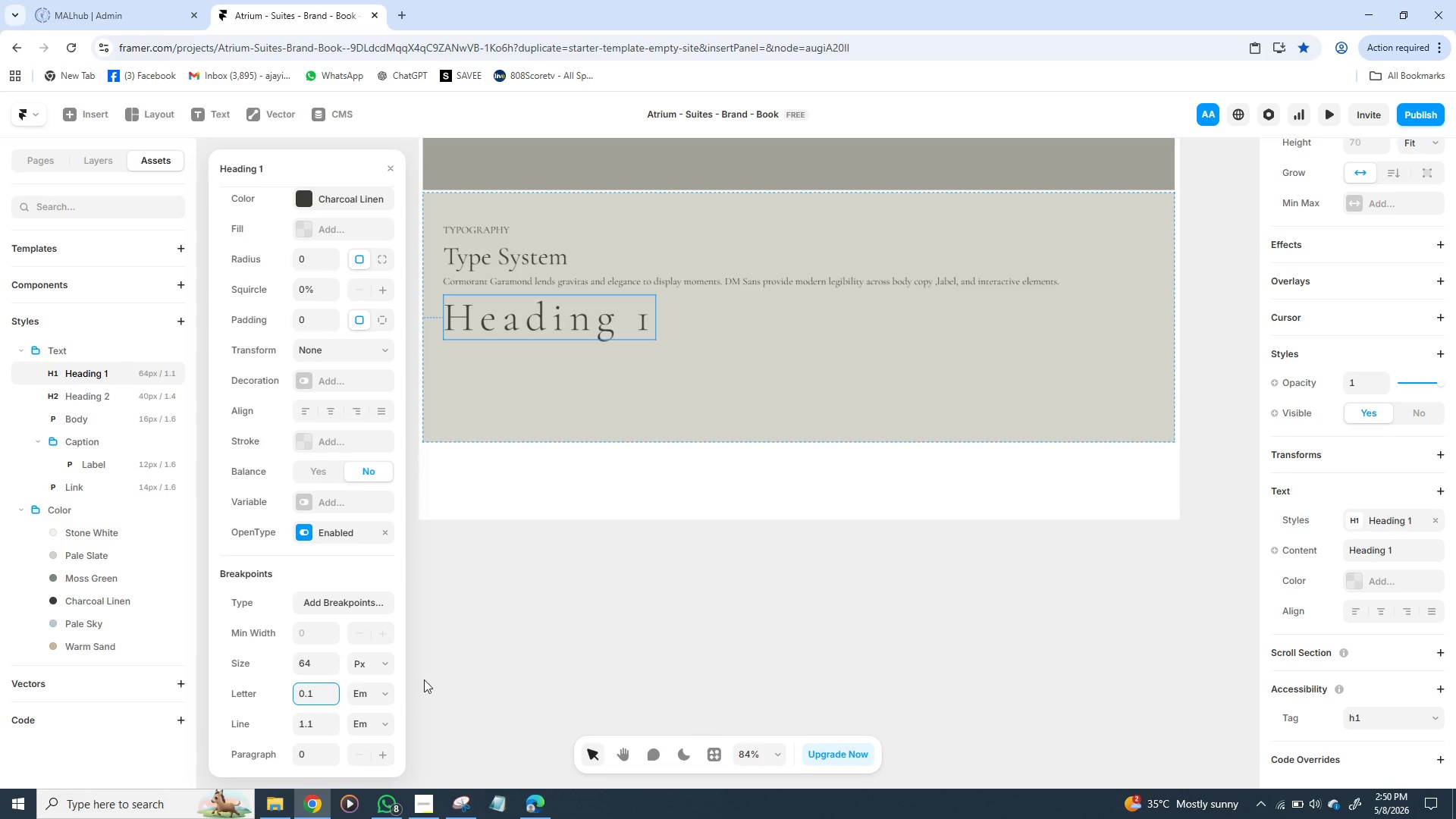 
left_click([475, 678])
 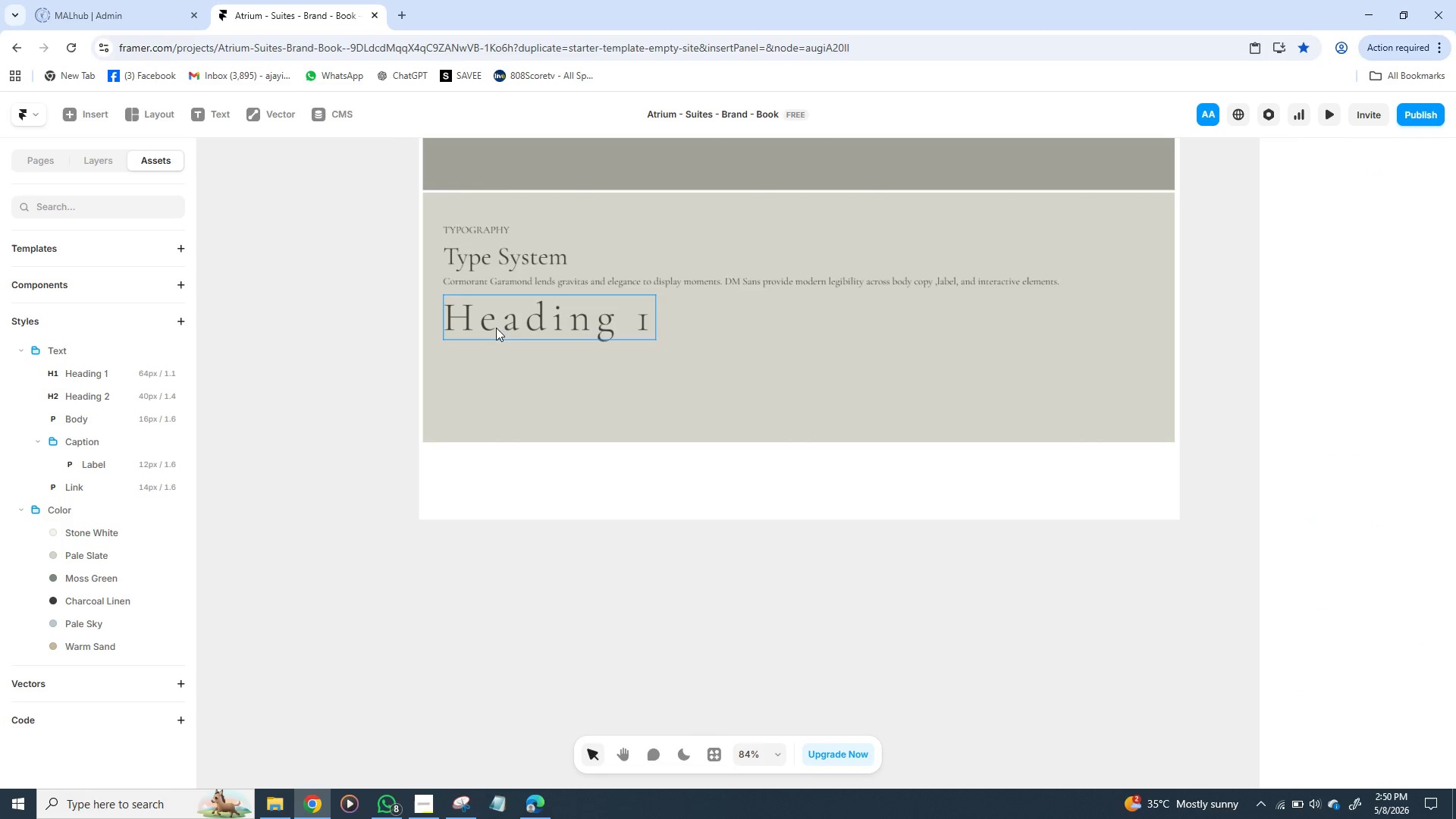 
left_click([534, 322])
 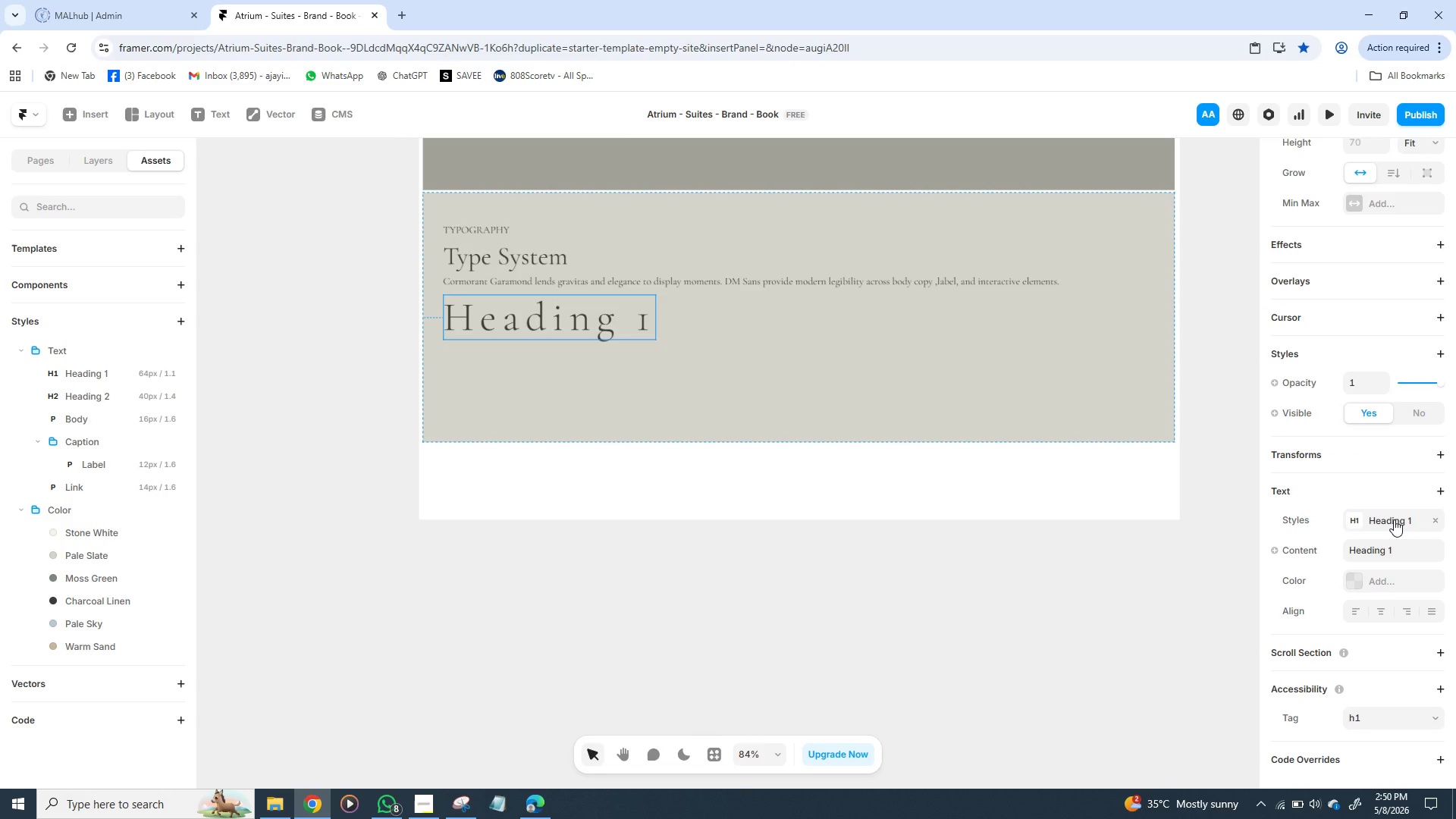 
left_click([1394, 519])
 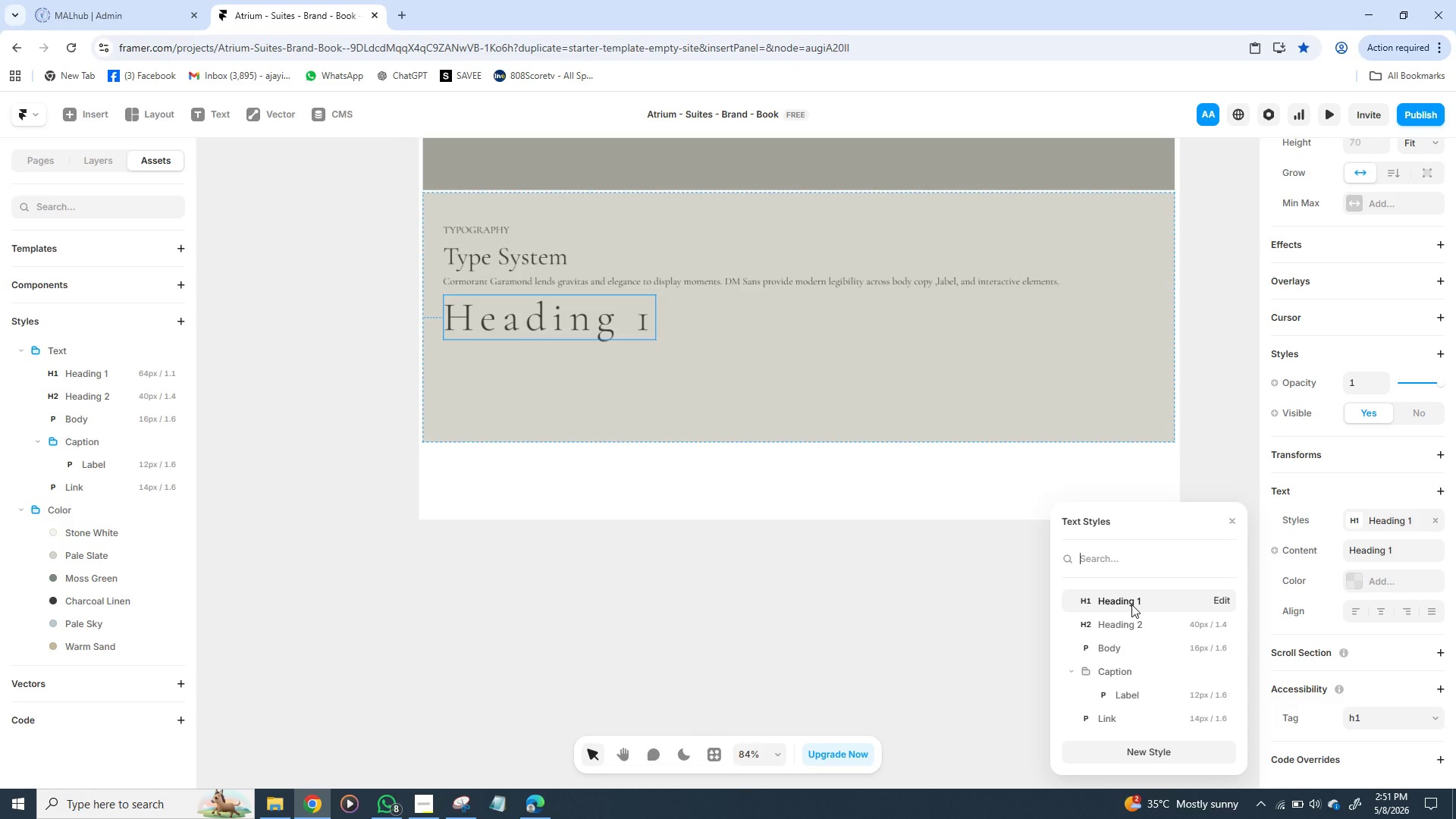 
left_click([1131, 604])
 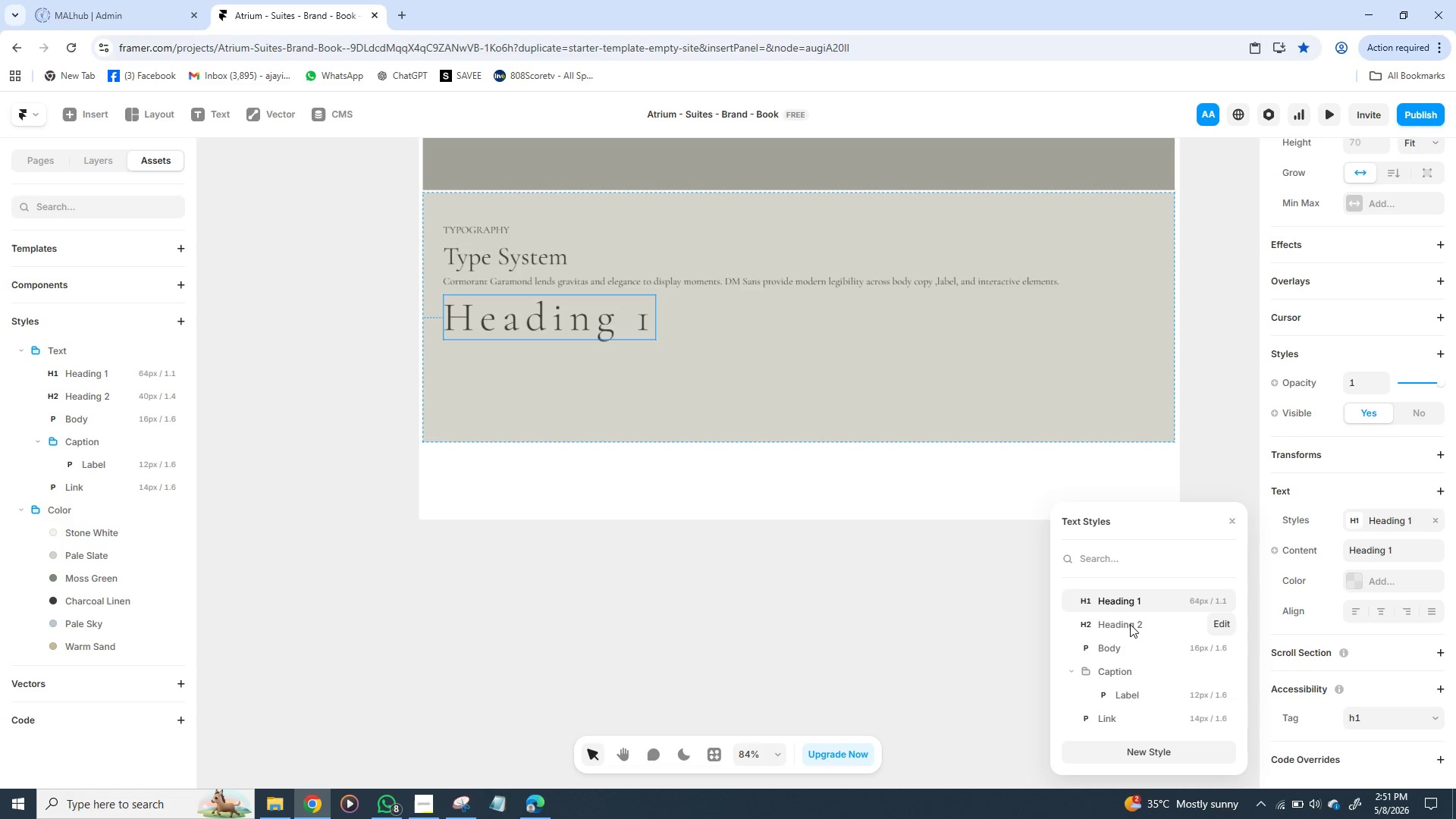 
left_click([1130, 624])
 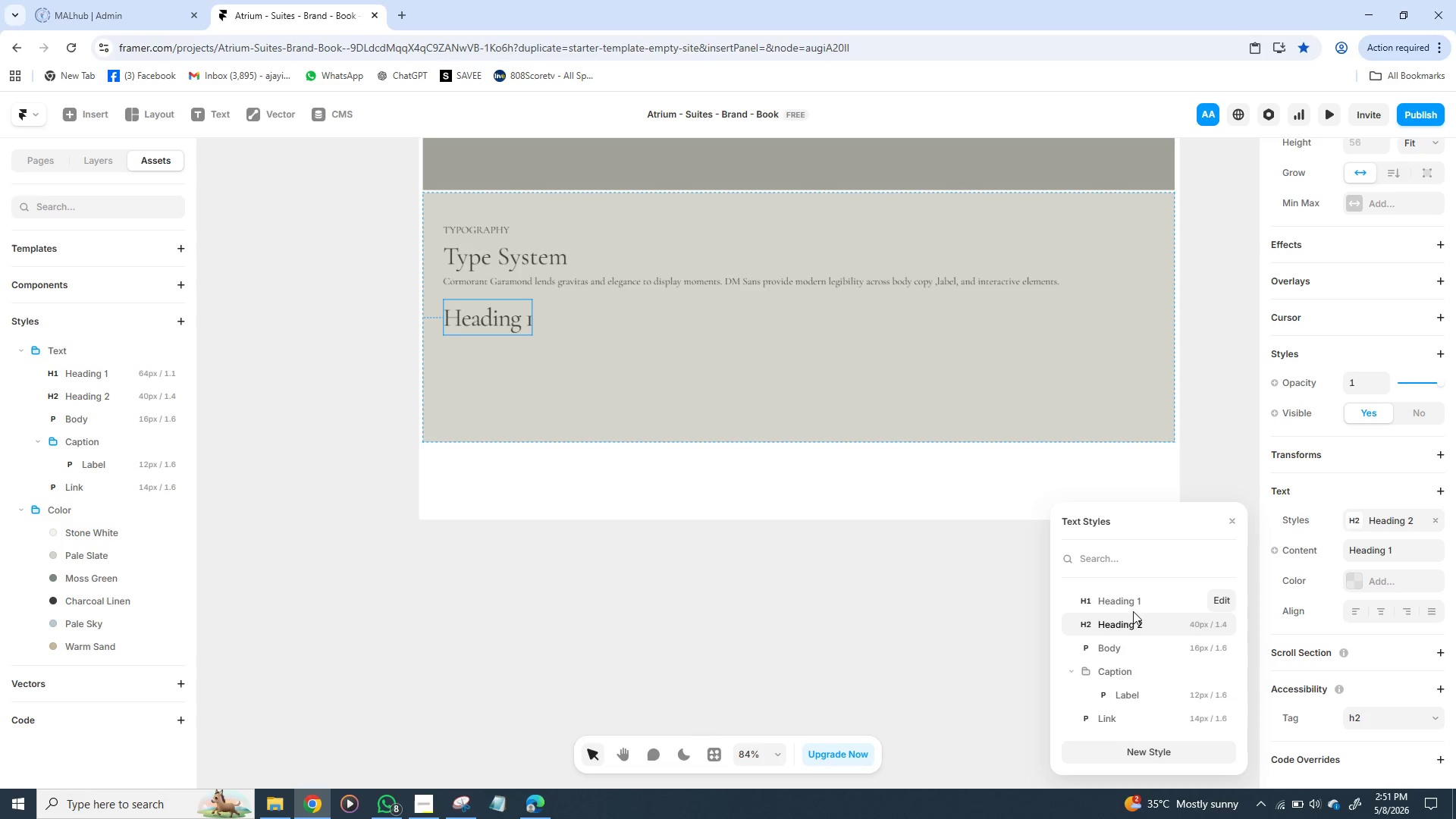 
left_click([1142, 602])
 